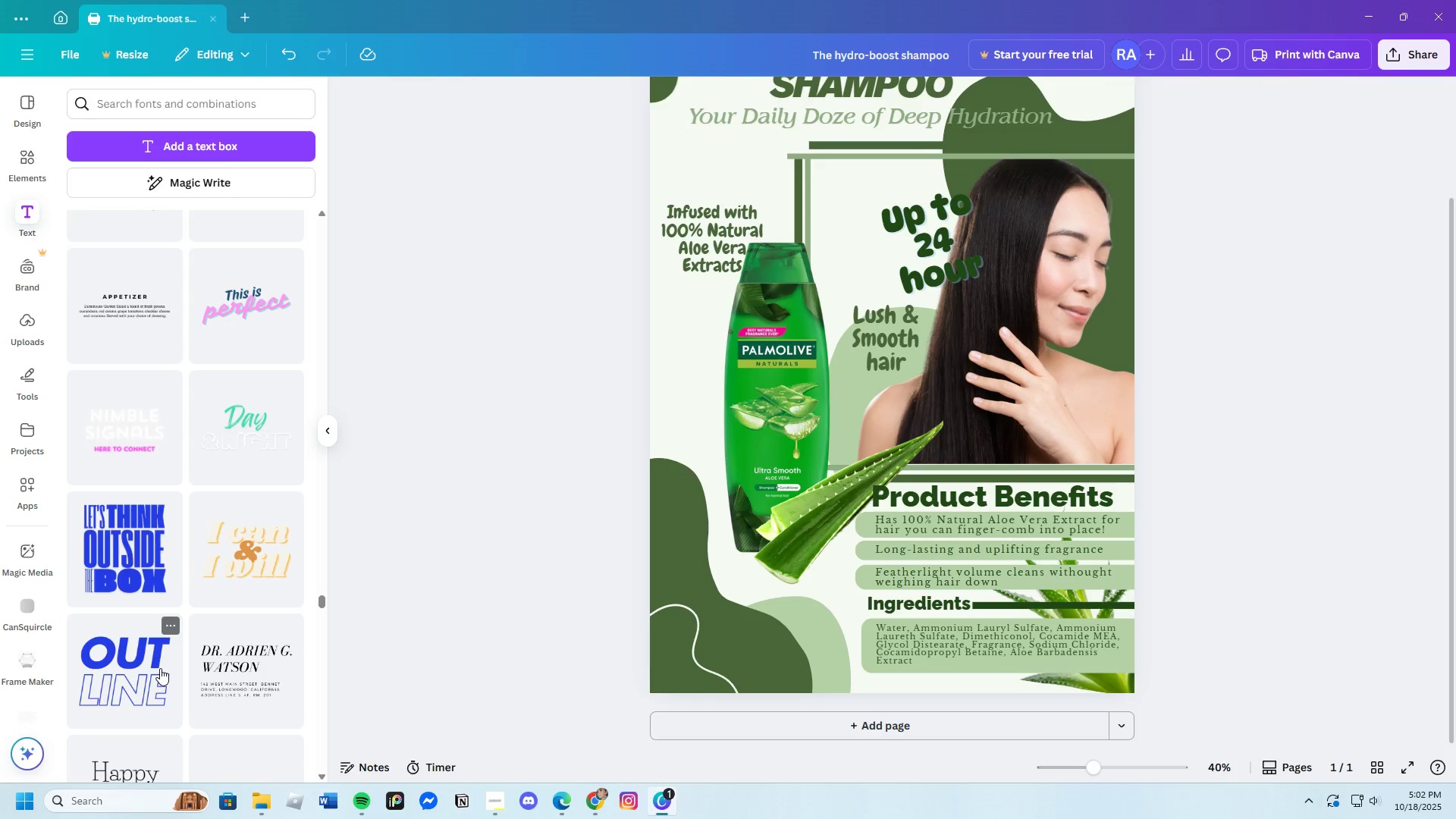 
scroll: coordinate [160, 668], scroll_direction: up, amount: 3.0
 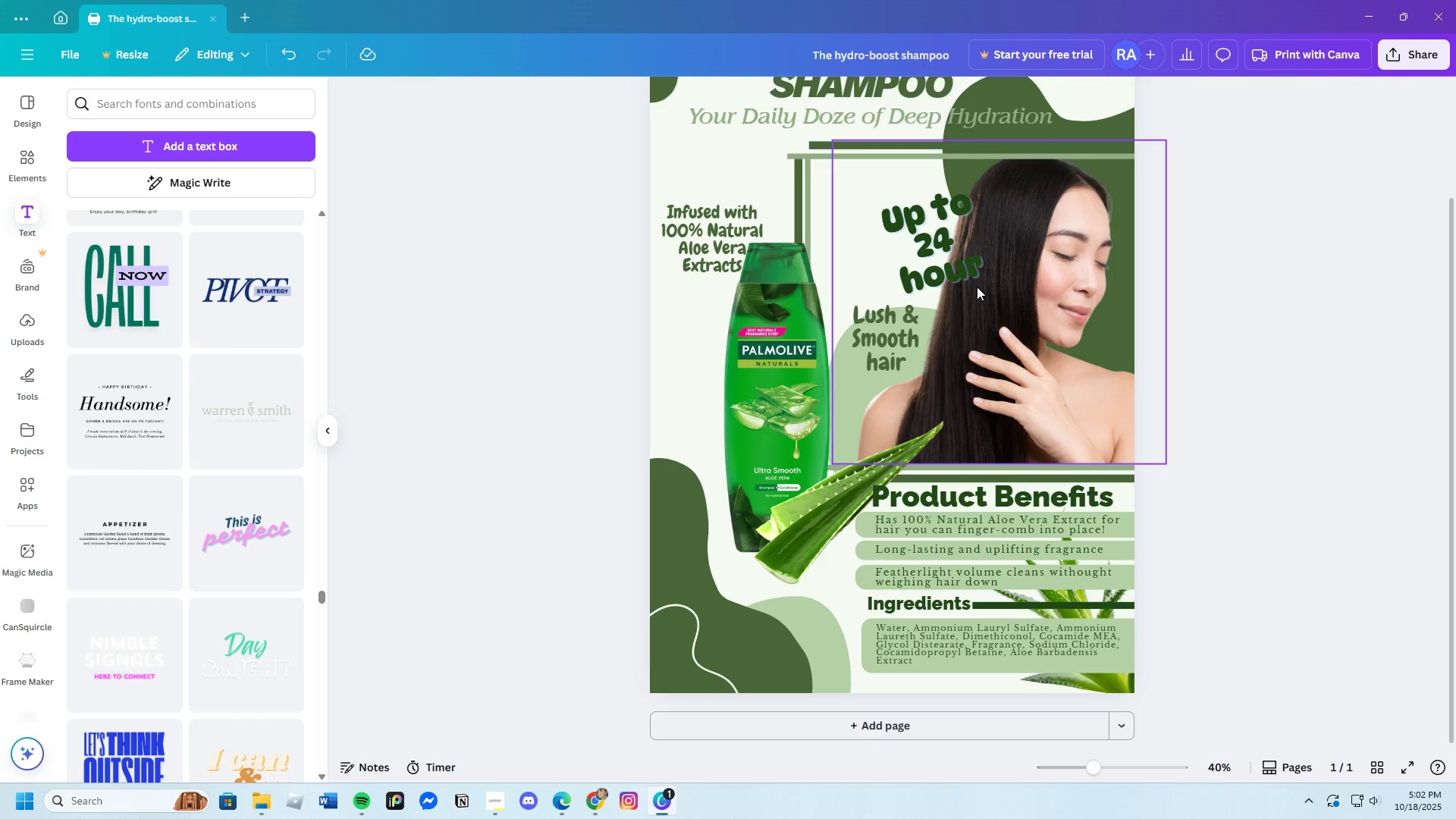 
left_click([949, 276])
 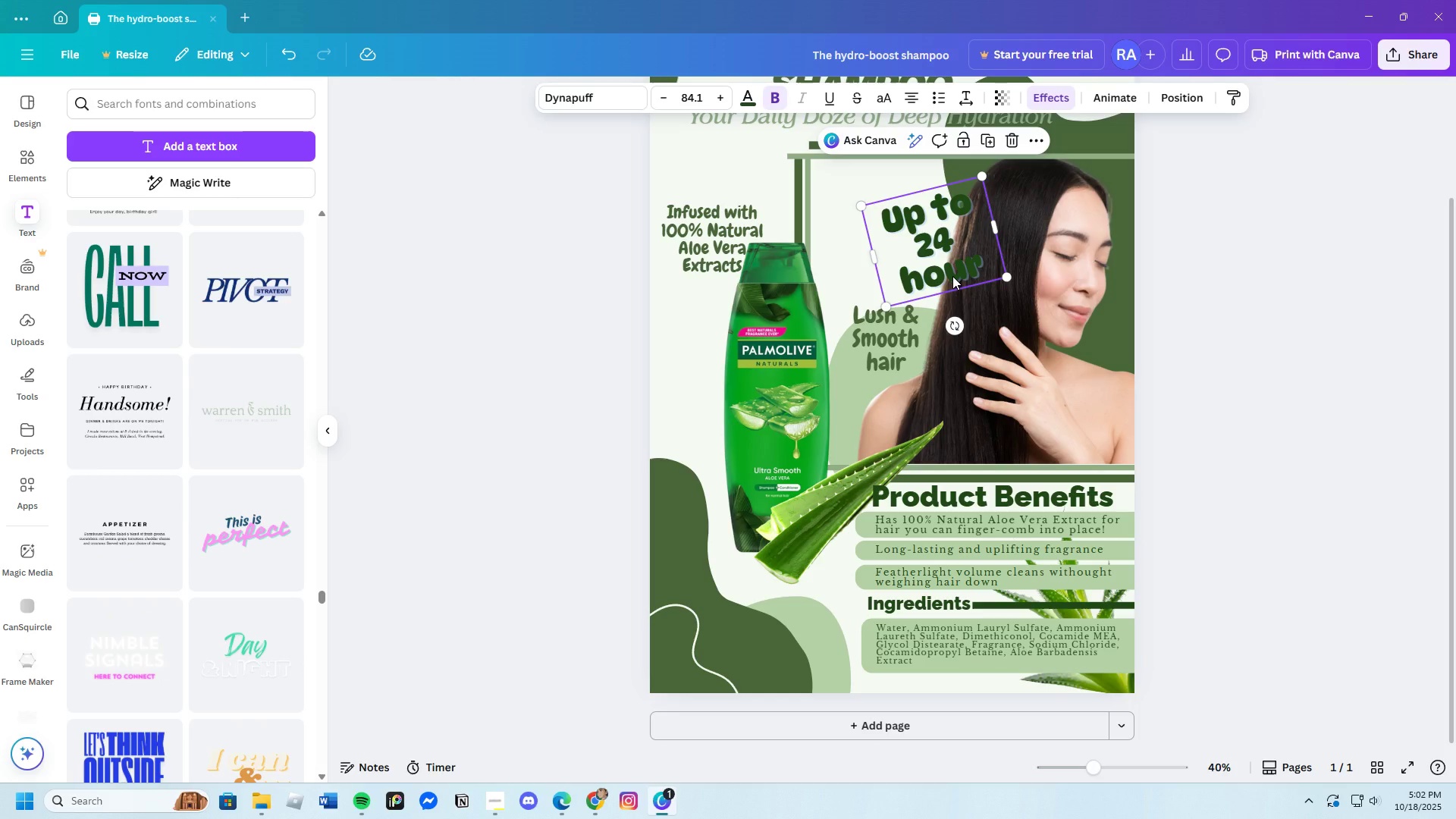 
key(Control+C)
 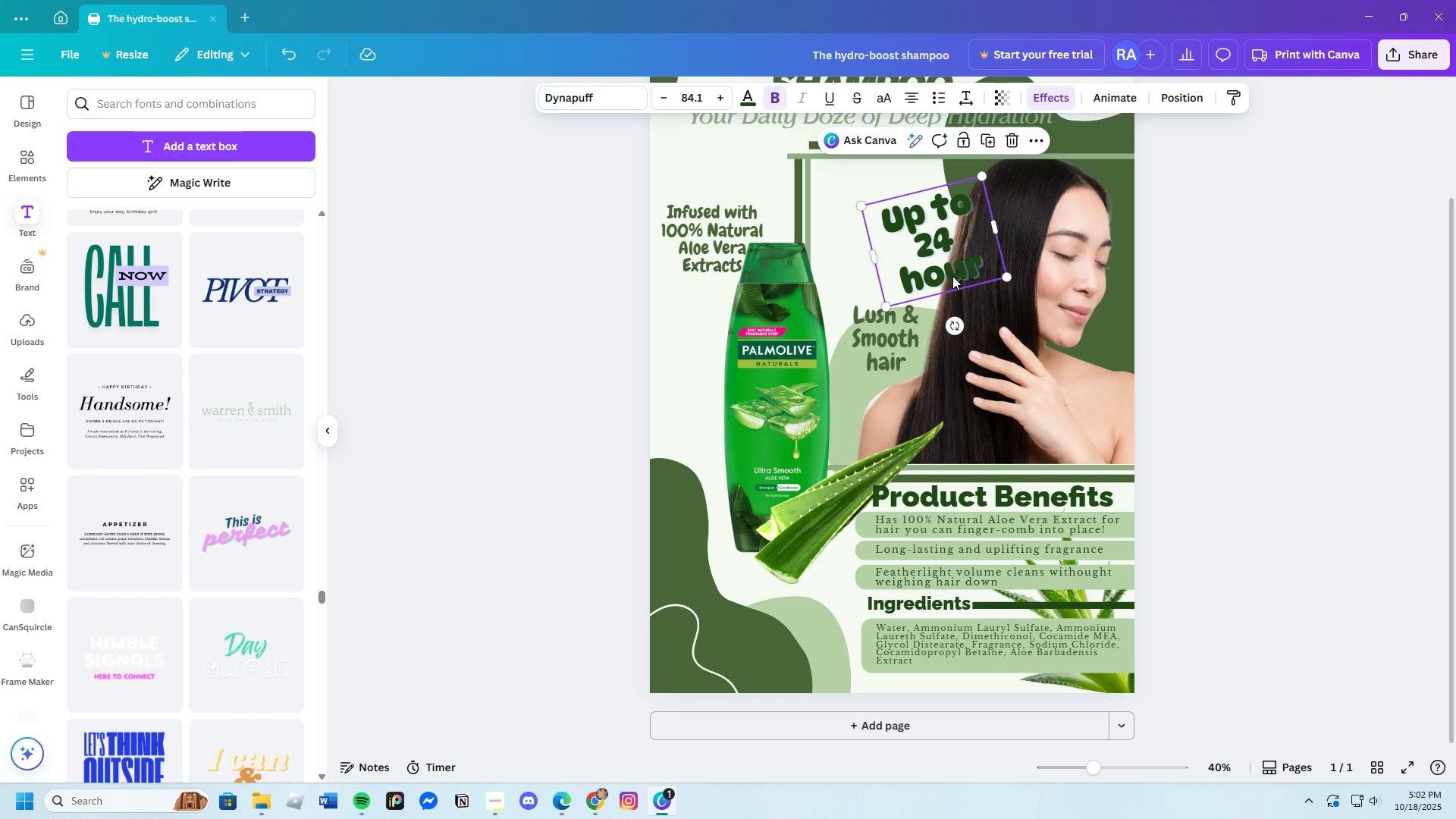 
key(Control+V)
 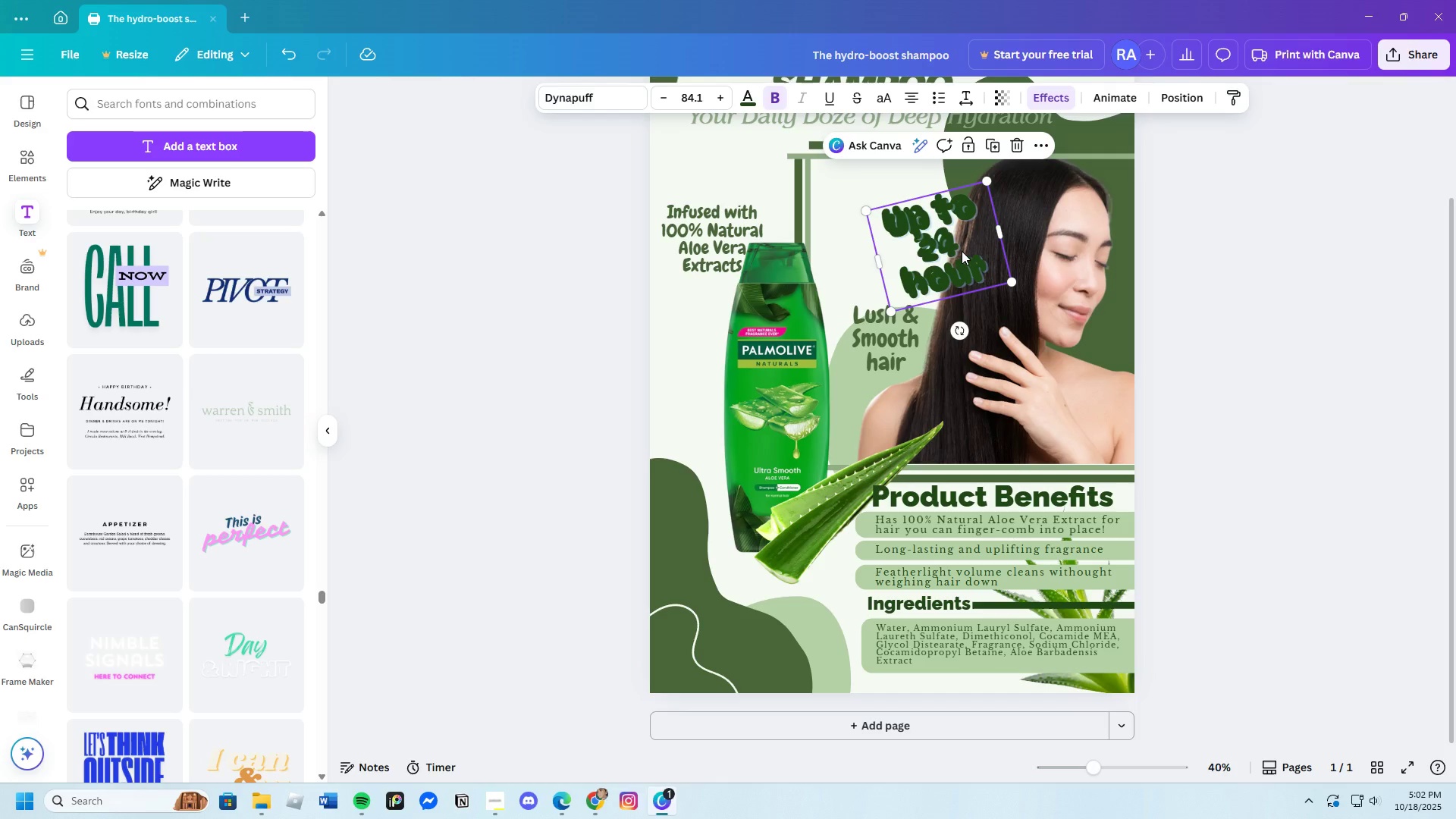 
left_click_drag(start_coordinate=[962, 251], to_coordinate=[755, 622])
 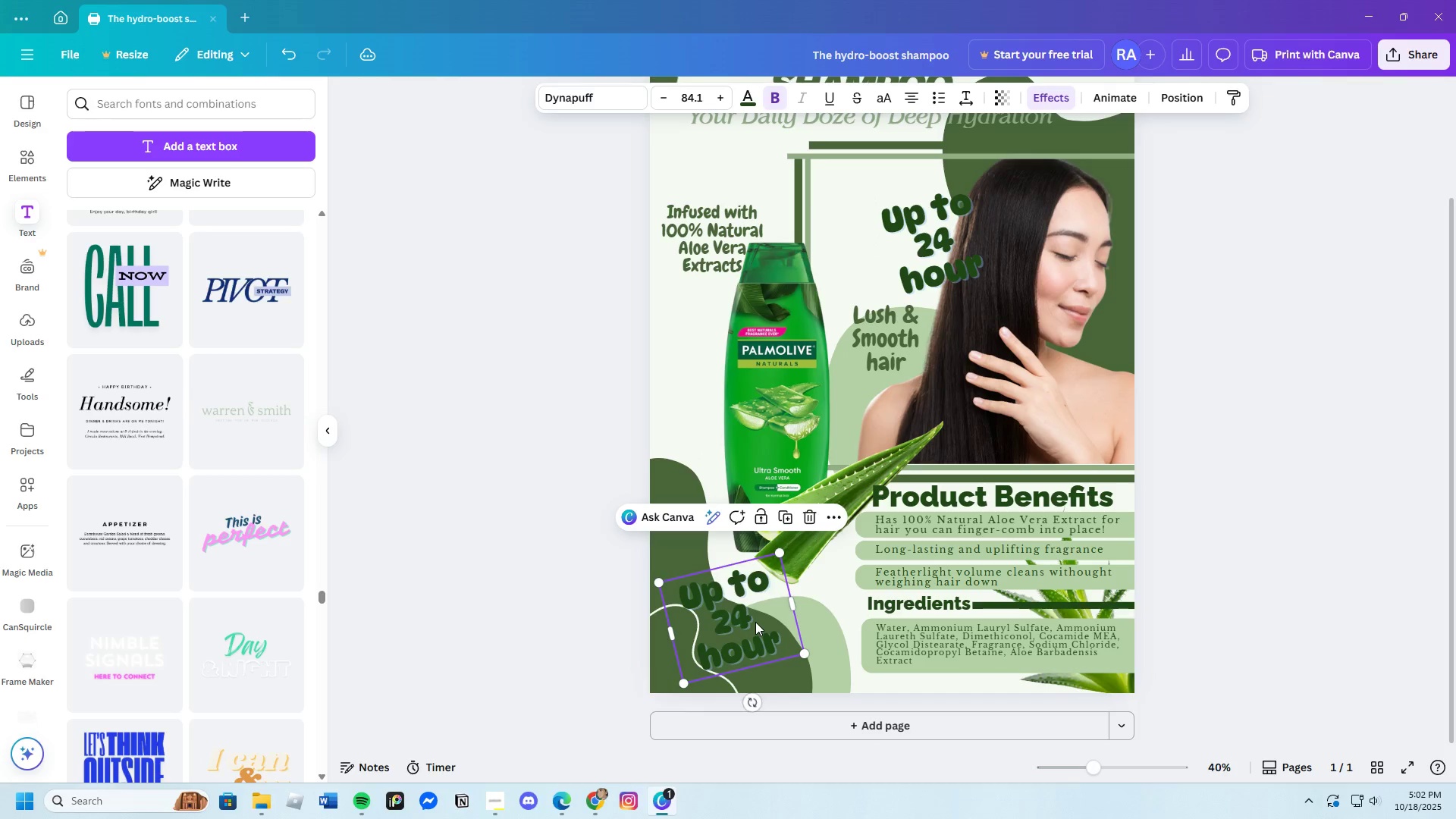 
double_click([755, 622])
 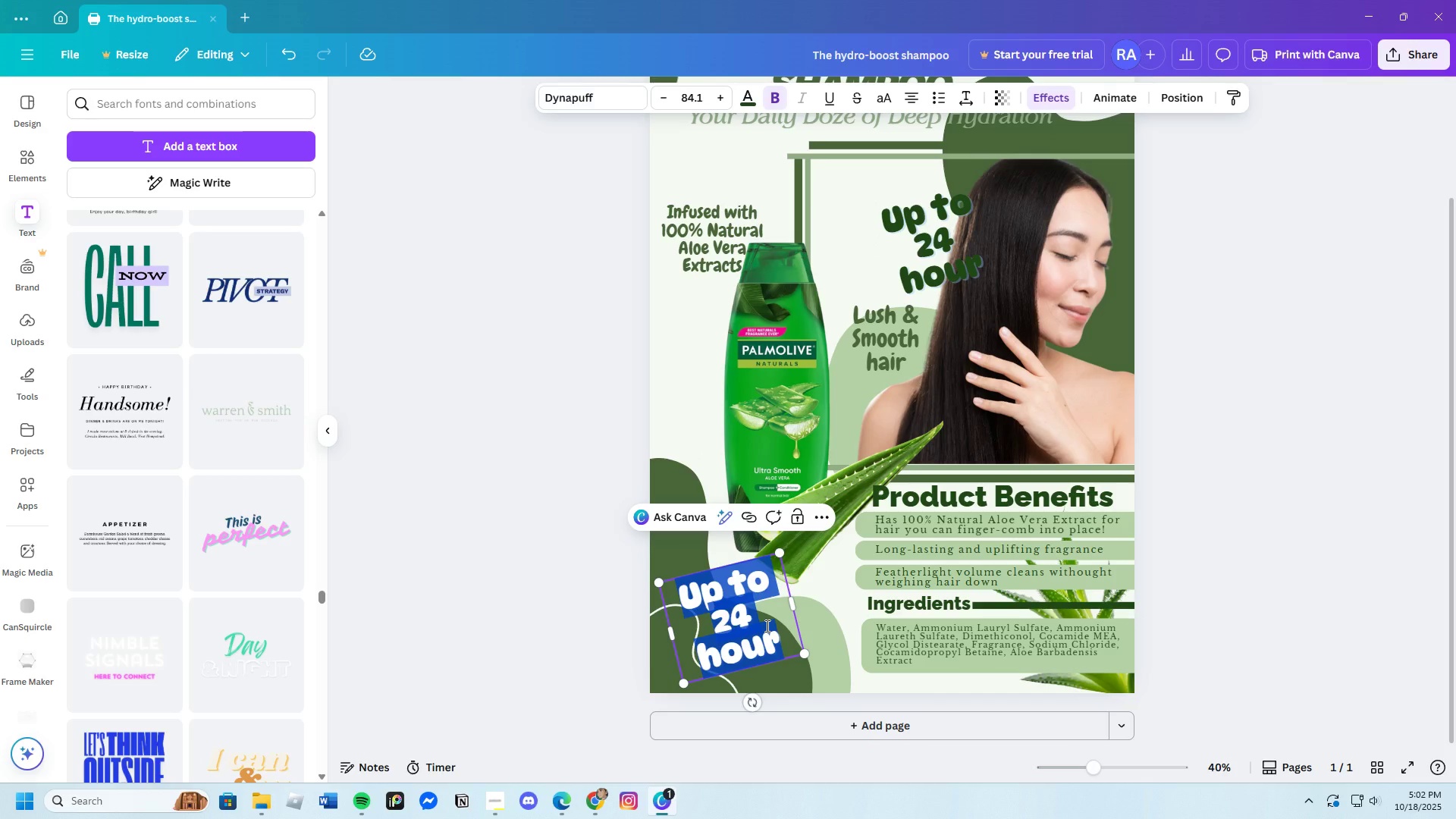 
key(Backspace)
type(BUY NOW)
 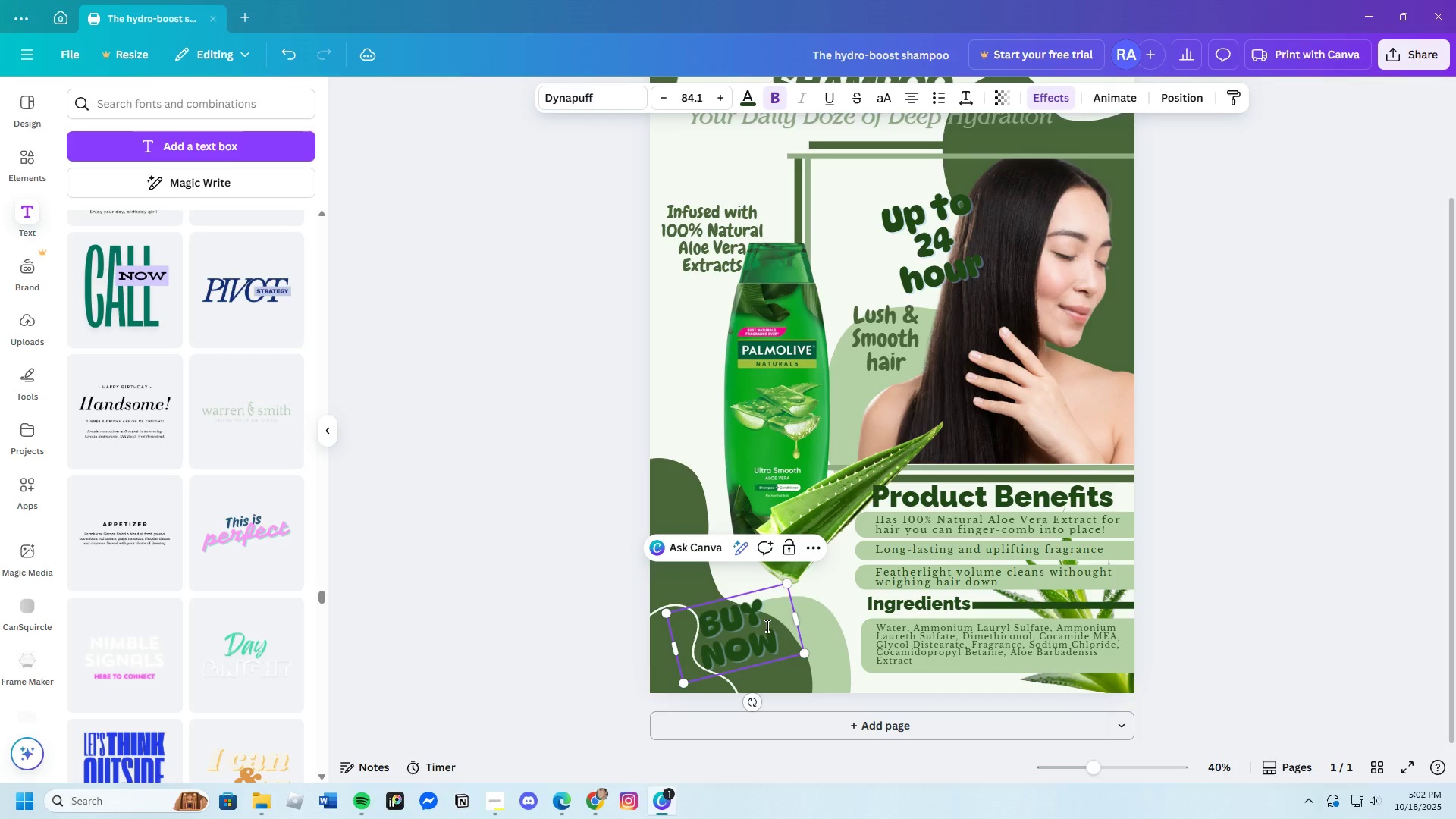 
left_click_drag(start_coordinate=[704, 629], to_coordinate=[783, 646])
 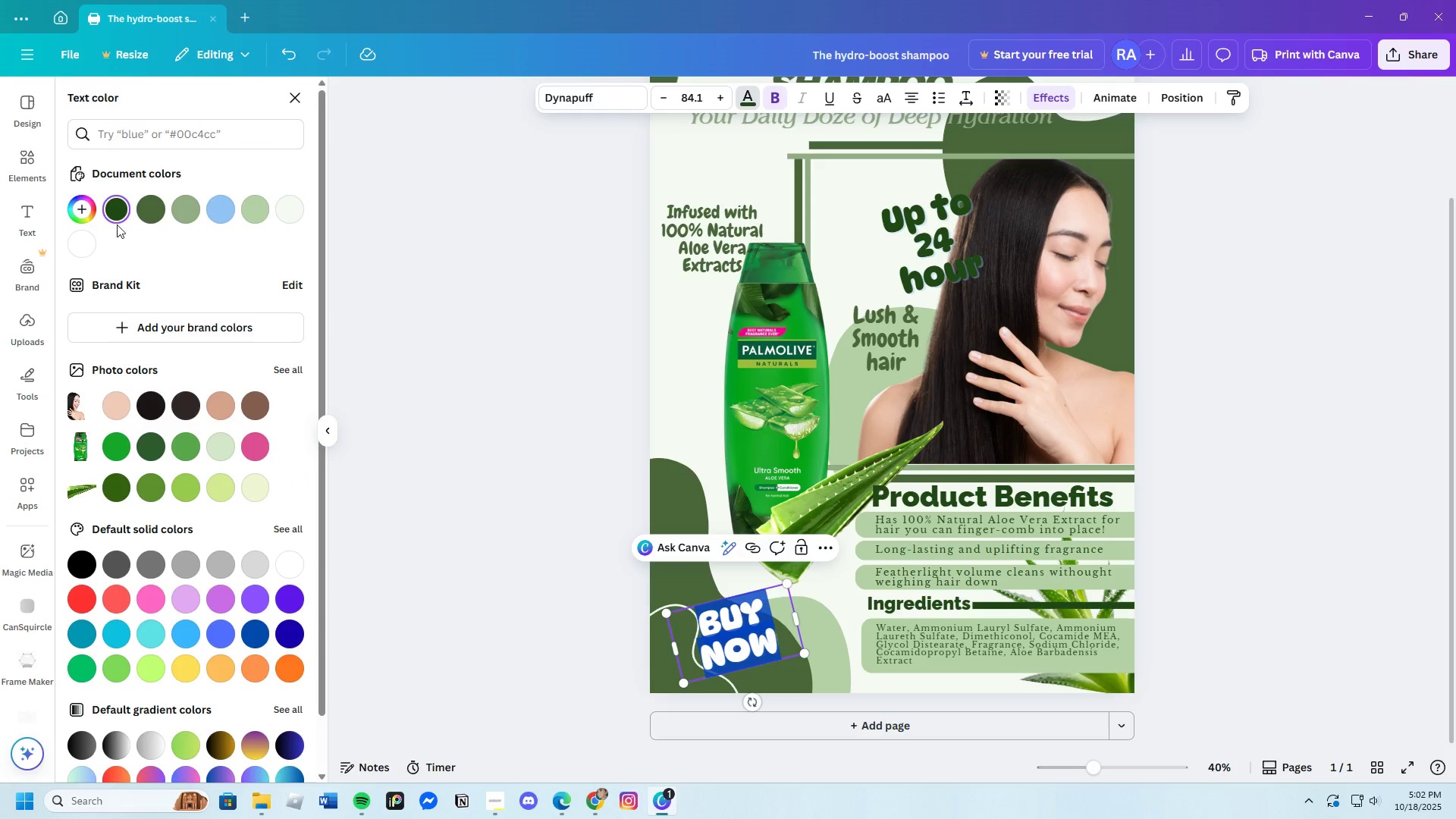 
left_click([257, 212])
 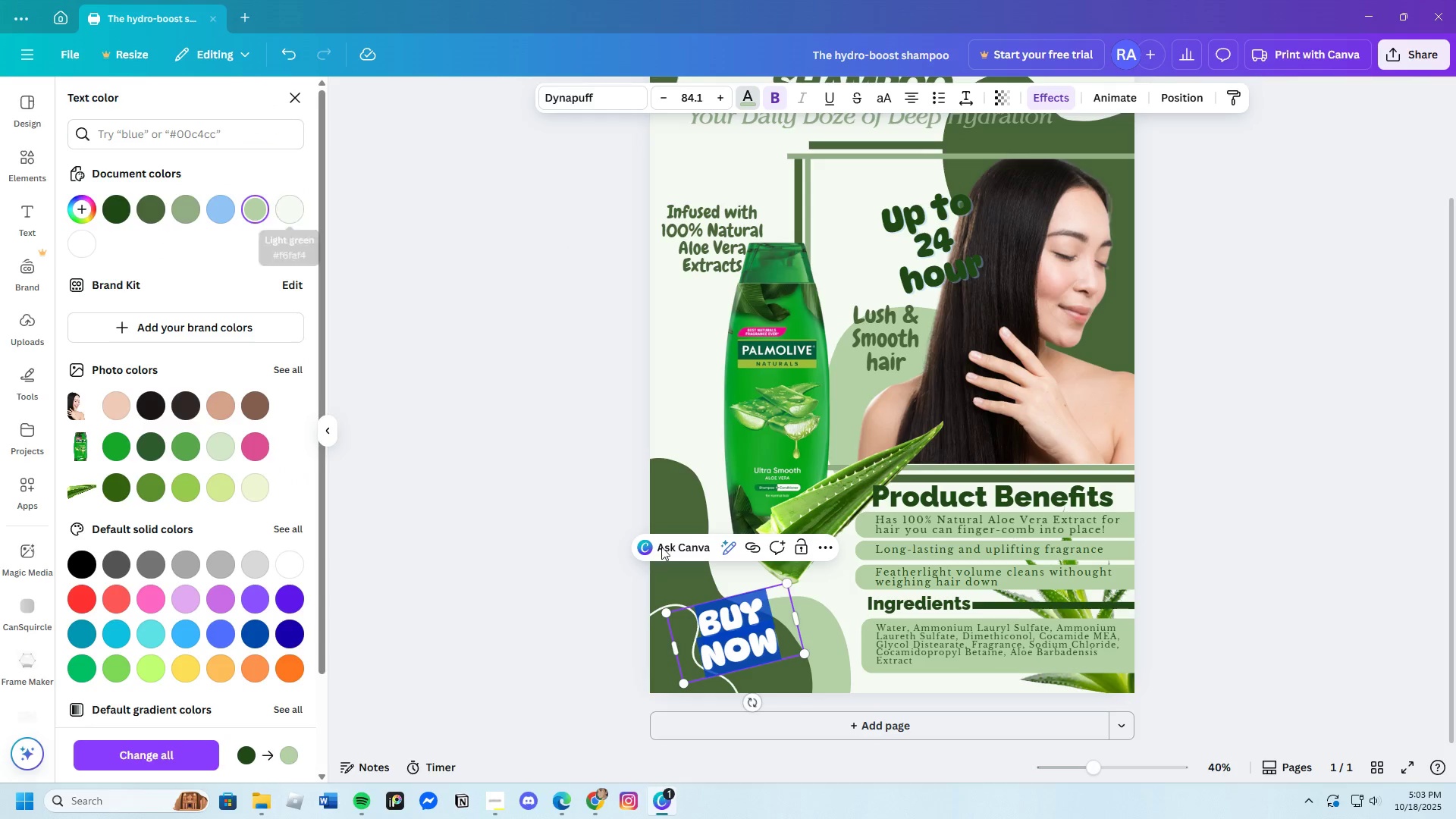 
left_click([670, 564])
 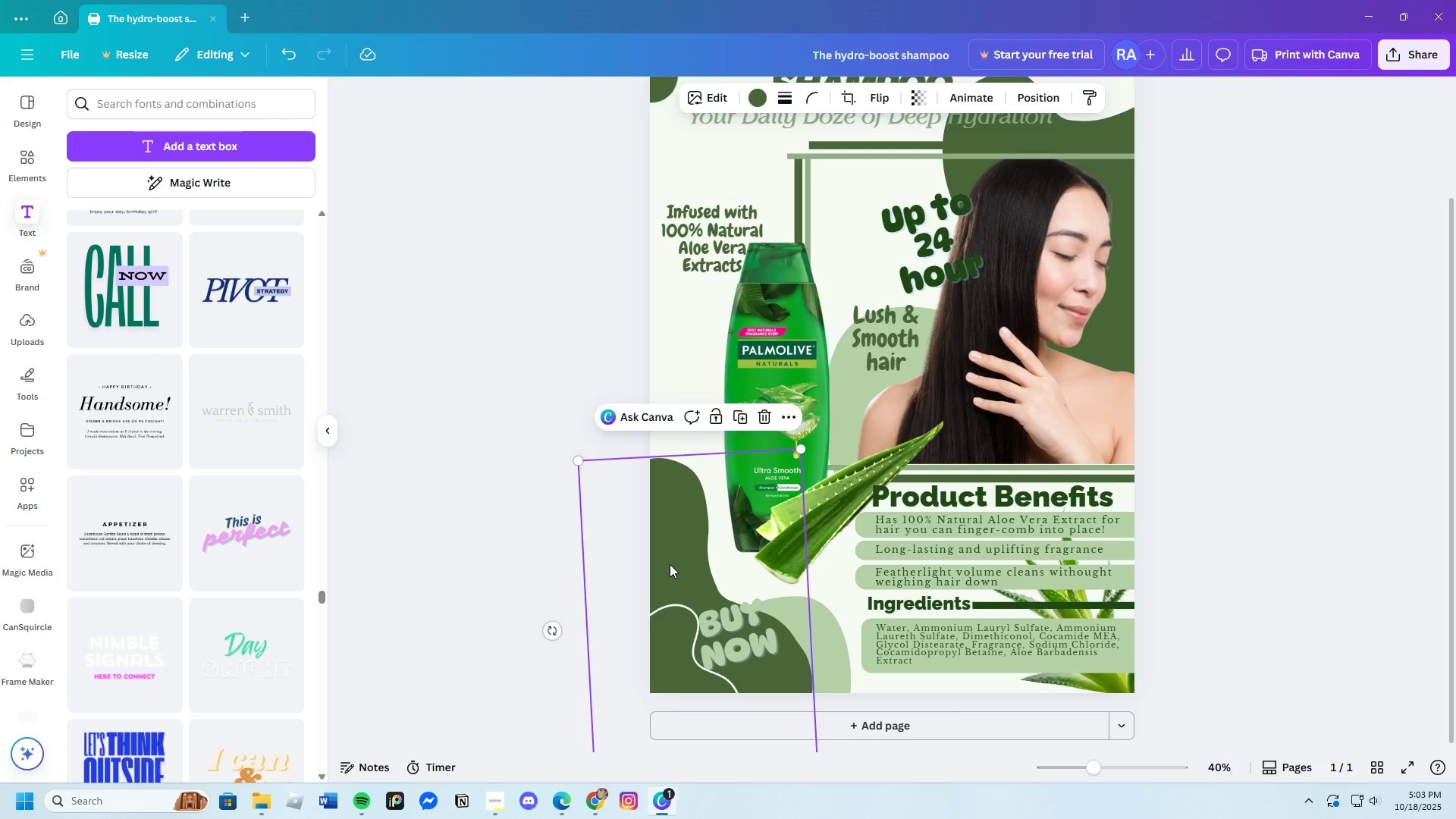 
left_click([670, 564])
 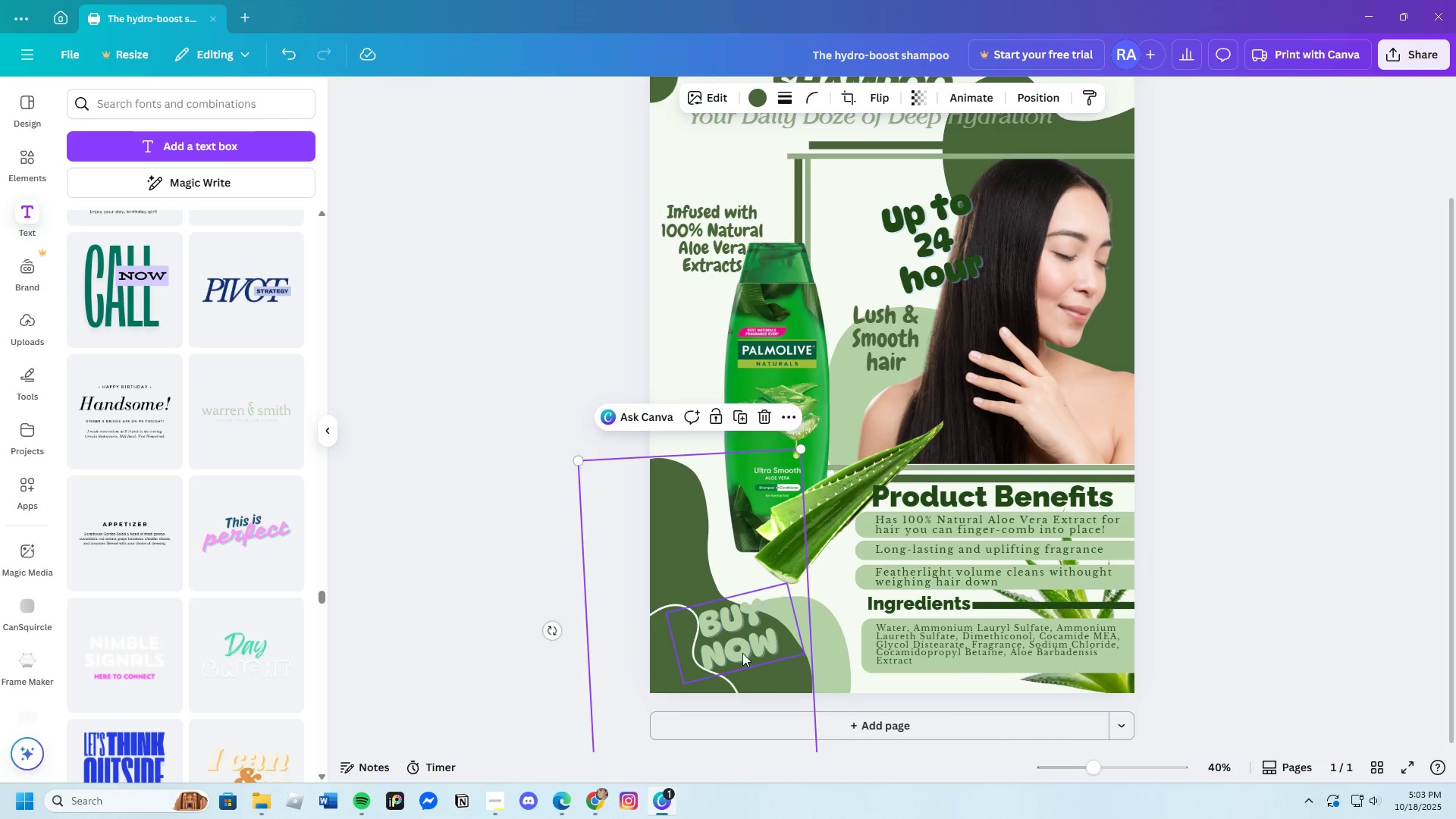 
left_click_drag(start_coordinate=[741, 641], to_coordinate=[742, 651])
 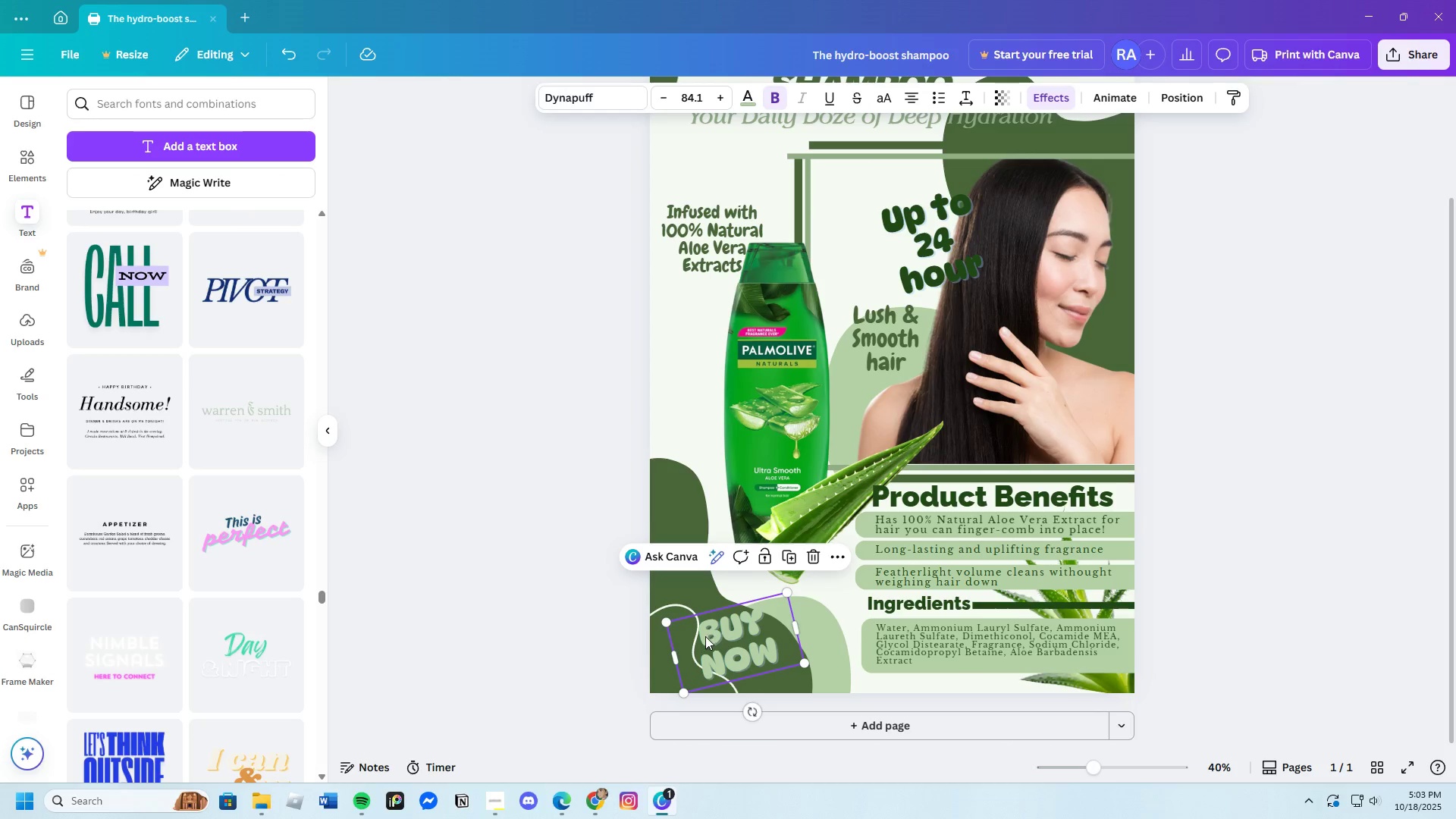 
left_click([705, 636])
 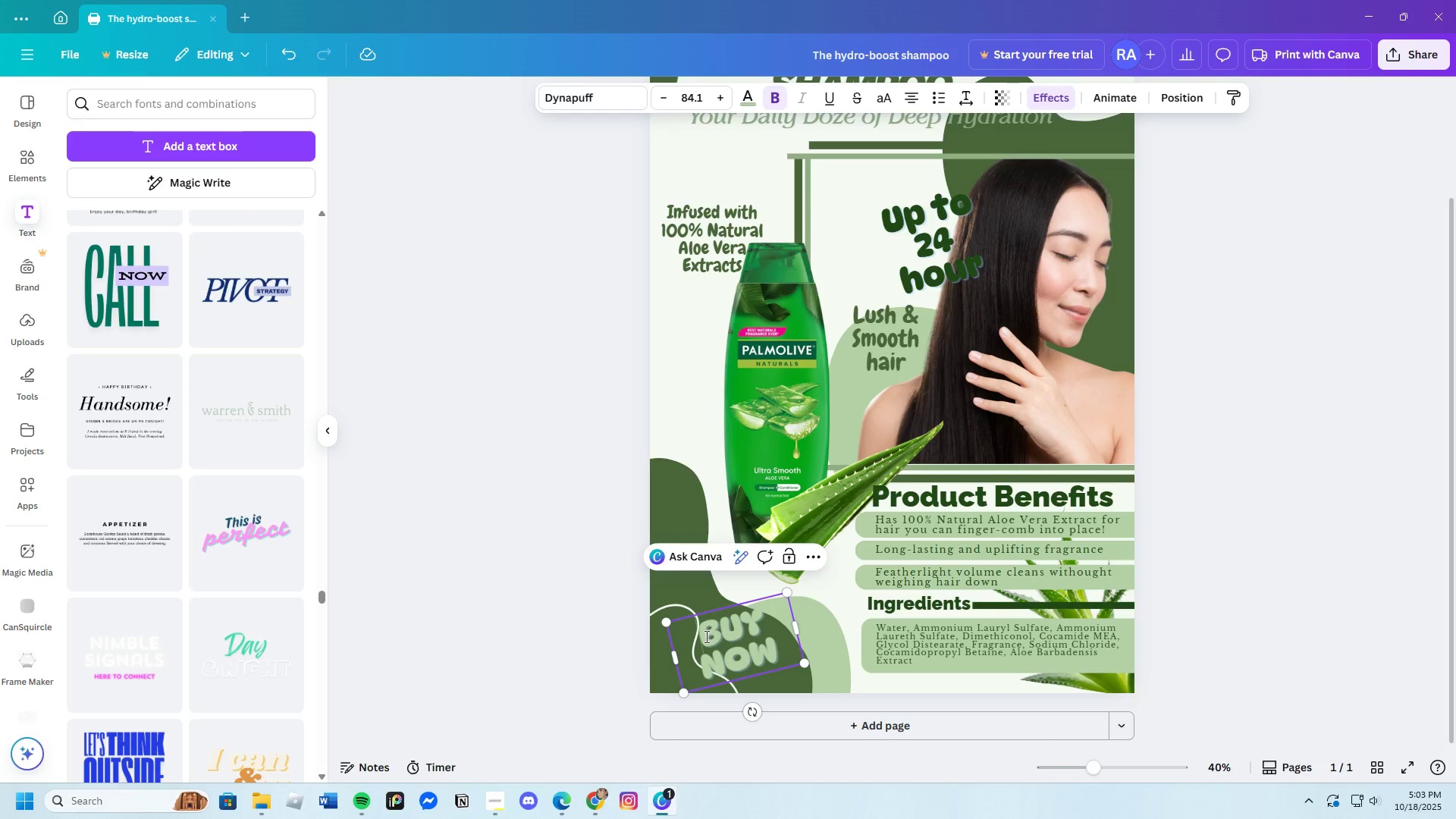 
left_click_drag(start_coordinate=[705, 636], to_coordinate=[790, 663])
 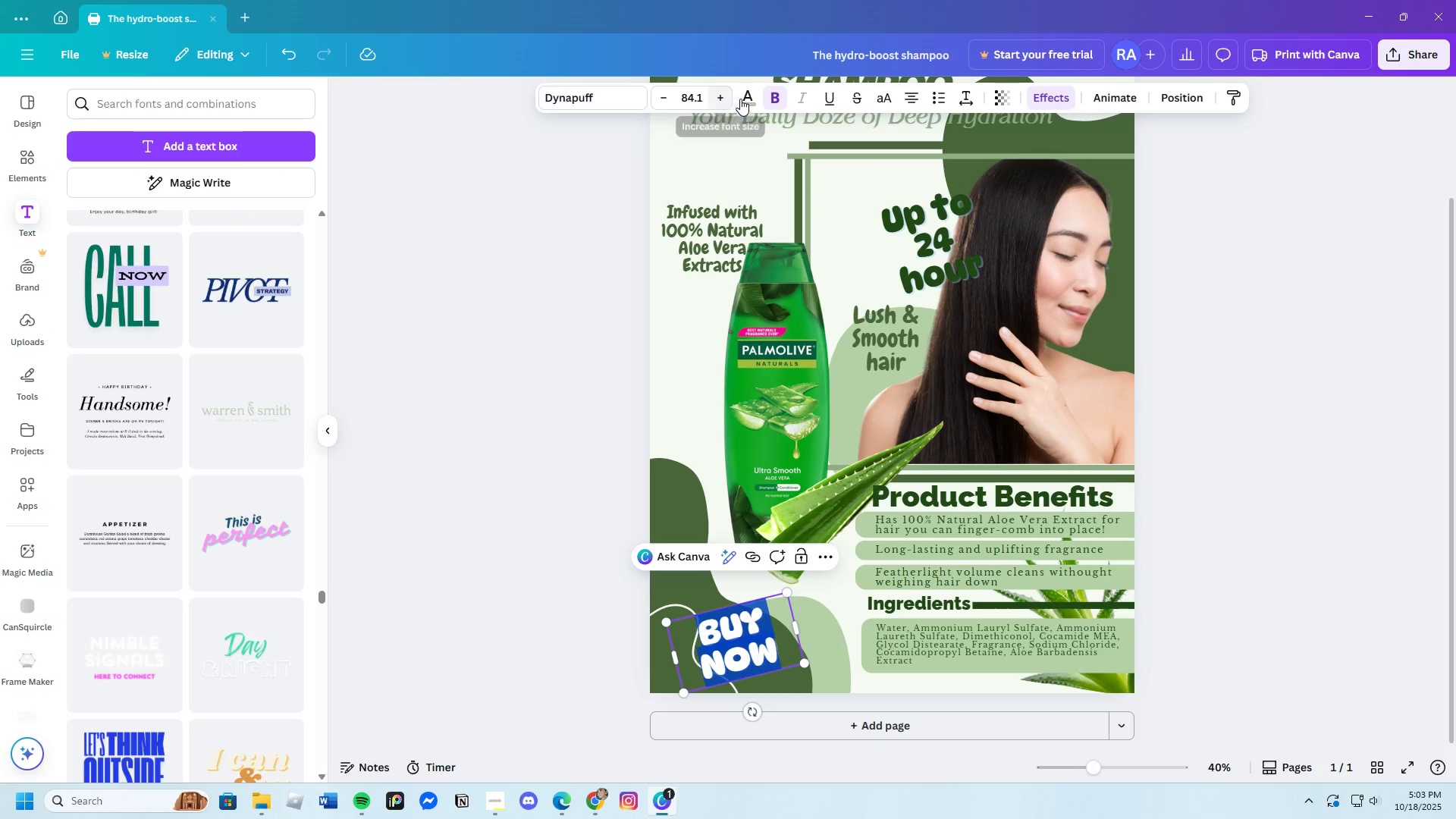 
left_click([747, 99])
 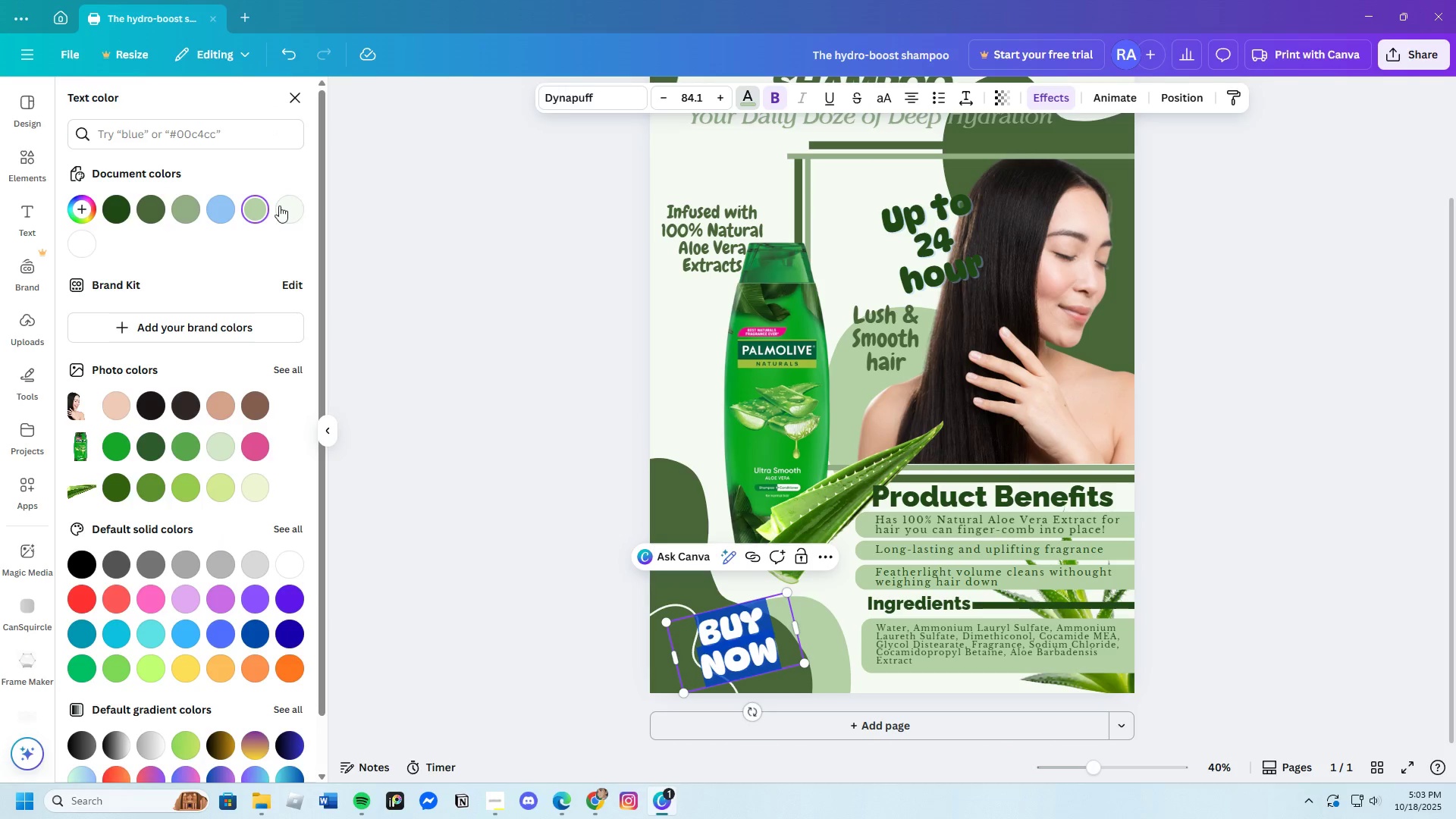 
left_click([279, 206])
 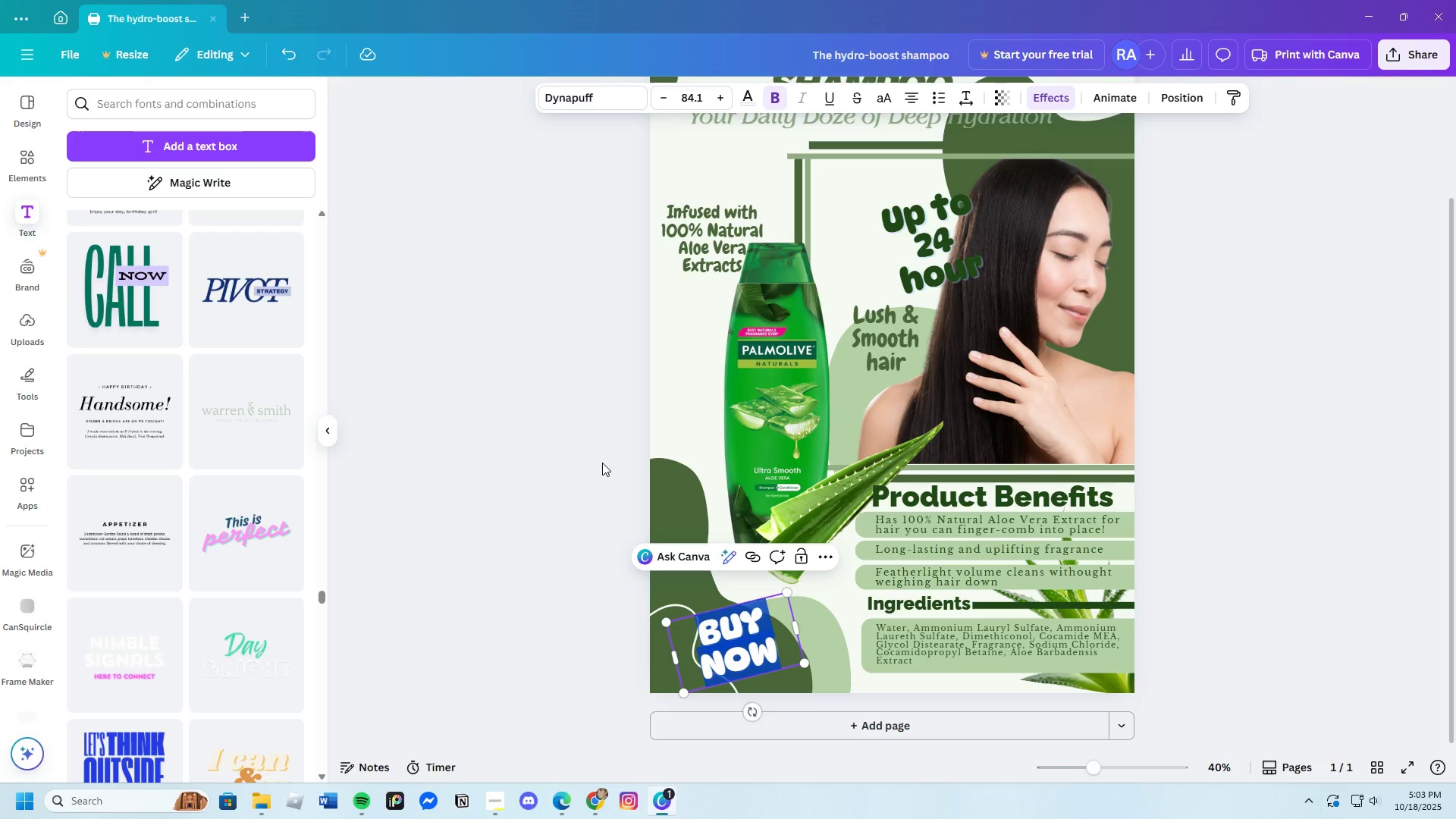 
double_click([602, 463])
 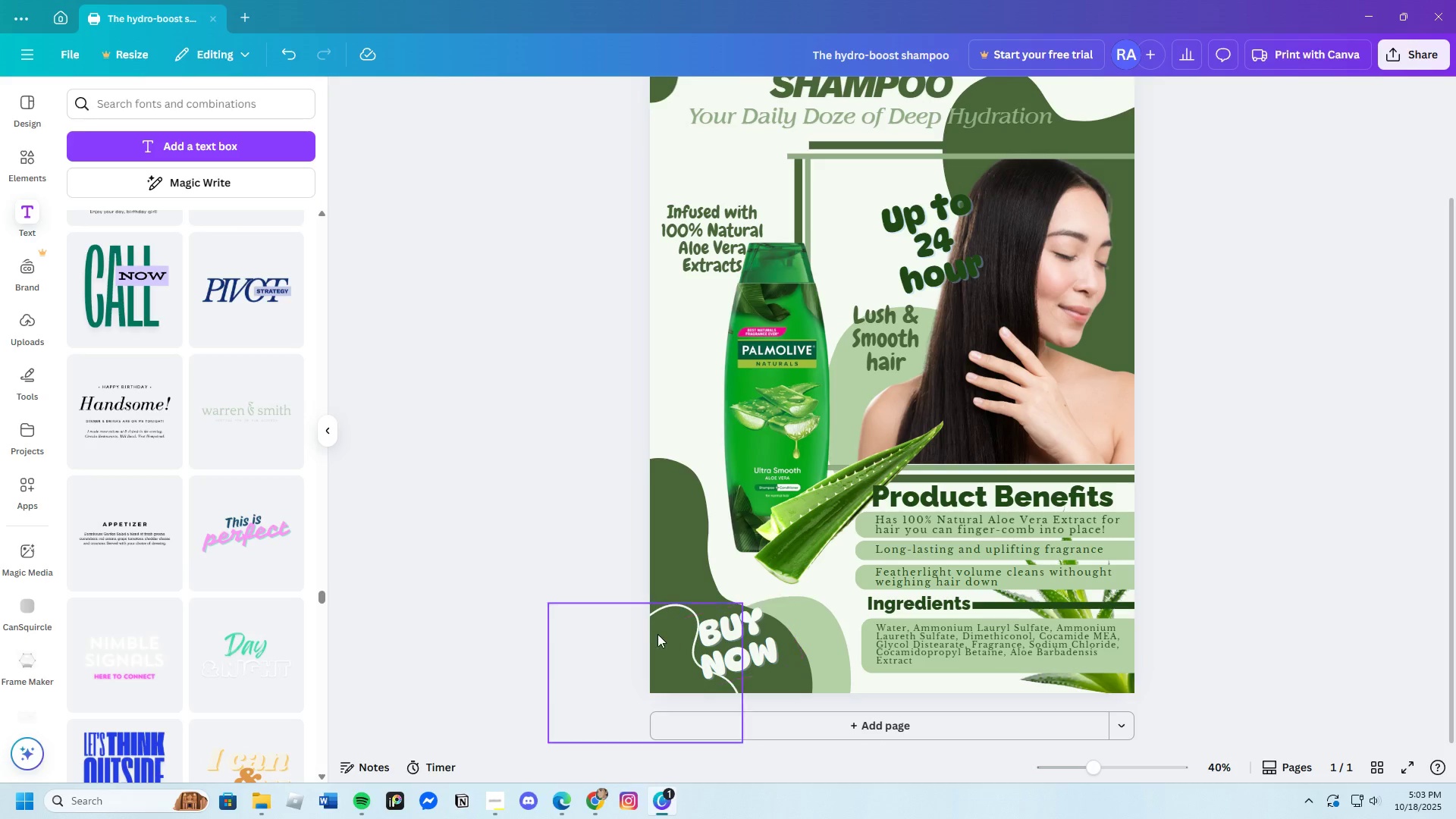 
left_click_drag(start_coordinate=[654, 632], to_coordinate=[636, 645])
 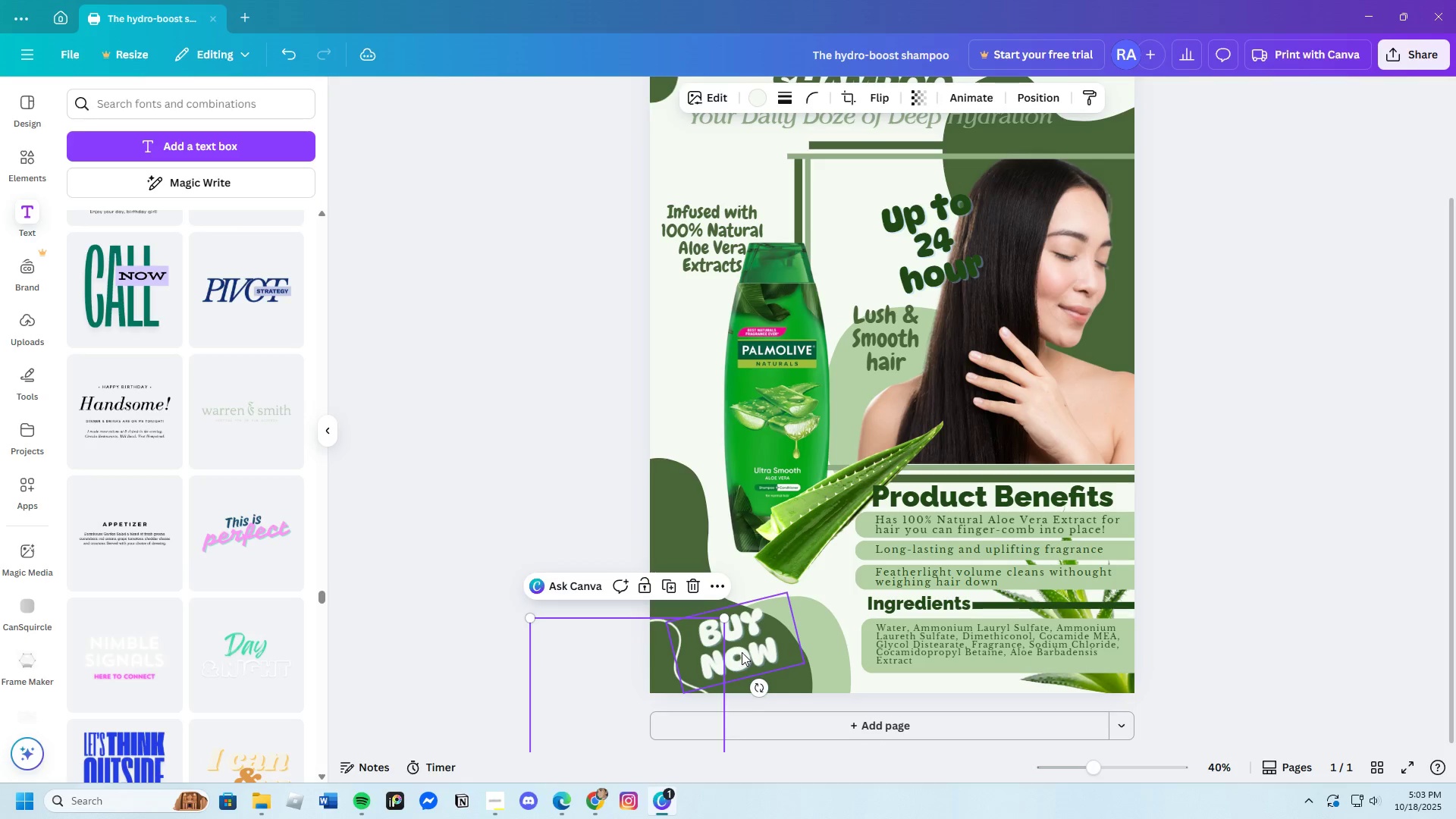 
left_click_drag(start_coordinate=[742, 652], to_coordinate=[740, 645])
 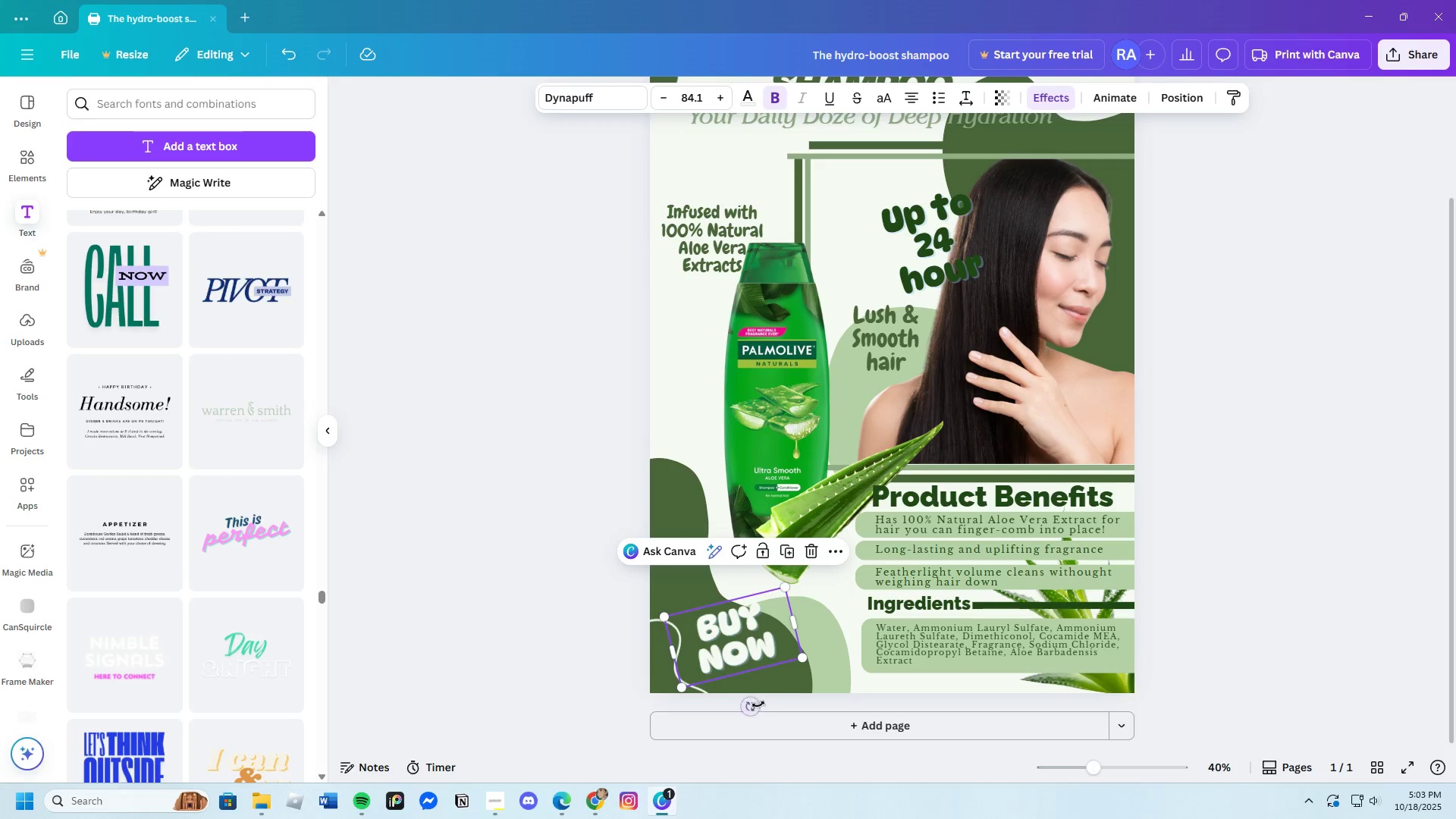 
left_click_drag(start_coordinate=[750, 710], to_coordinate=[735, 723])
 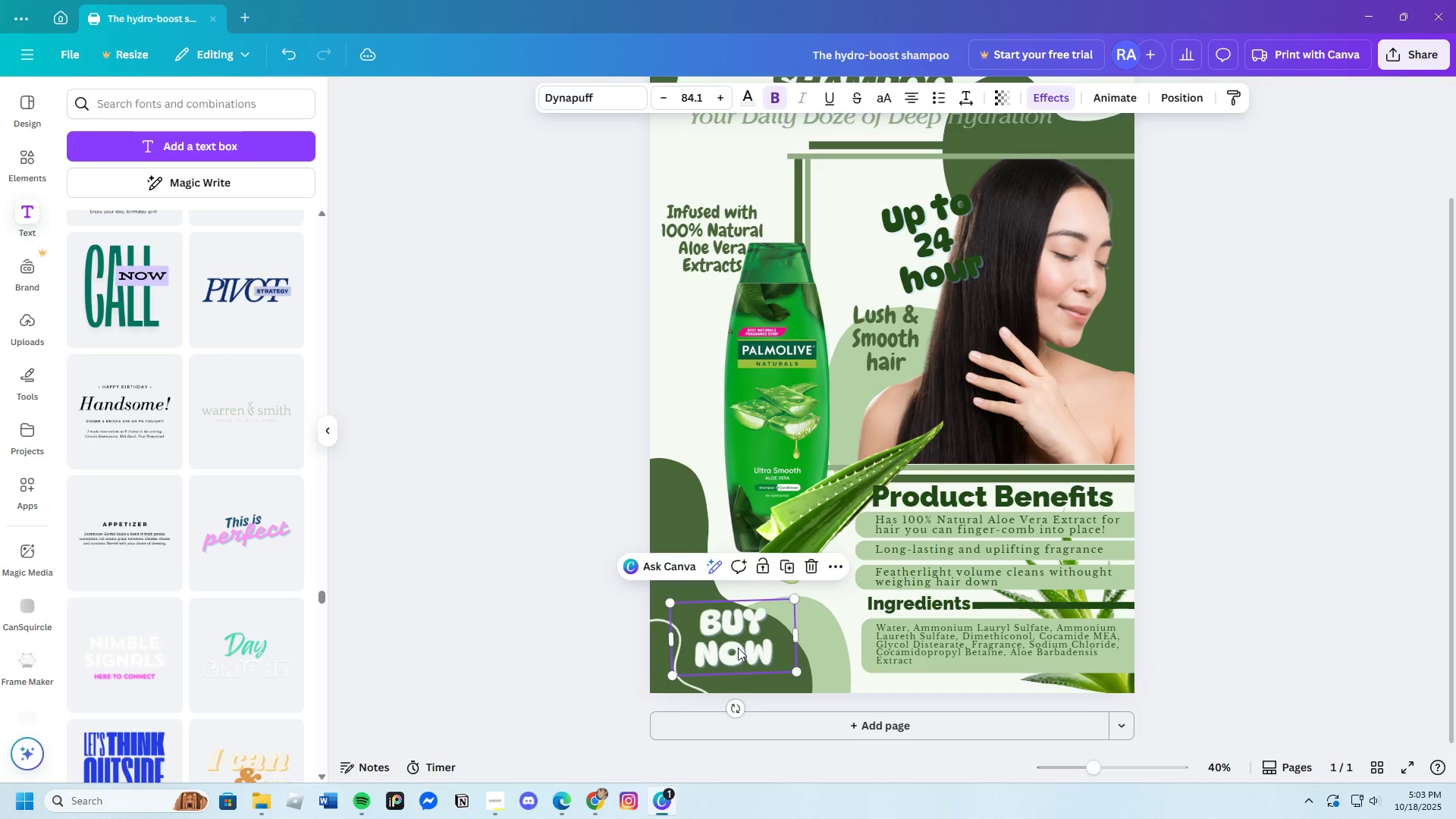 
left_click_drag(start_coordinate=[737, 645], to_coordinate=[751, 632])
 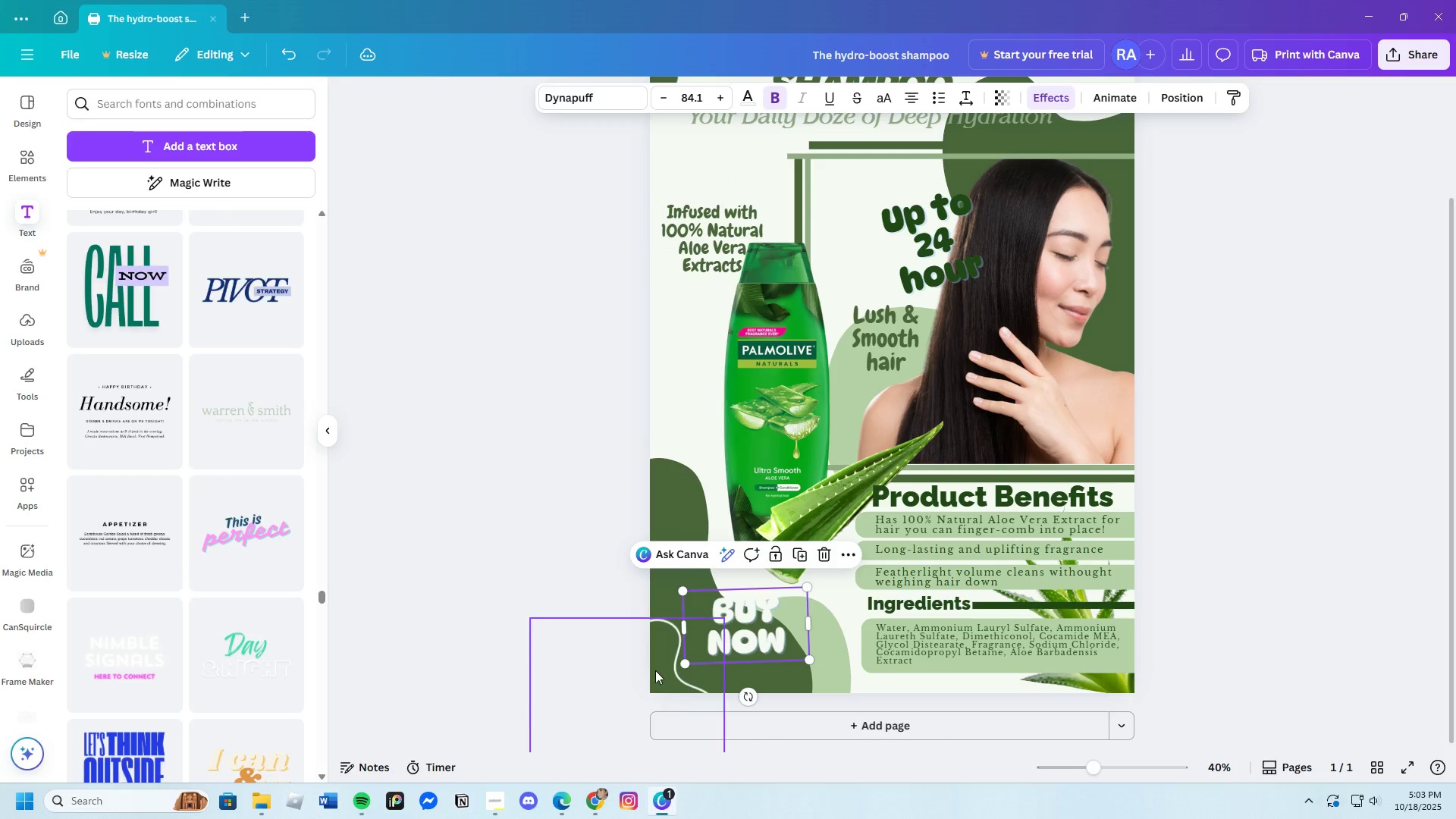 
left_click([657, 668])
 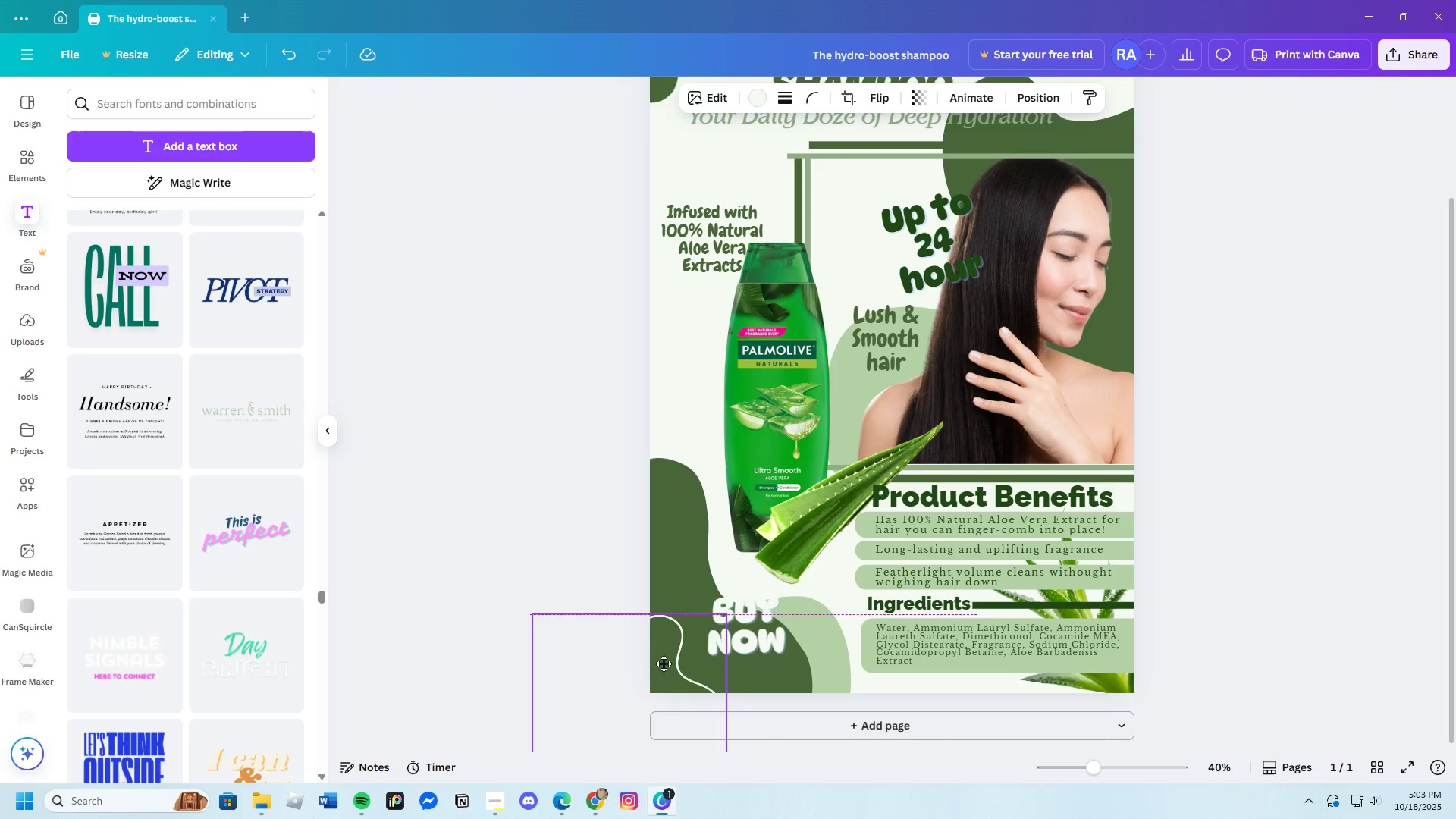 
left_click_drag(start_coordinate=[657, 668], to_coordinate=[670, 639])
 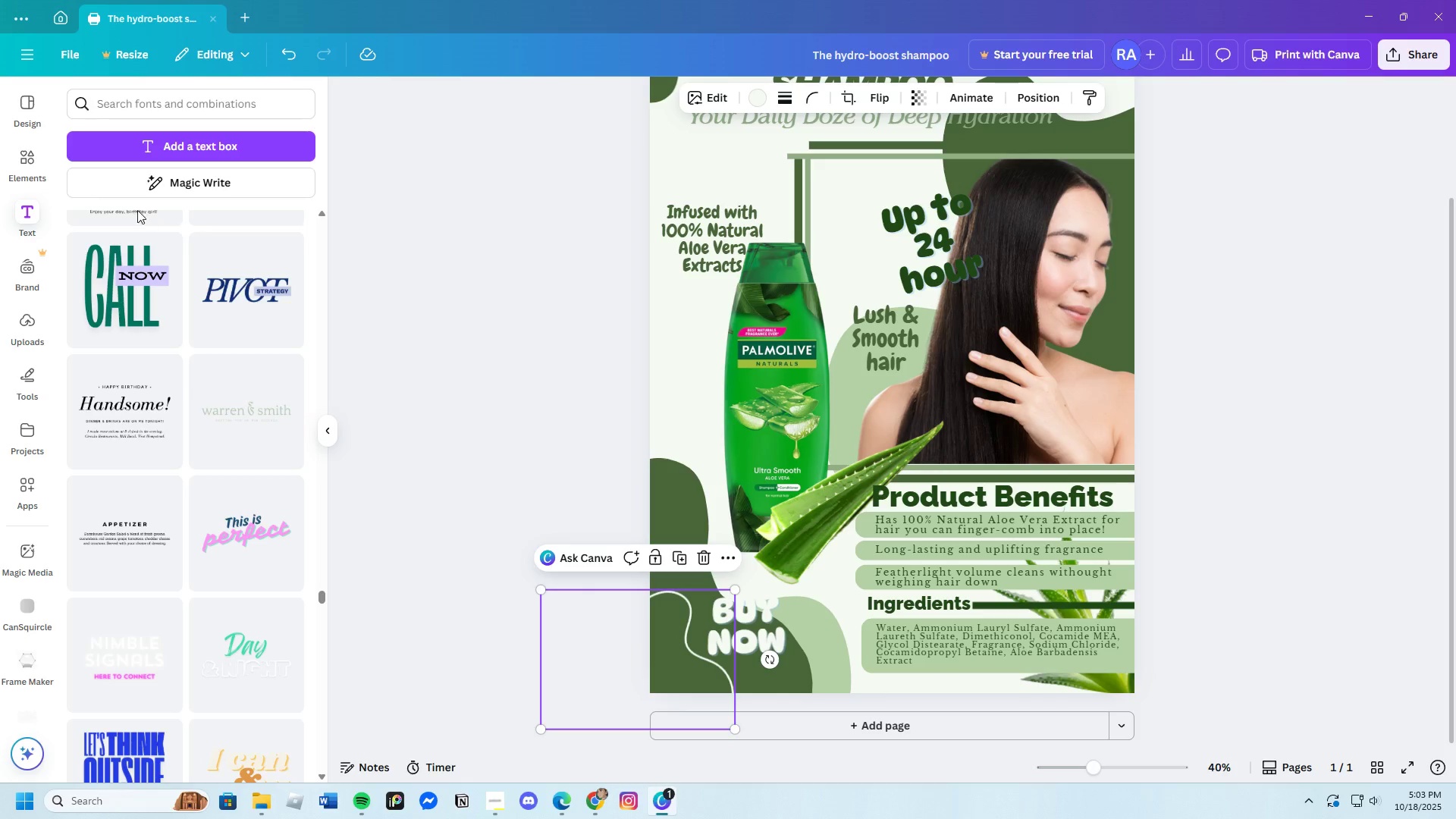 
left_click([40, 161])
 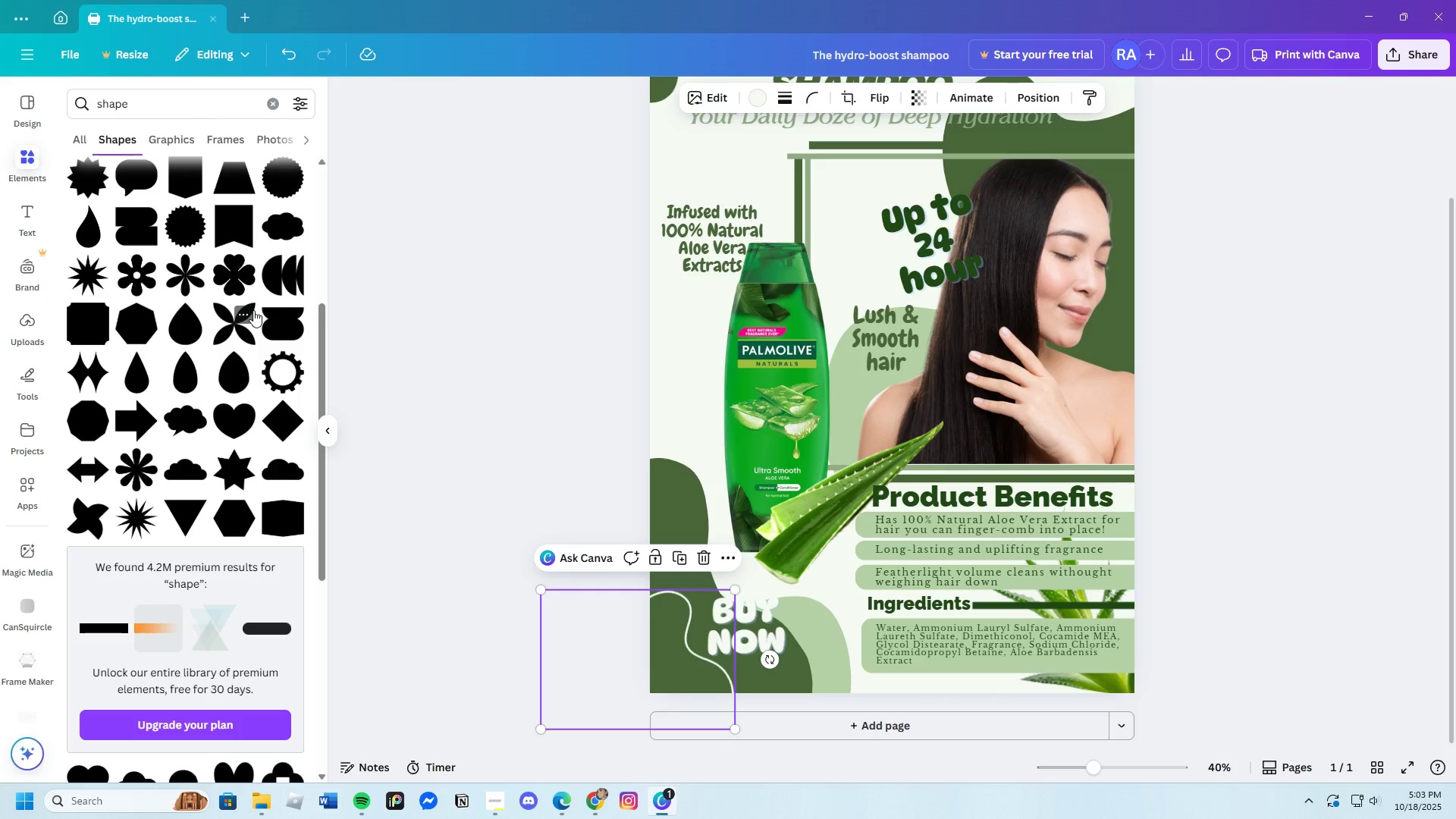 
scroll: coordinate [194, 381], scroll_direction: up, amount: 8.0
 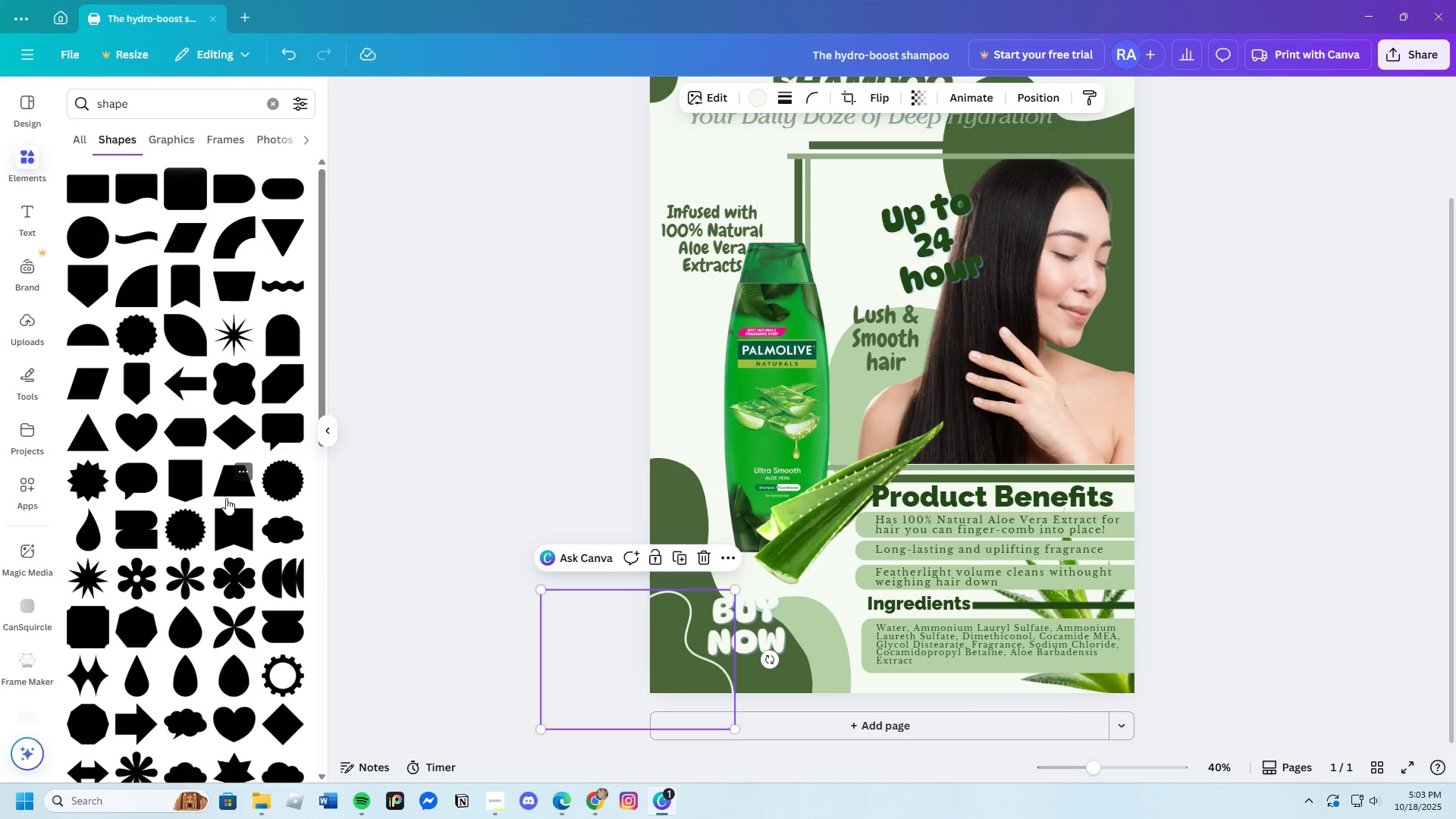 
wait(12.02)
 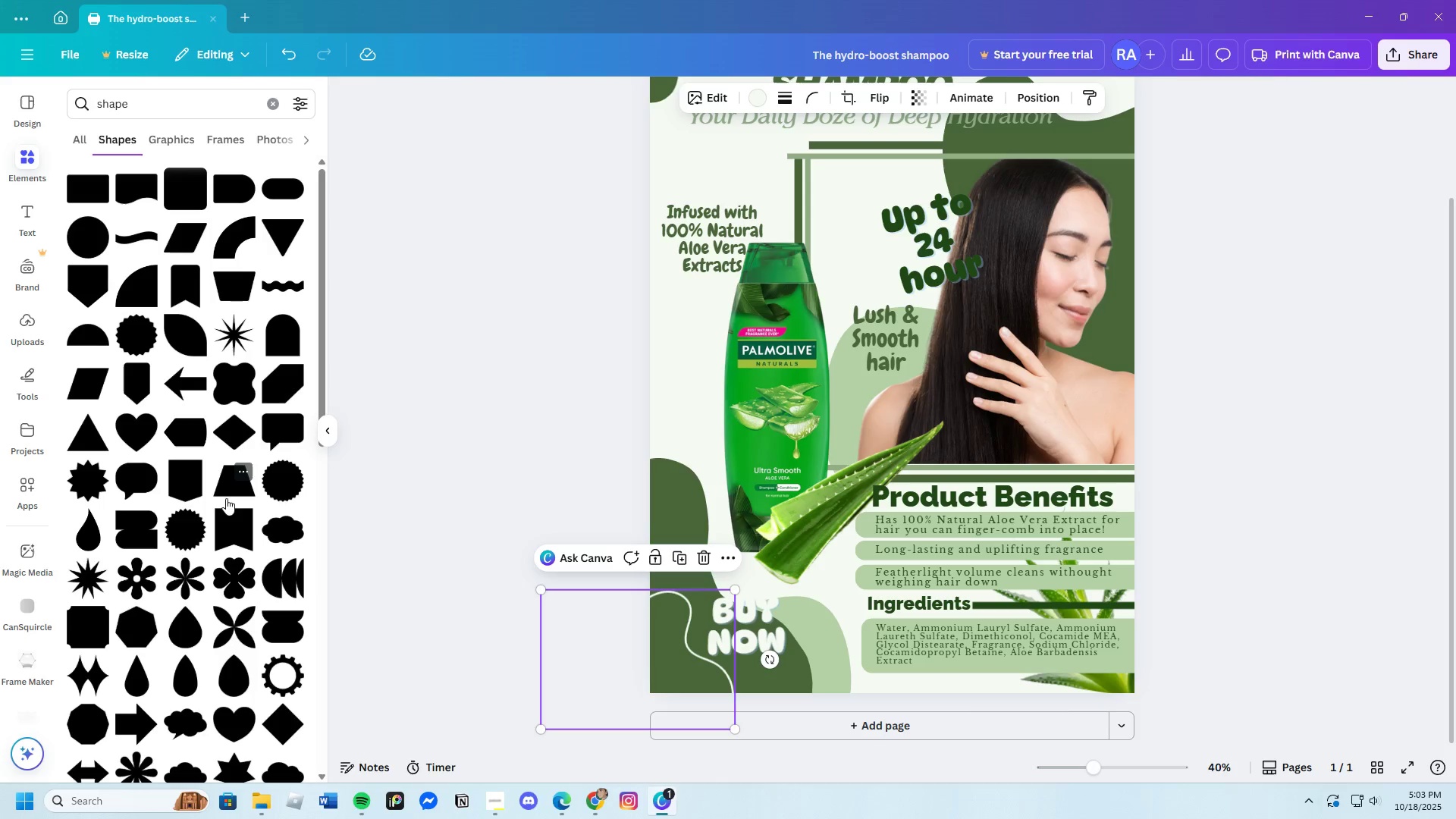 
scroll: coordinate [212, 547], scroll_direction: down, amount: 12.0
 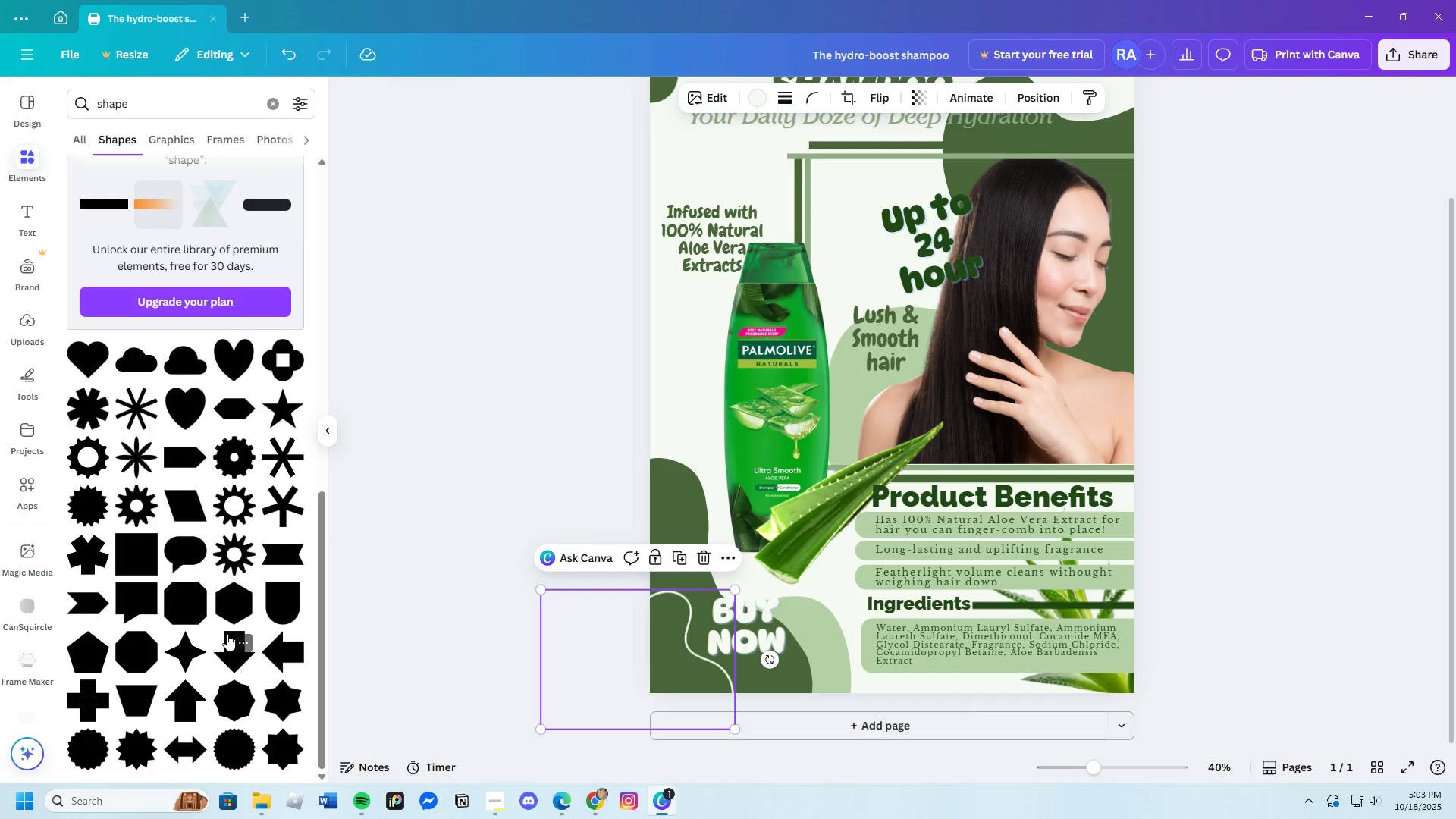 
scroll: coordinate [184, 581], scroll_direction: up, amount: 7.0
 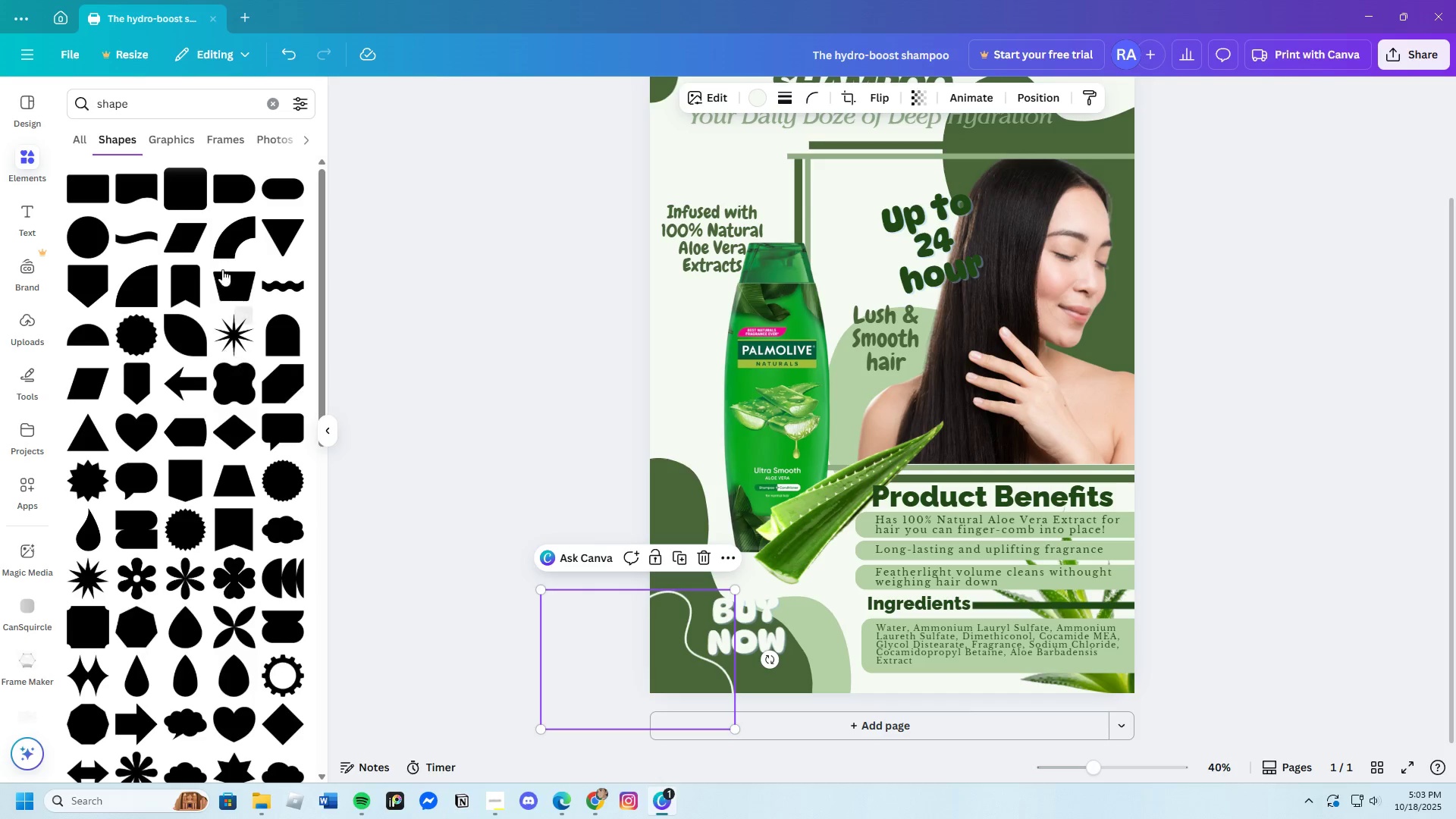 
left_click([190, 189])
 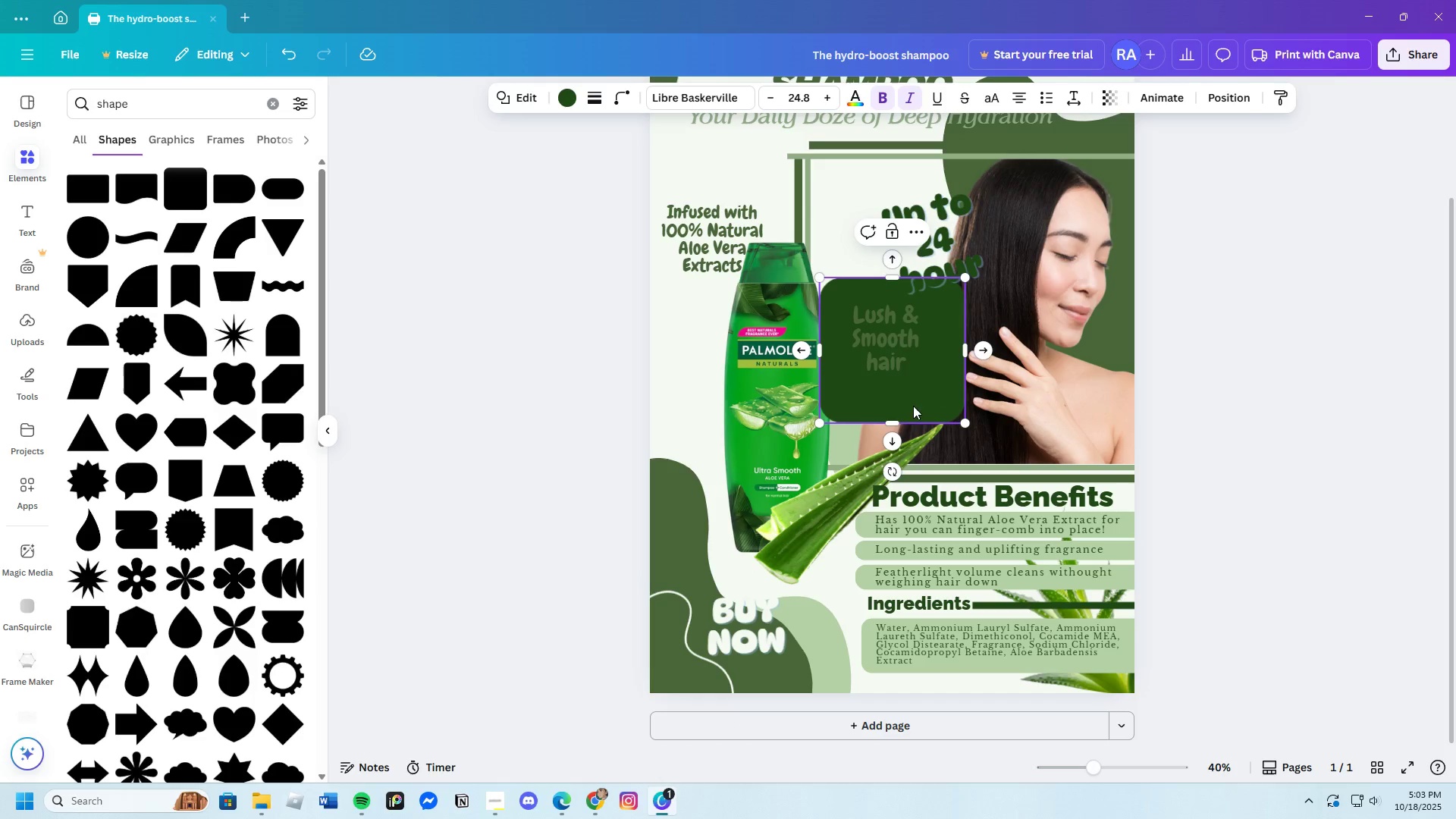 
left_click_drag(start_coordinate=[918, 400], to_coordinate=[777, 667])
 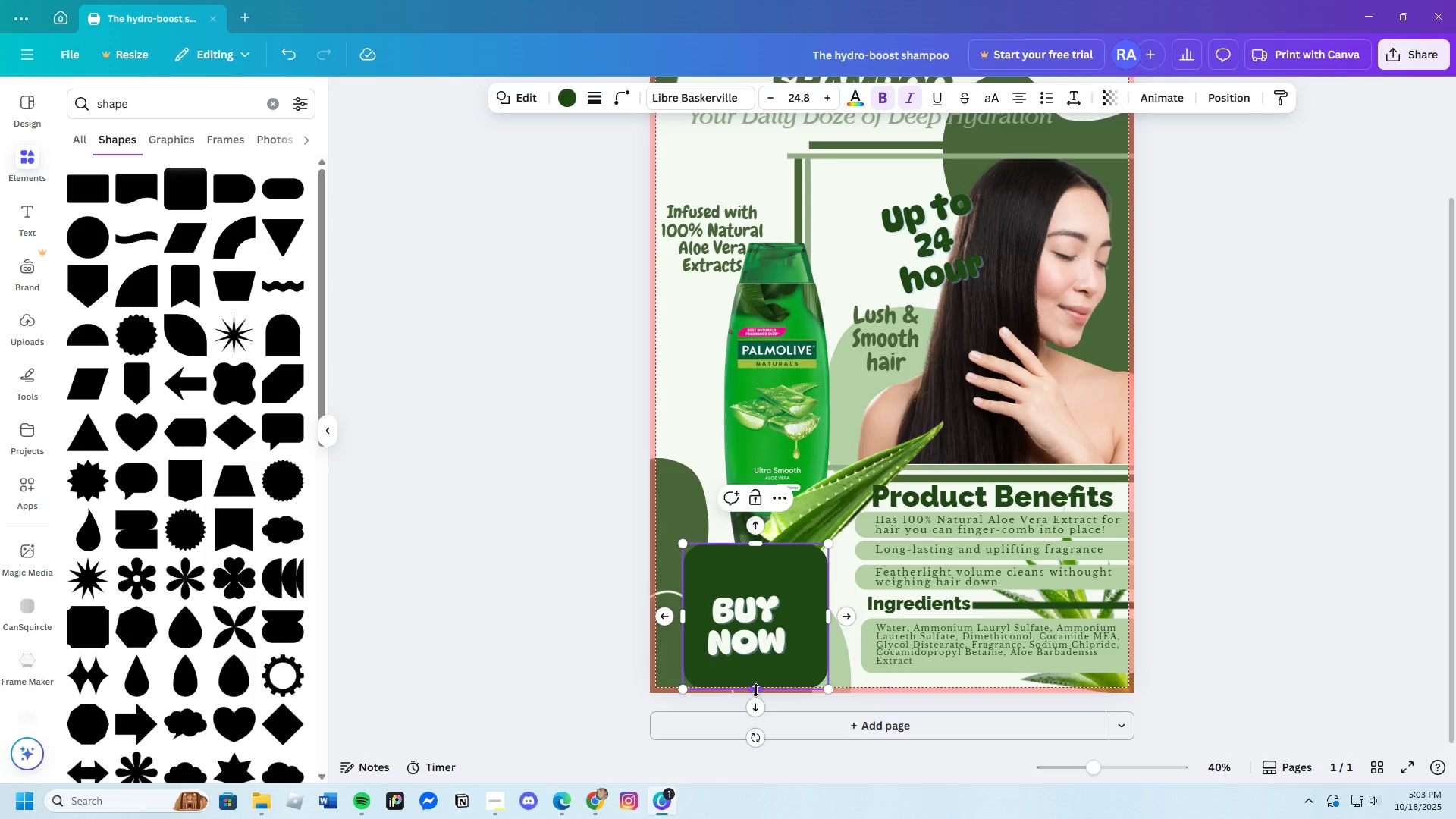 
left_click_drag(start_coordinate=[756, 690], to_coordinate=[756, 661])
 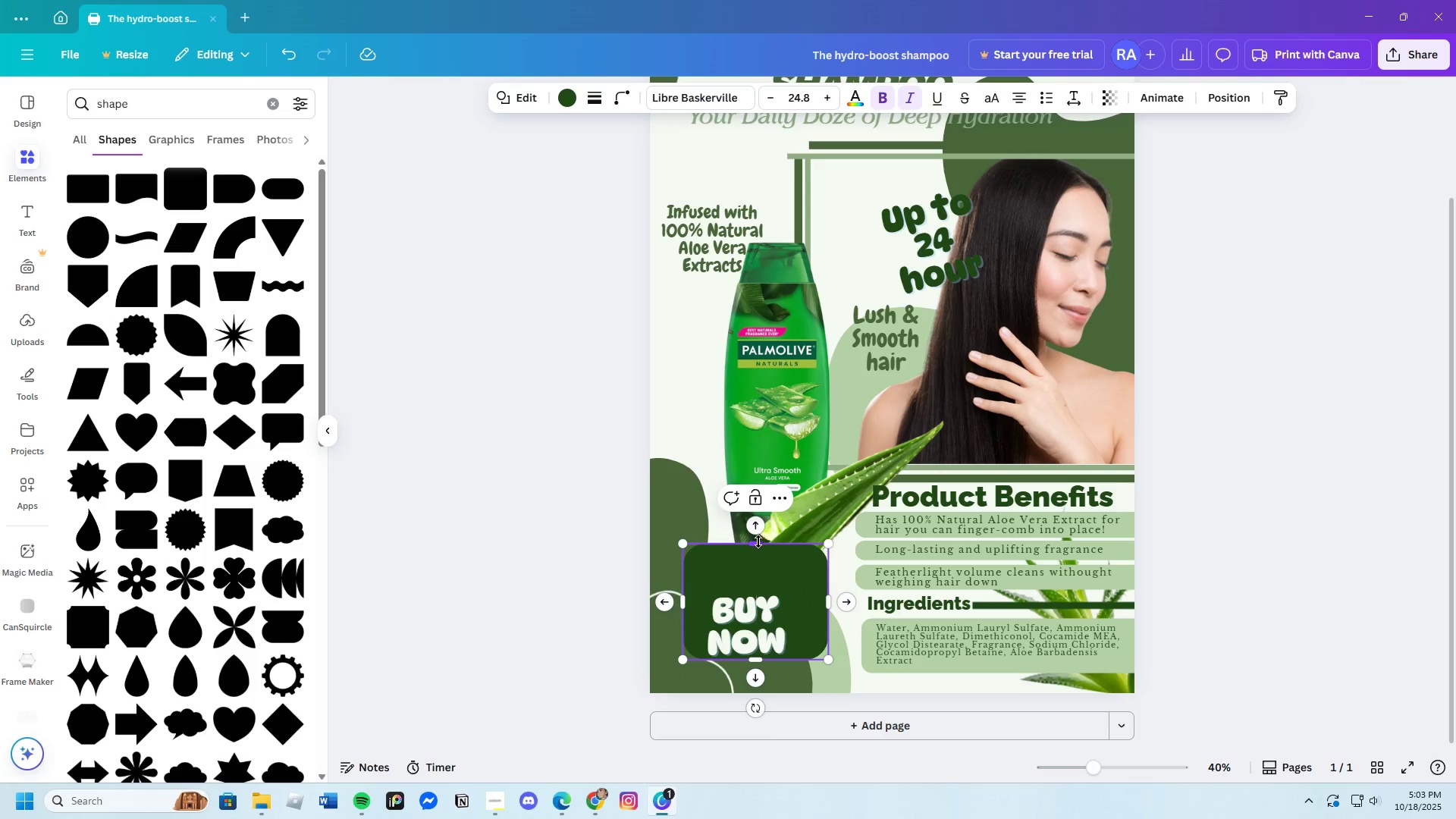 
left_click_drag(start_coordinate=[758, 543], to_coordinate=[761, 585])
 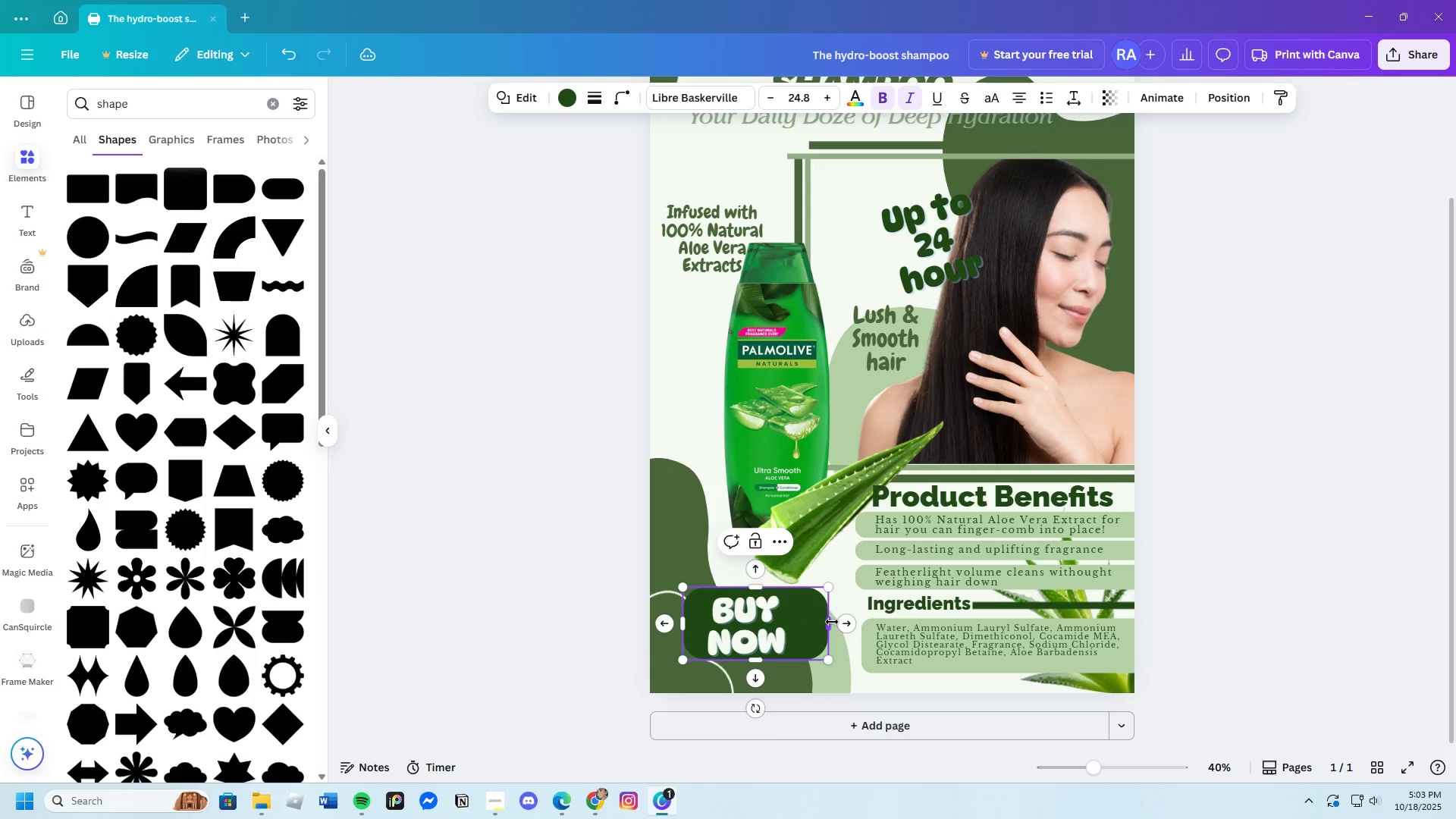 
left_click_drag(start_coordinate=[832, 622], to_coordinate=[805, 629])
 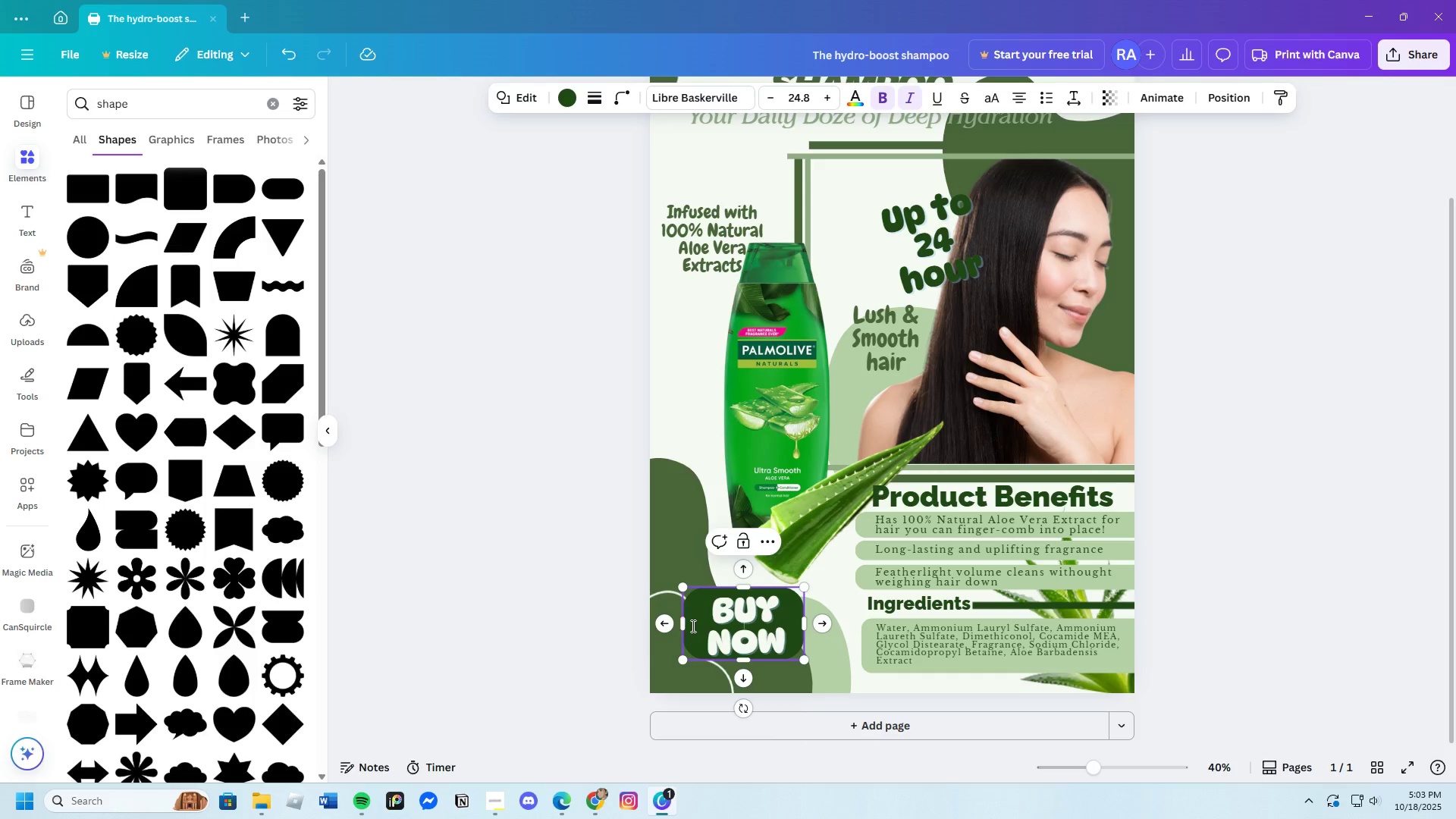 
left_click_drag(start_coordinate=[692, 626], to_coordinate=[700, 629])
 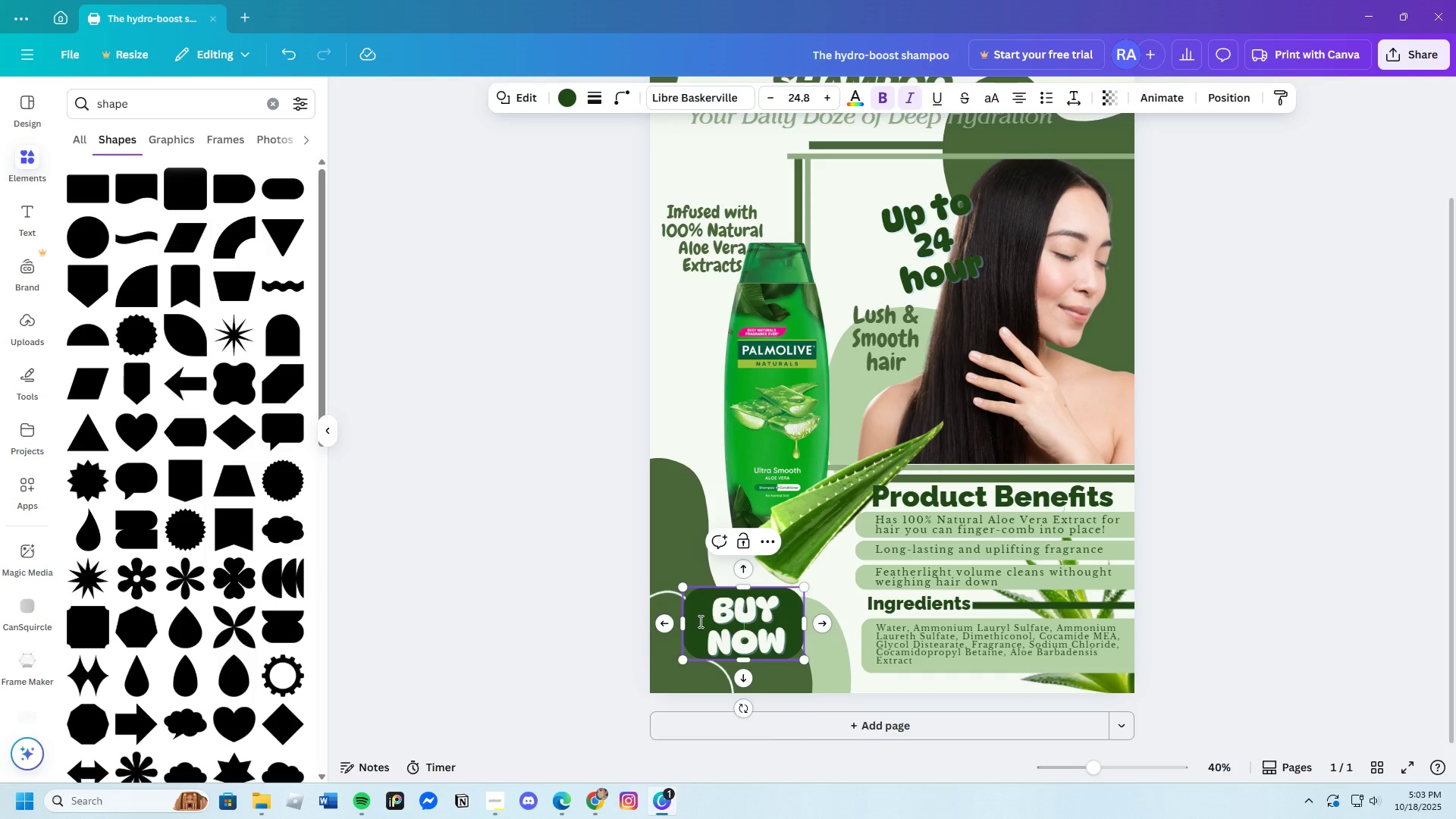 
left_click_drag(start_coordinate=[699, 621], to_coordinate=[708, 626])
 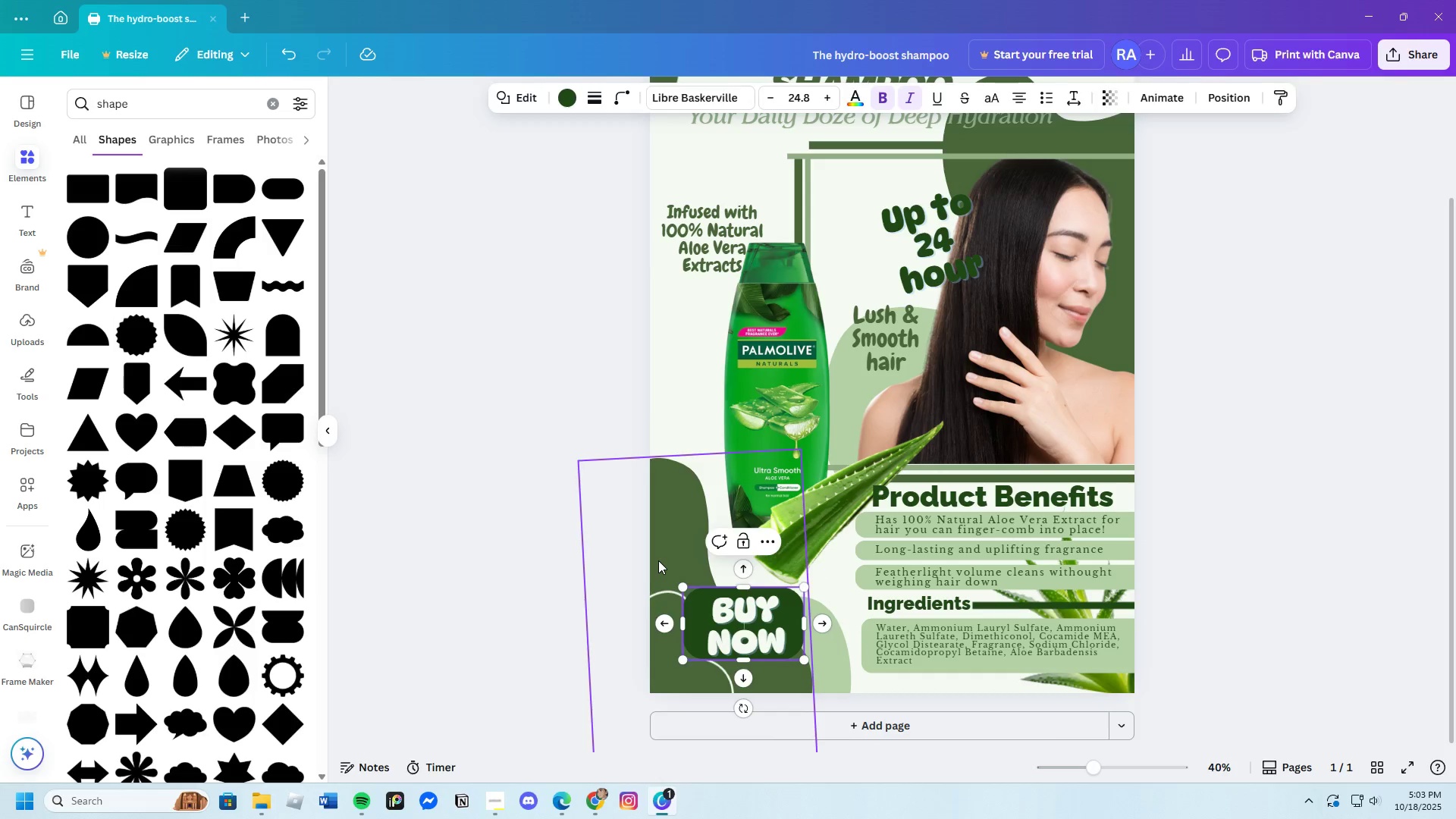 
left_click([658, 560])
 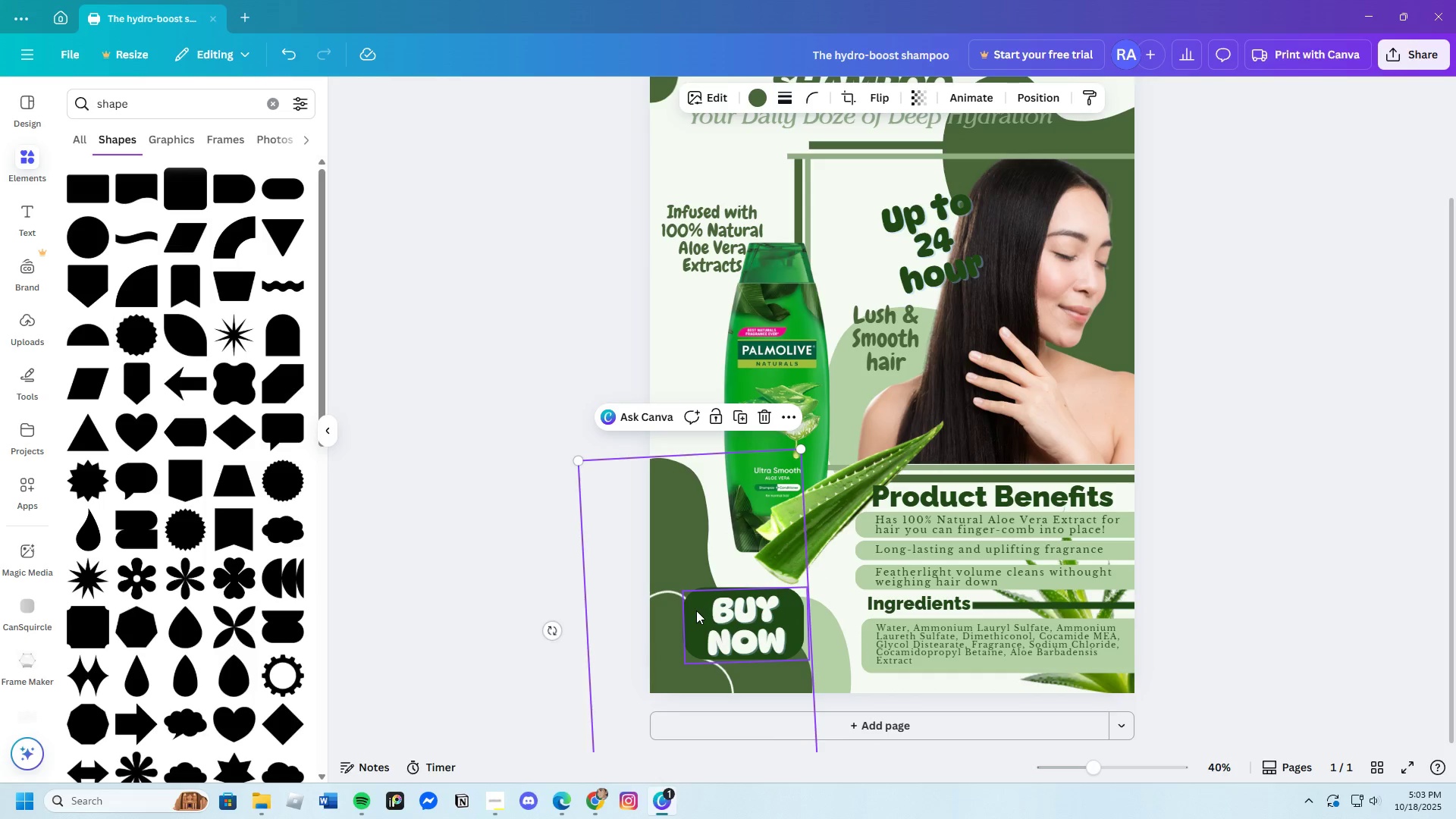 
left_click_drag(start_coordinate=[696, 612], to_coordinate=[692, 608])
 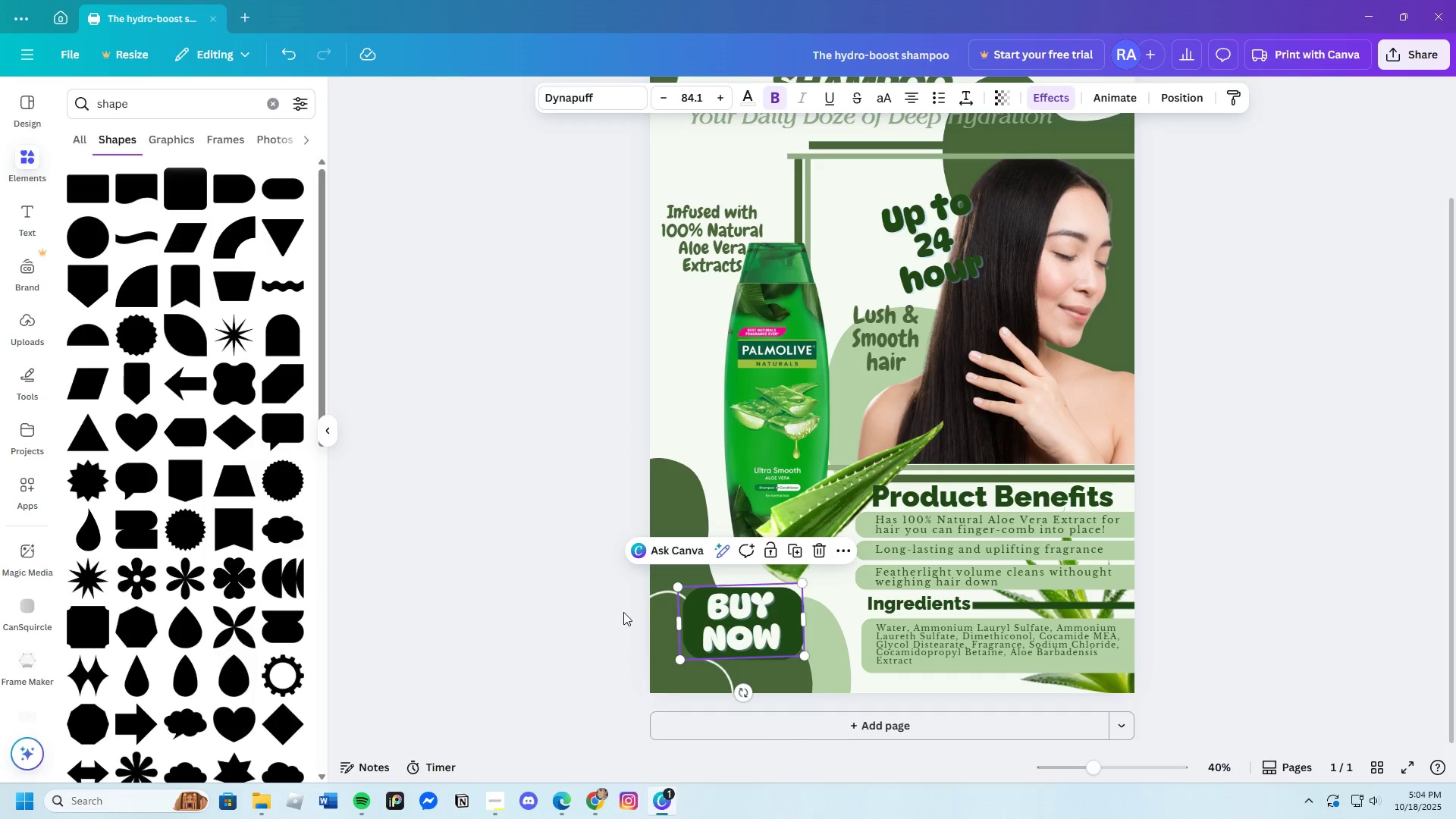 
left_click([623, 612])
 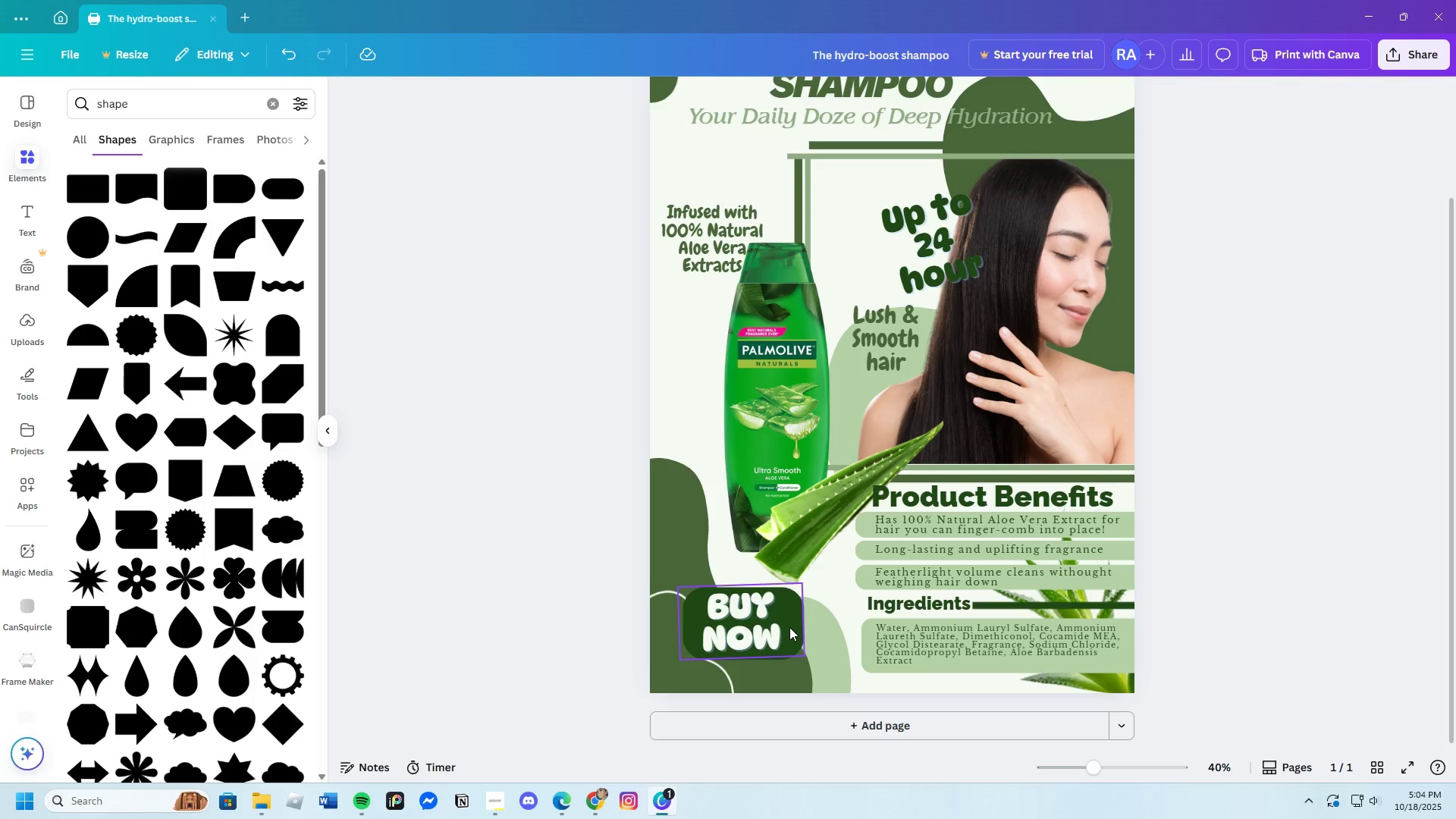 
left_click([794, 626])
 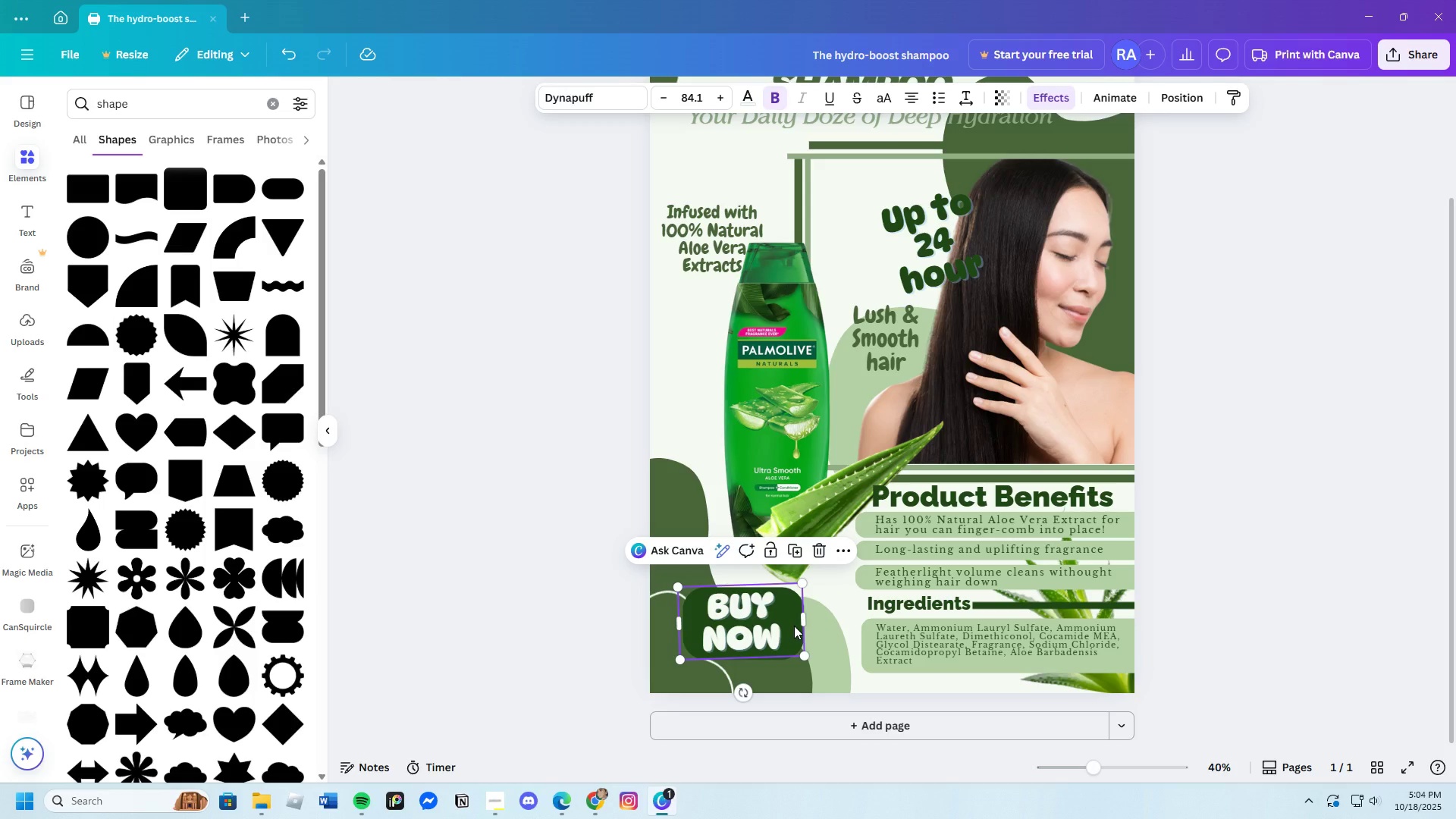 
left_click([618, 614])
 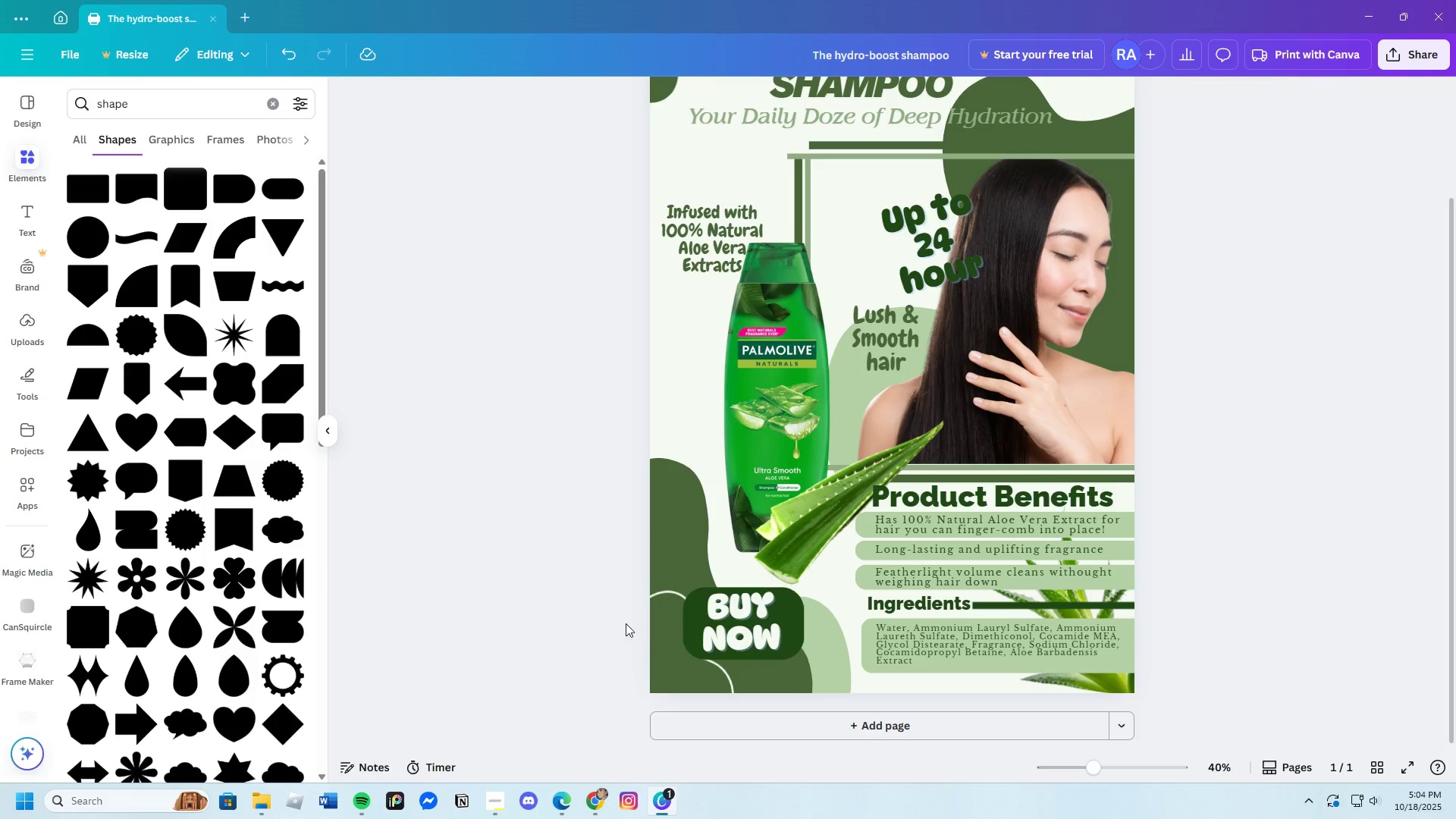 
scroll: coordinate [631, 665], scroll_direction: down, amount: 1.0
 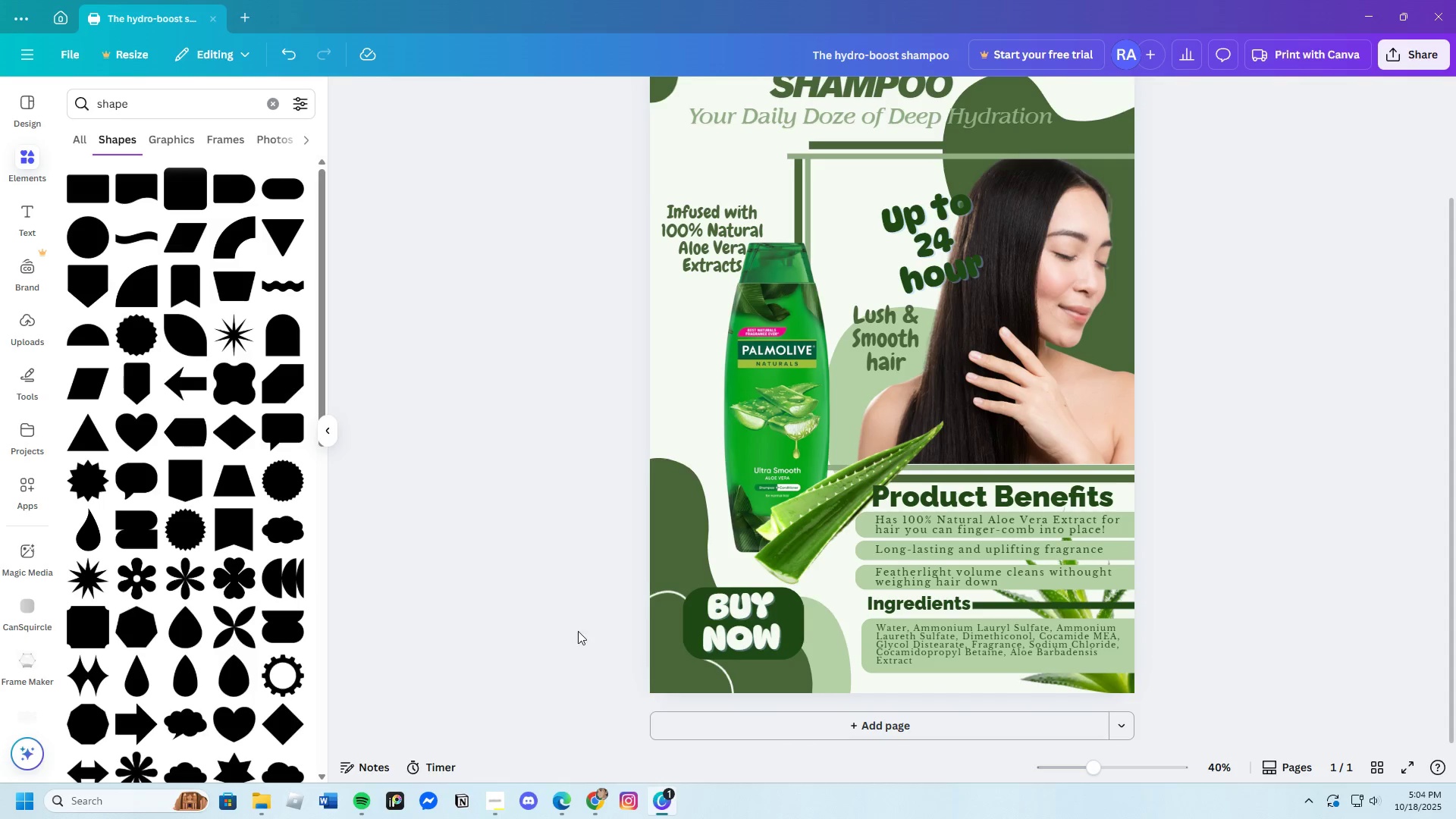 
left_click([670, 620])
 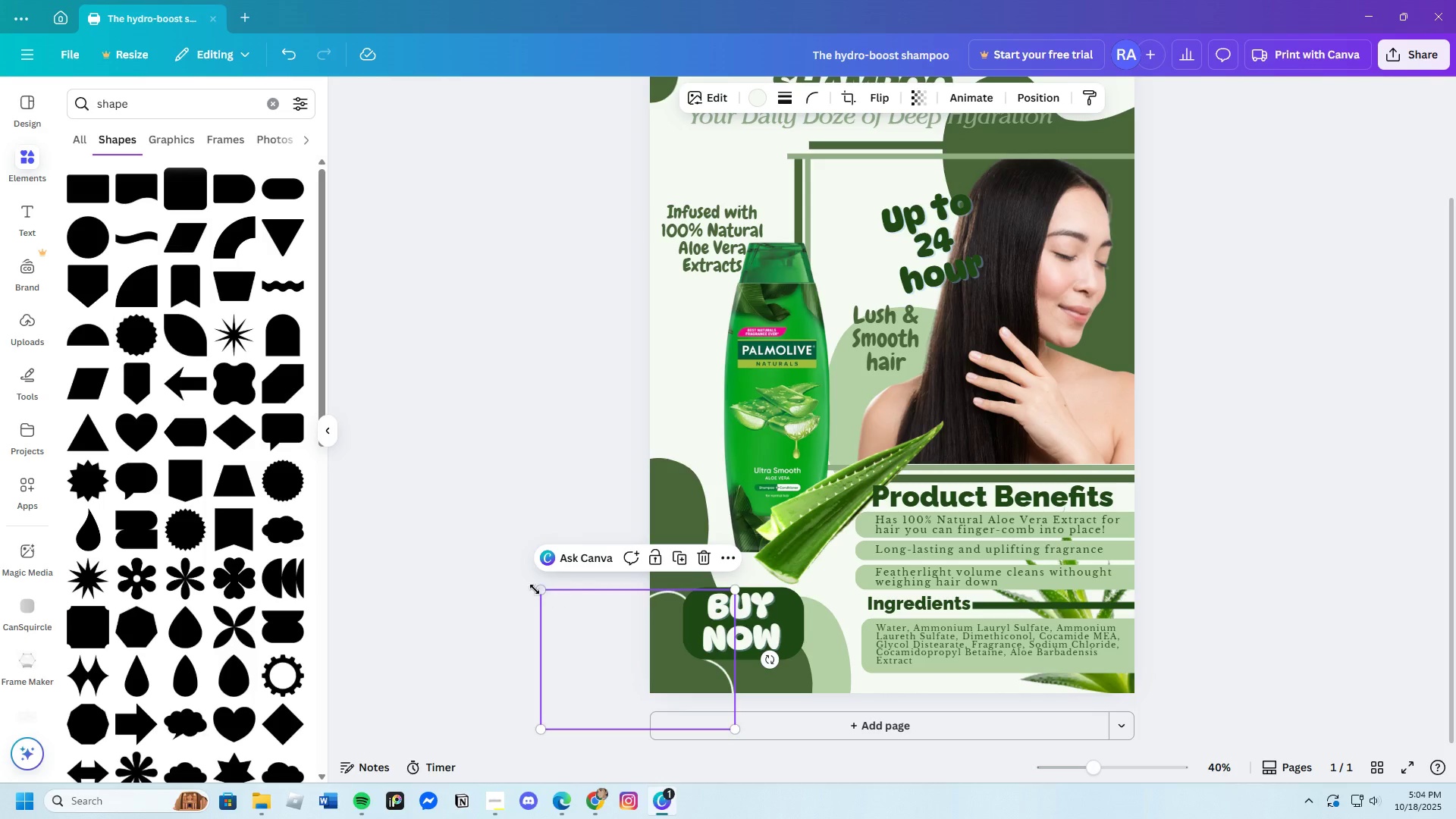 
left_click_drag(start_coordinate=[535, 588], to_coordinate=[535, 463])
 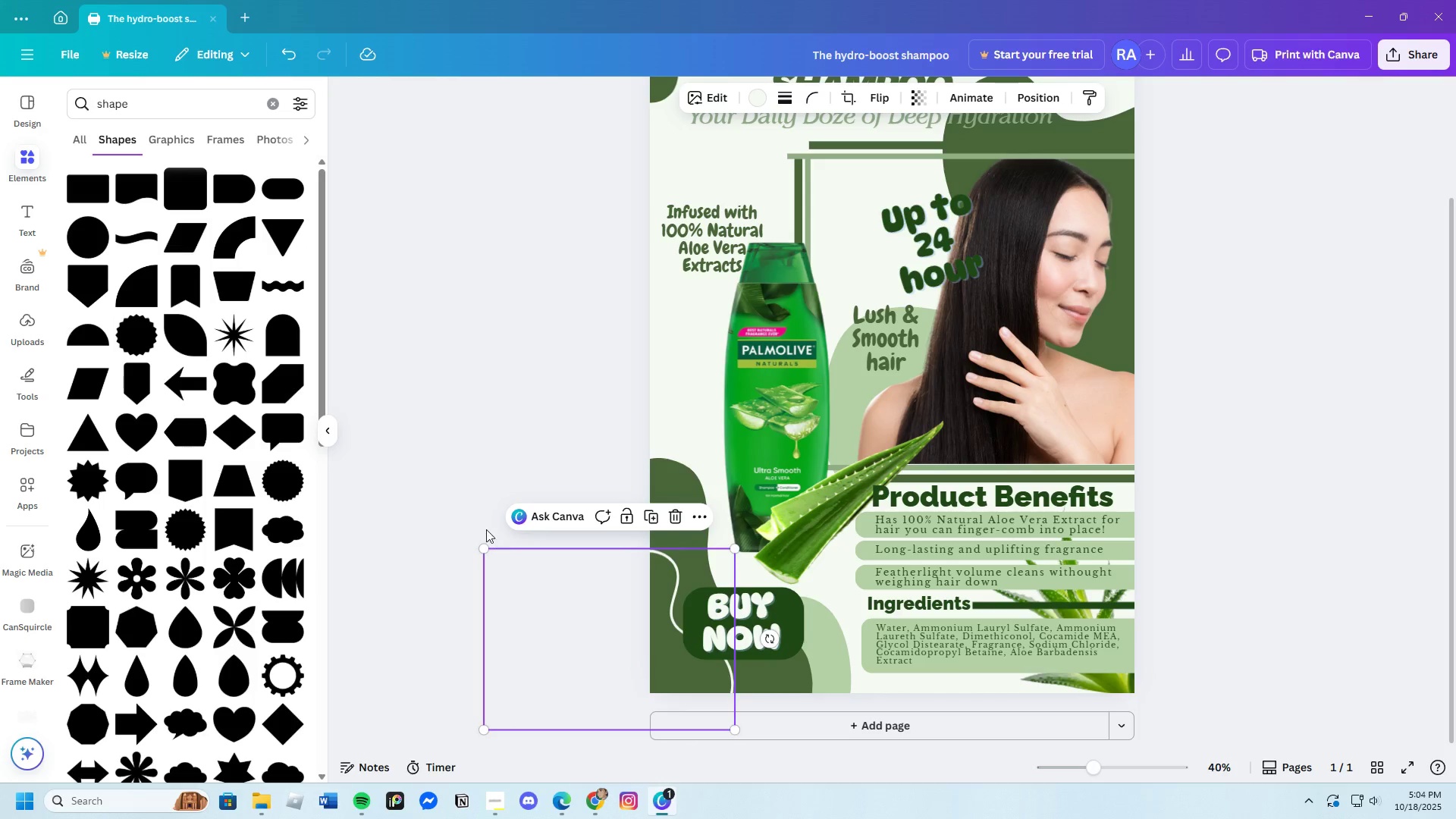 
left_click([486, 529])
 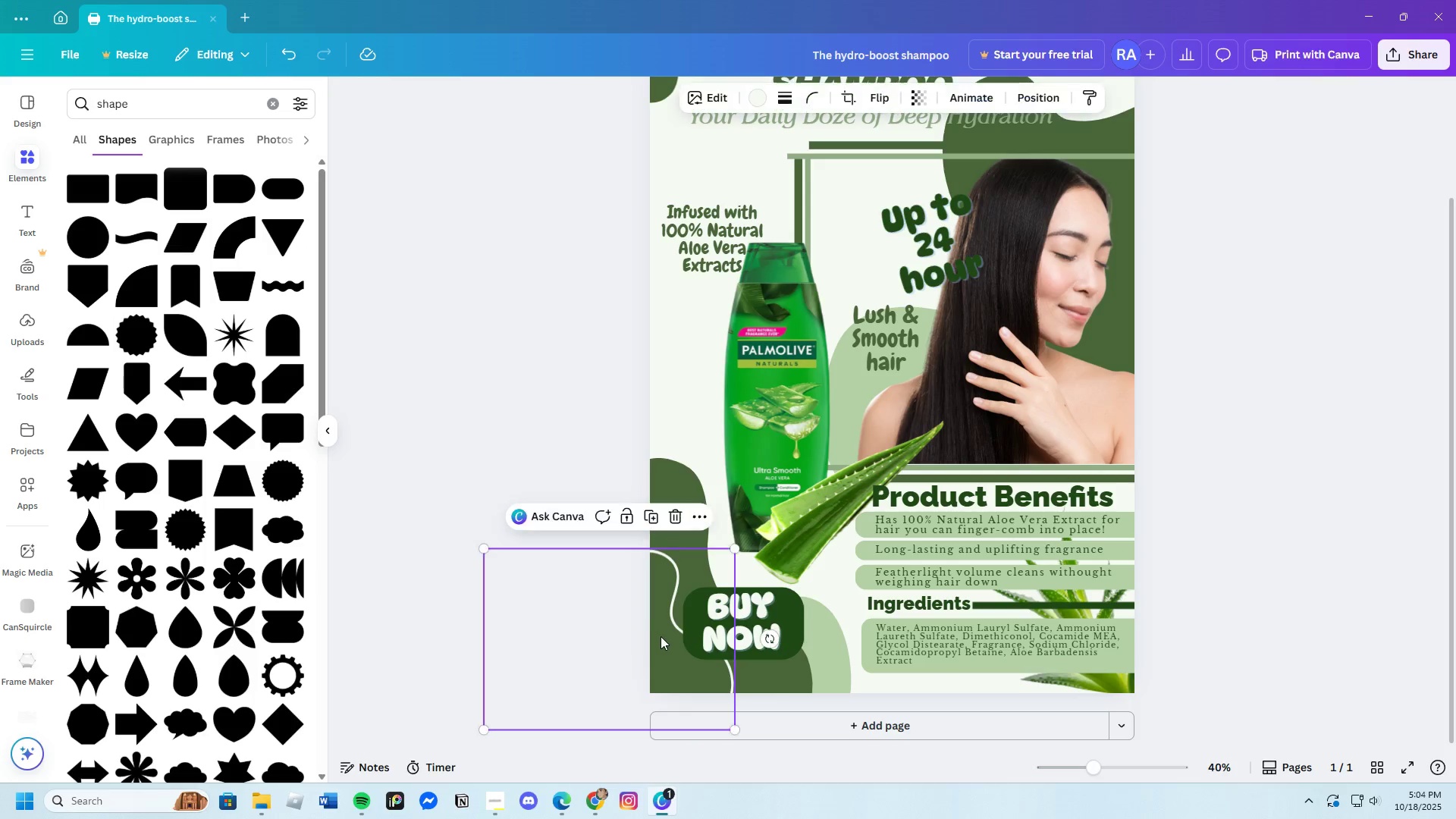 
double_click([661, 636])
 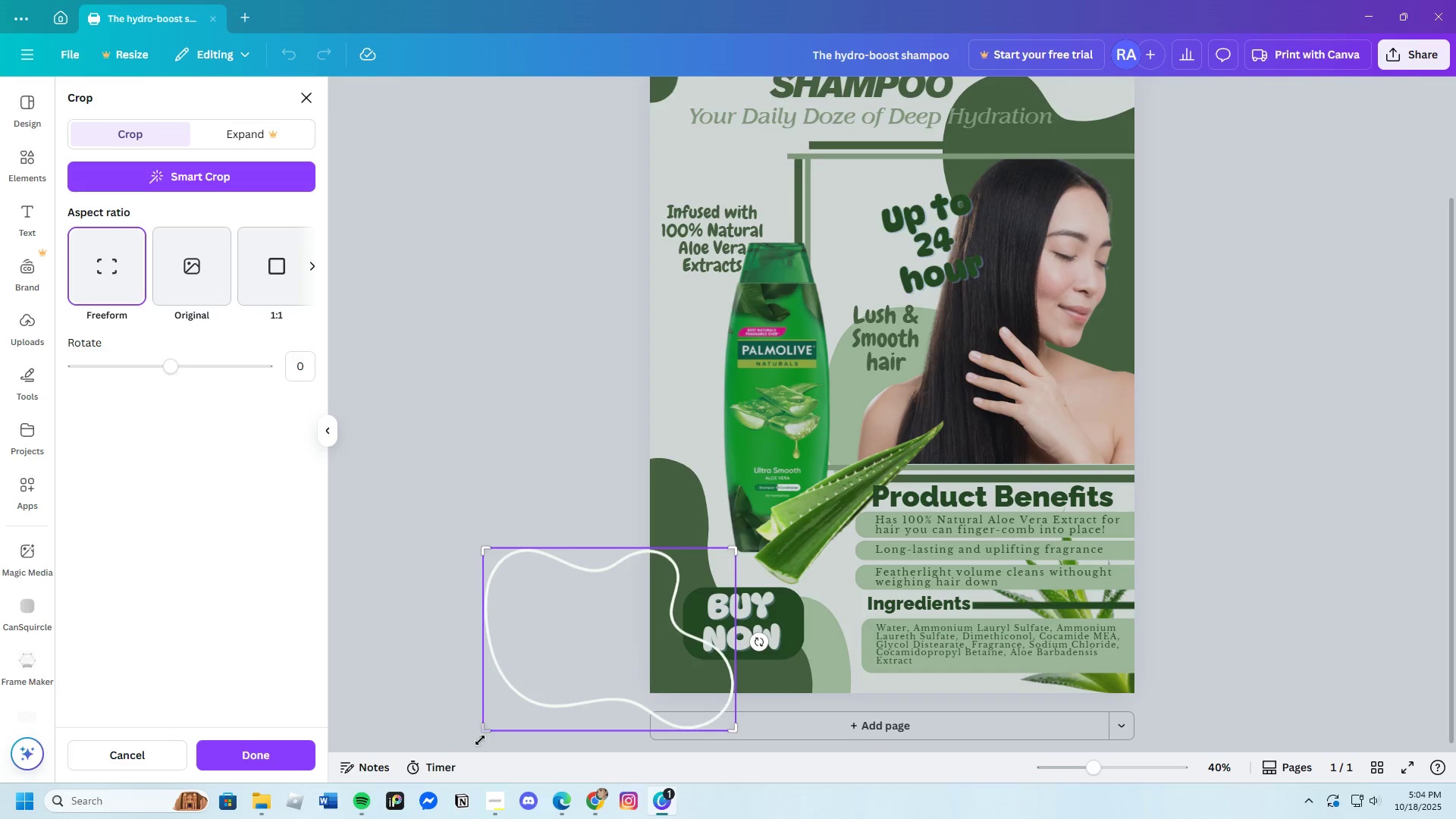 
left_click_drag(start_coordinate=[485, 732], to_coordinate=[623, 724])
 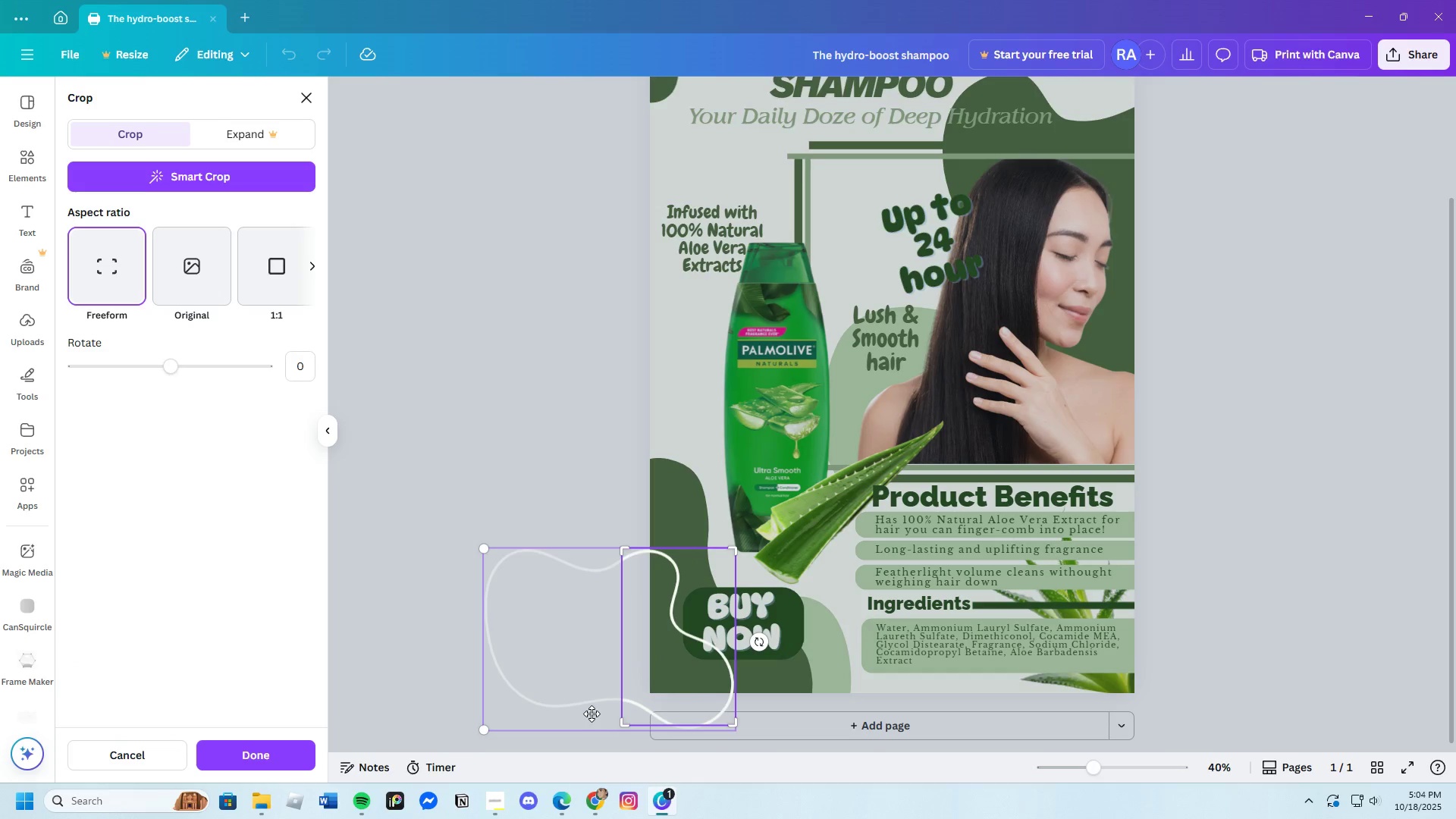 
key(Enter)
 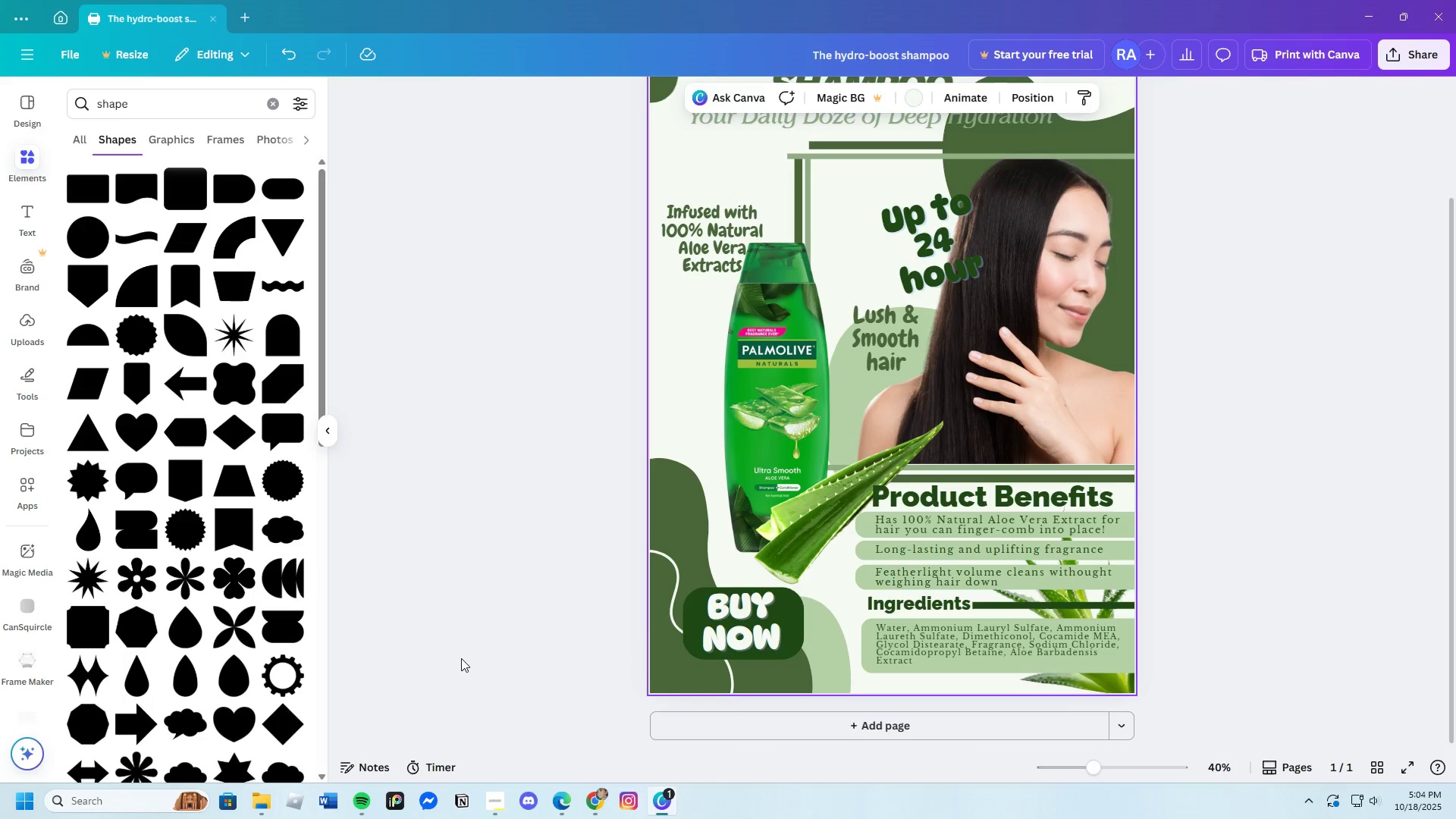 
left_click([466, 655])
 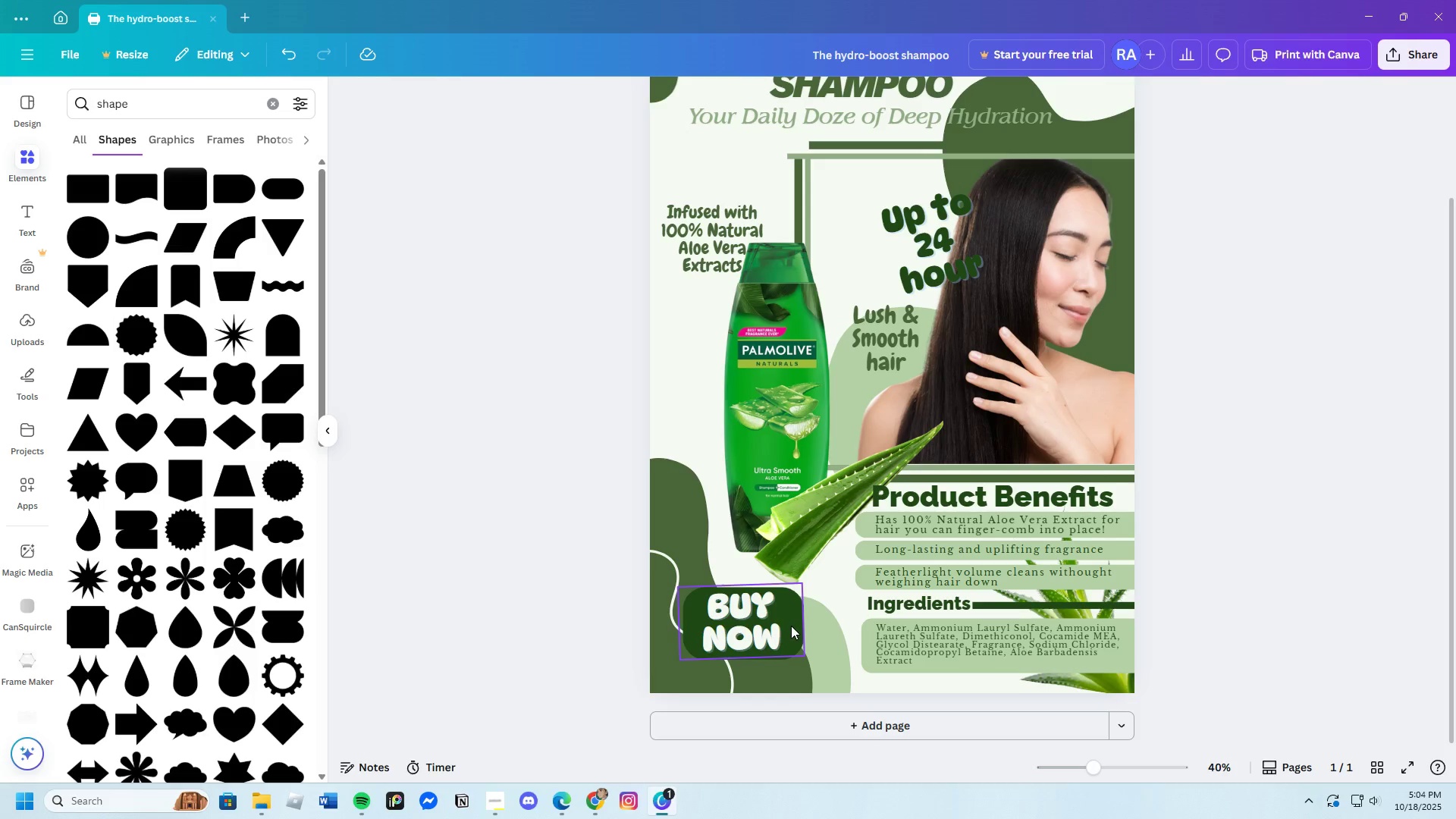 
left_click([789, 625])
 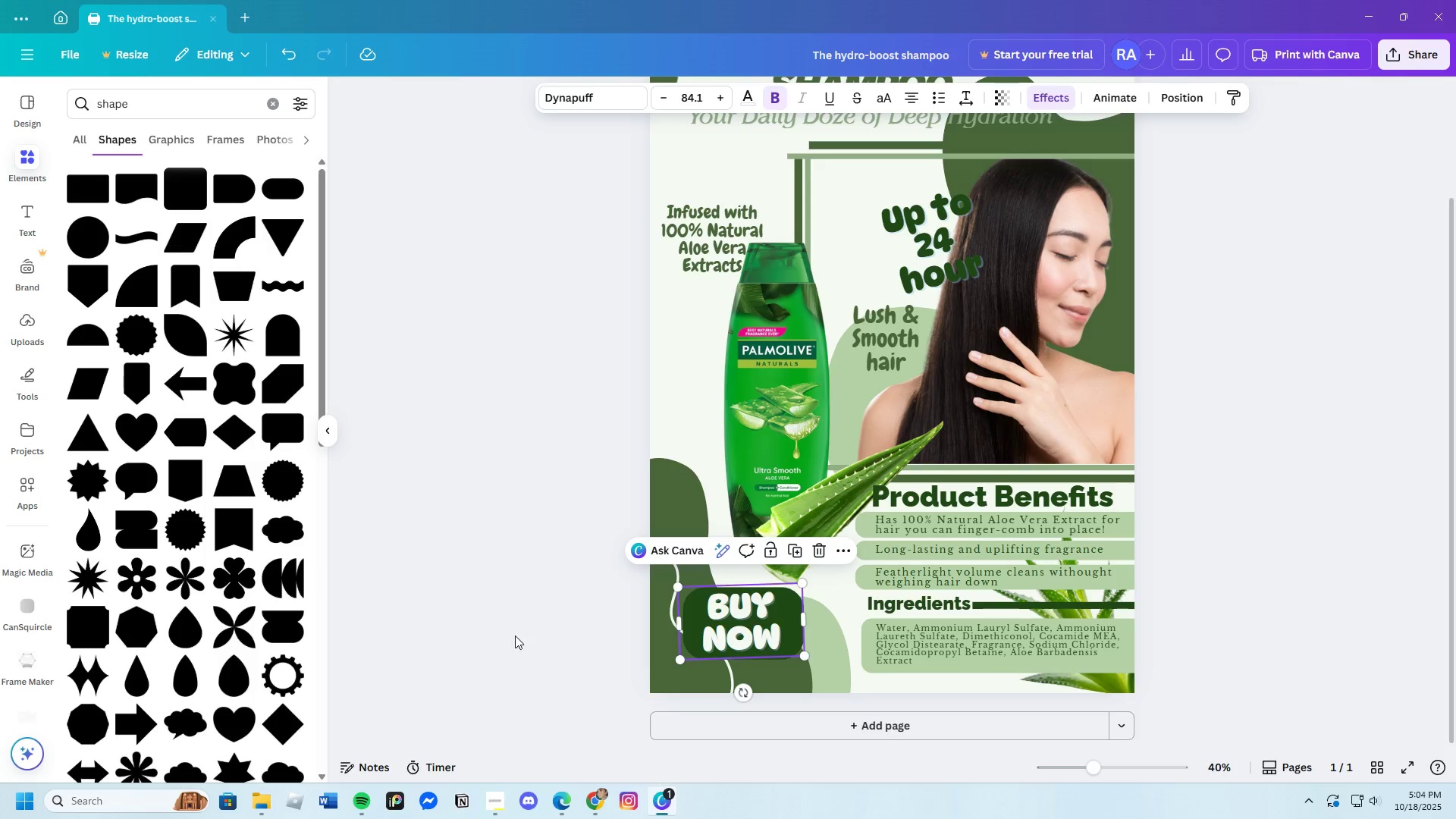 
left_click([516, 635])
 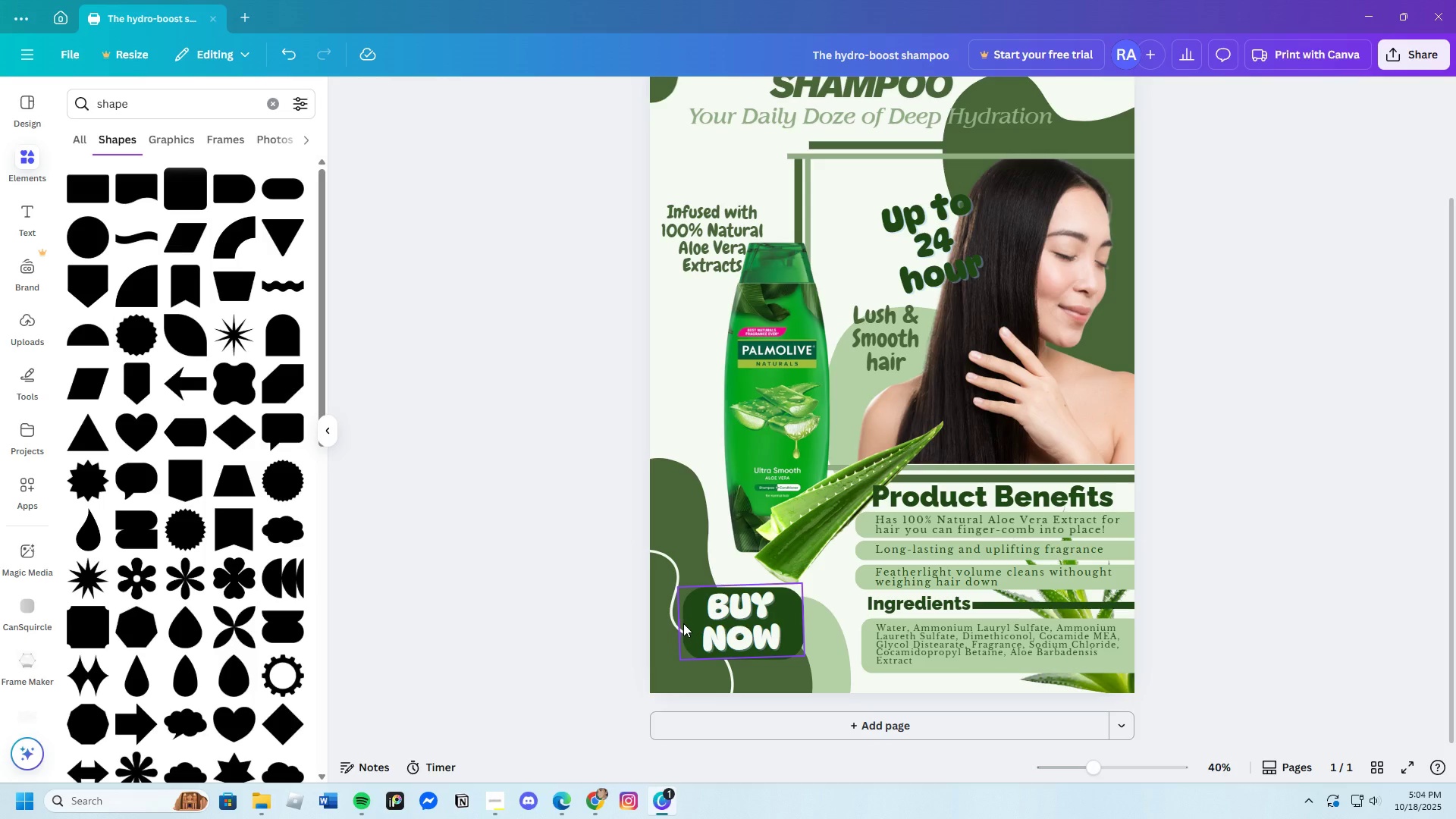 
left_click([688, 623])
 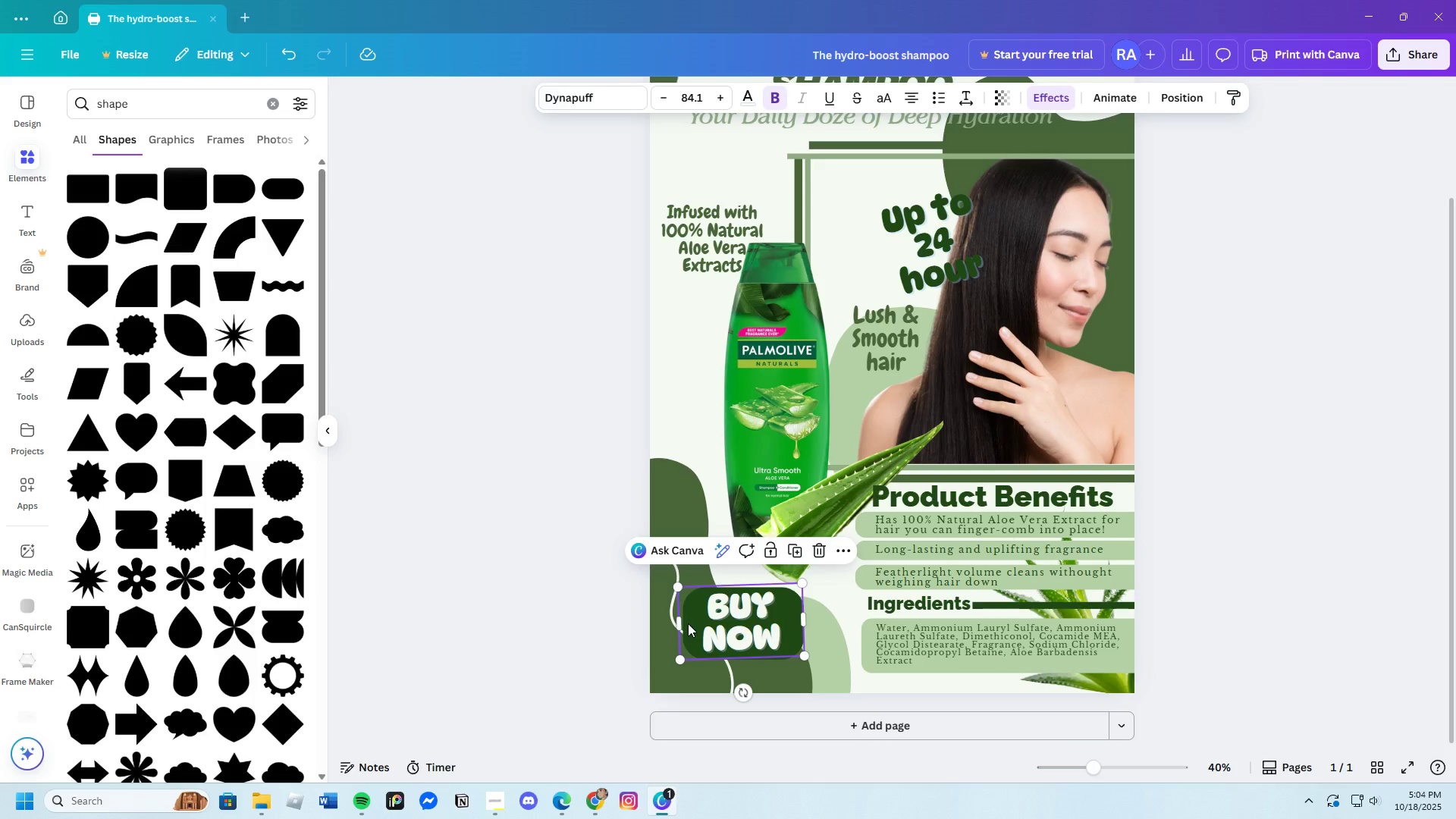 
left_click_drag(start_coordinate=[688, 623], to_coordinate=[732, 610])
 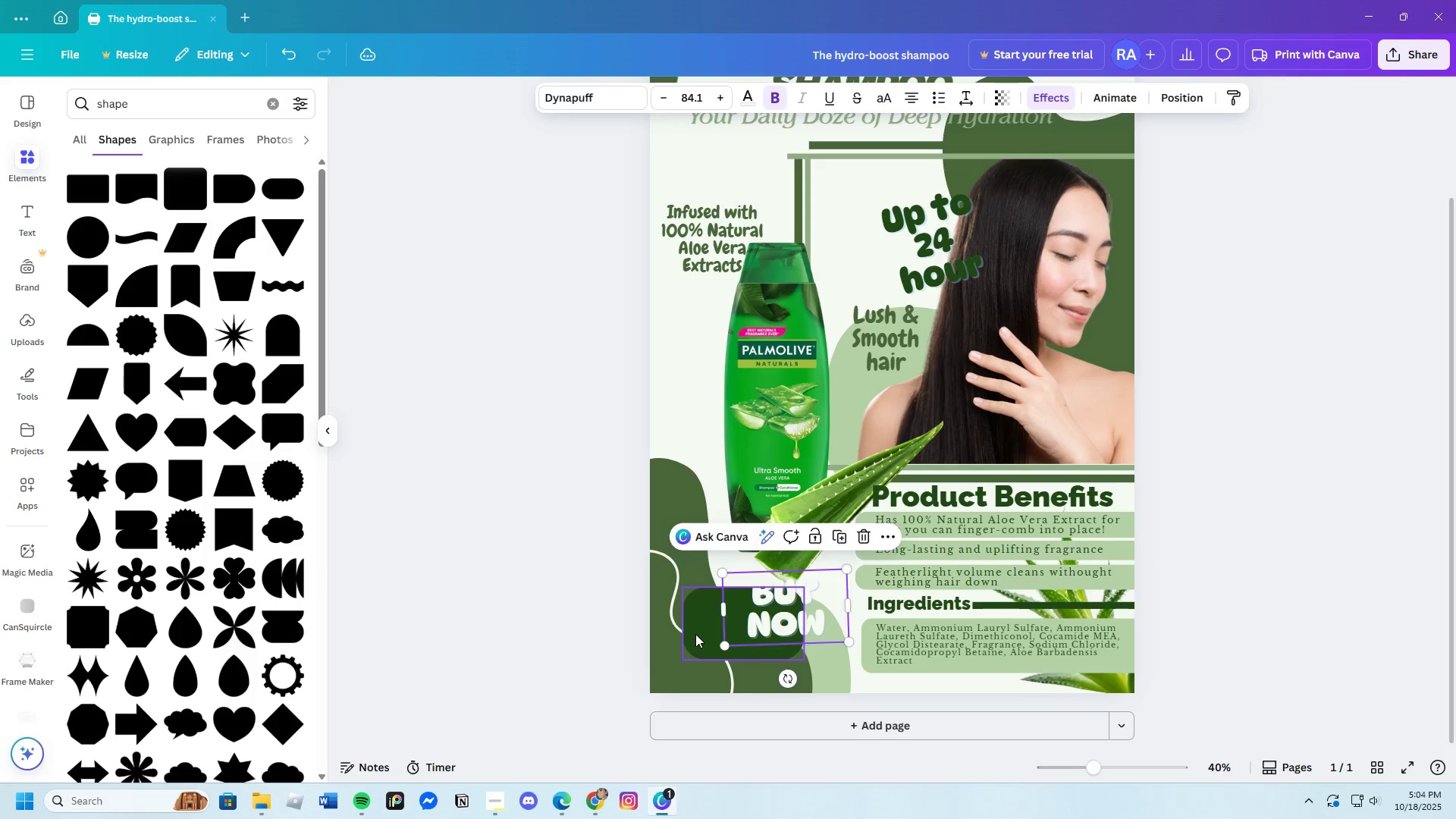 
left_click([695, 634])
 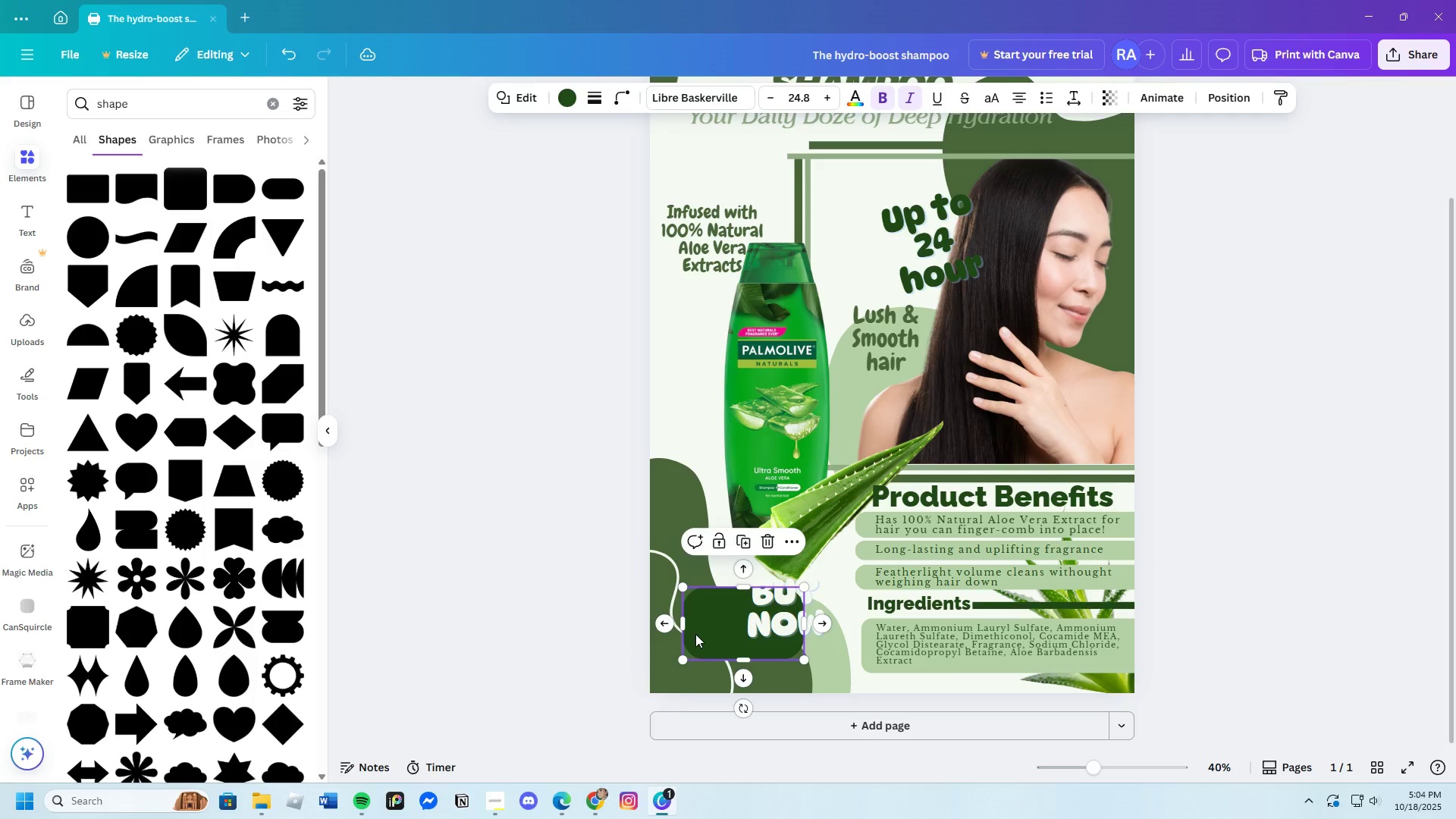 
left_click_drag(start_coordinate=[695, 634], to_coordinate=[673, 607])
 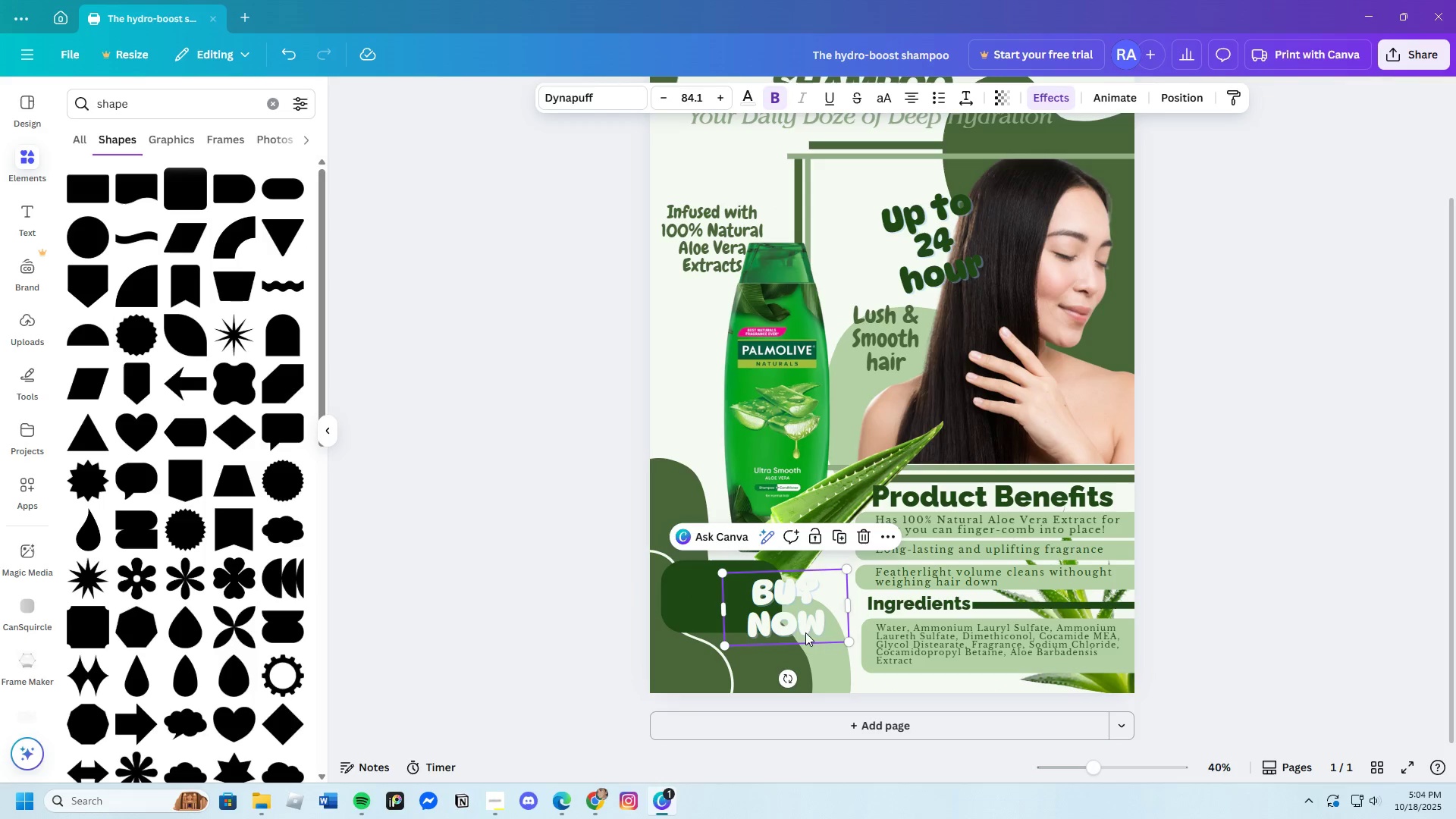 
left_click_drag(start_coordinate=[805, 627], to_coordinate=[741, 617])
 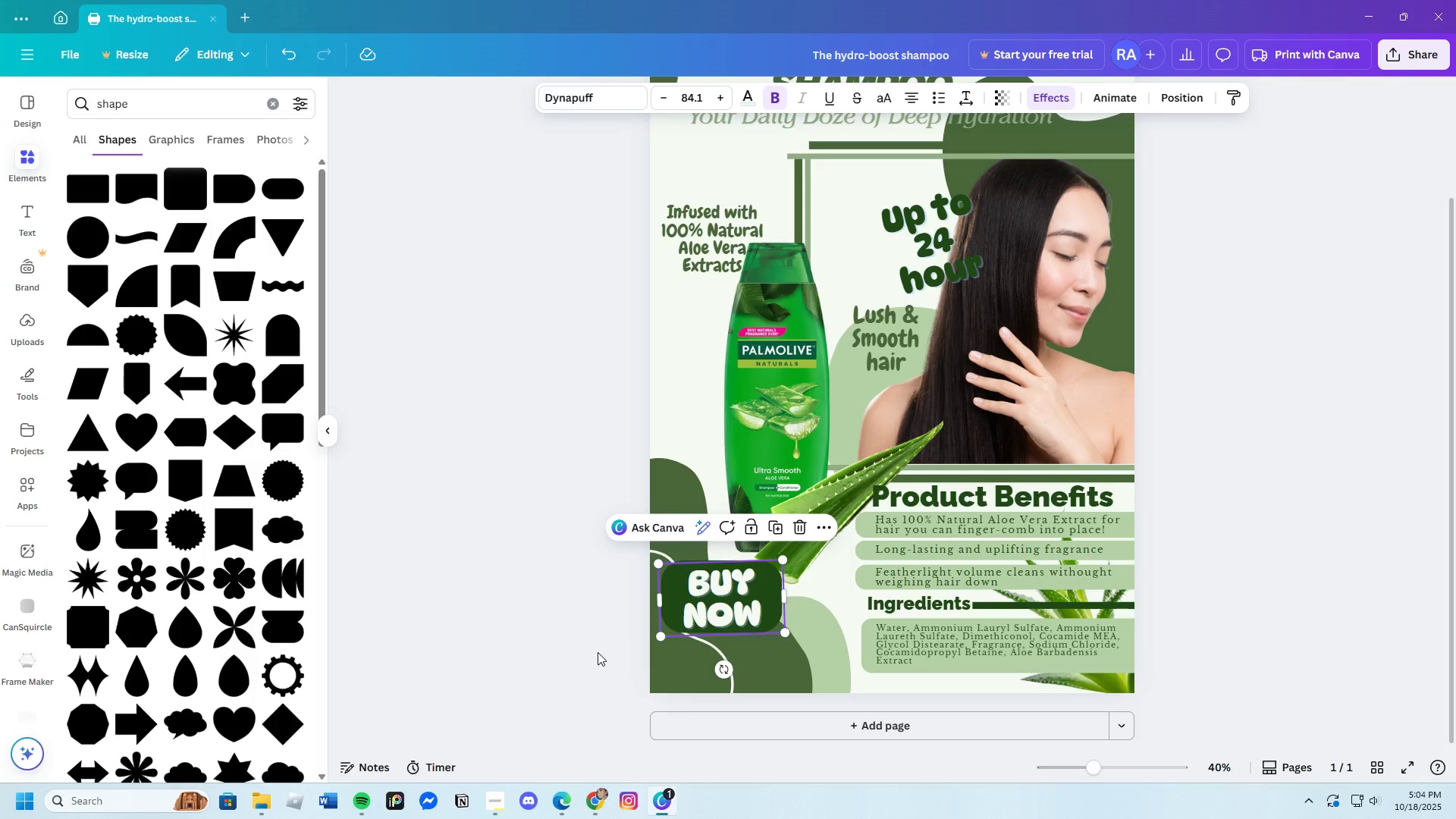 
left_click([598, 652])
 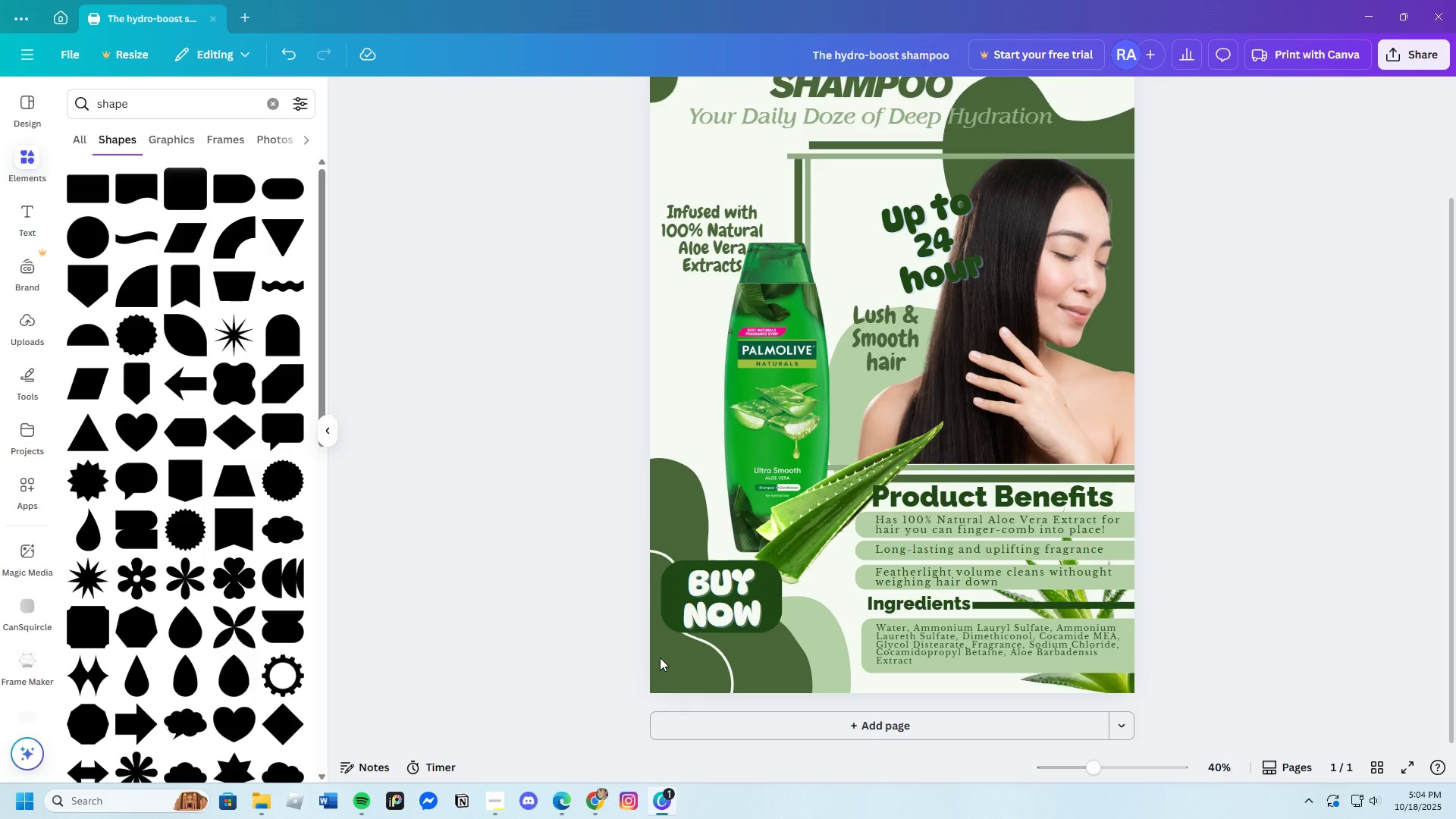 
left_click([673, 602])
 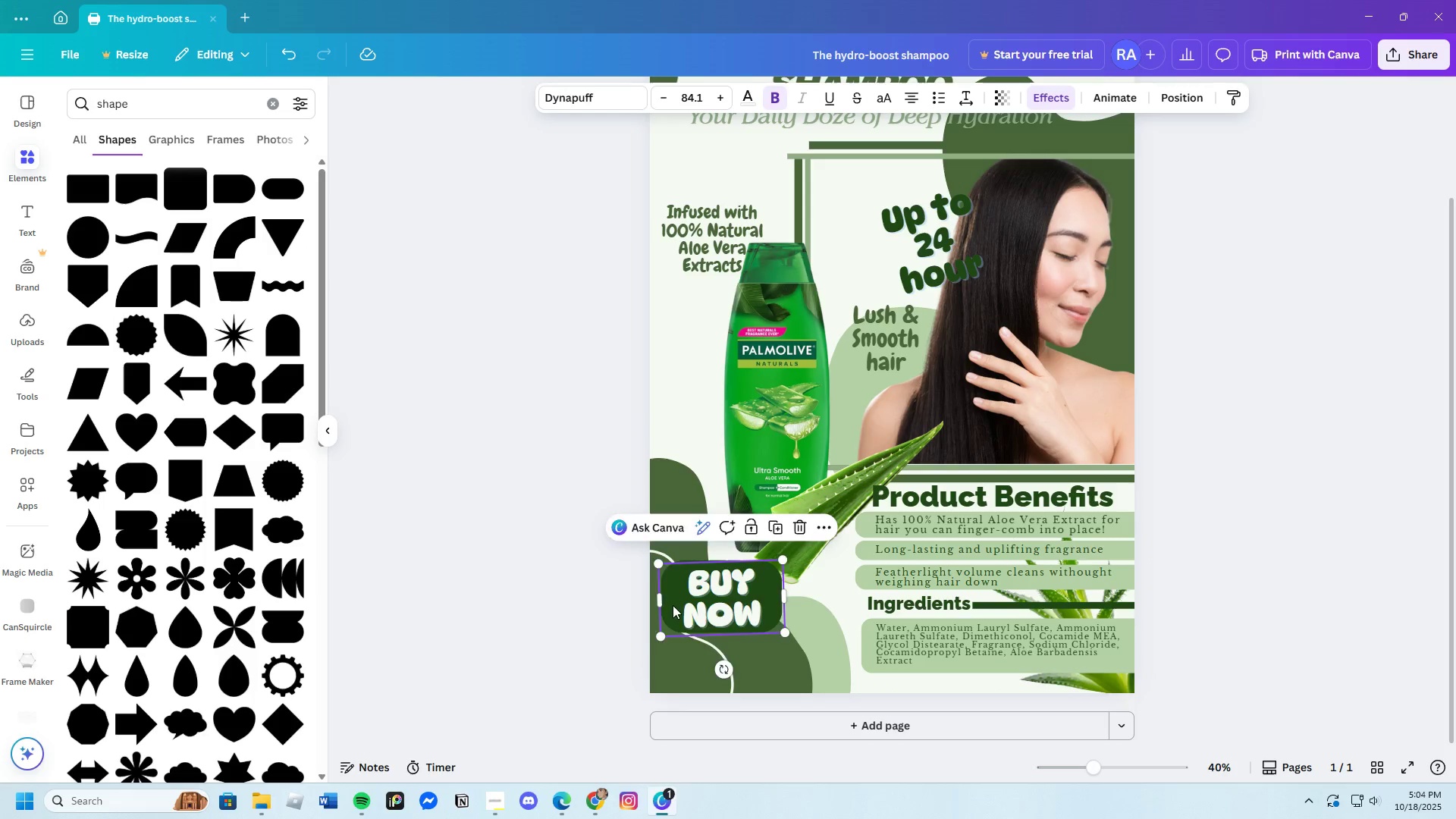 
left_click_drag(start_coordinate=[673, 602], to_coordinate=[677, 616])
 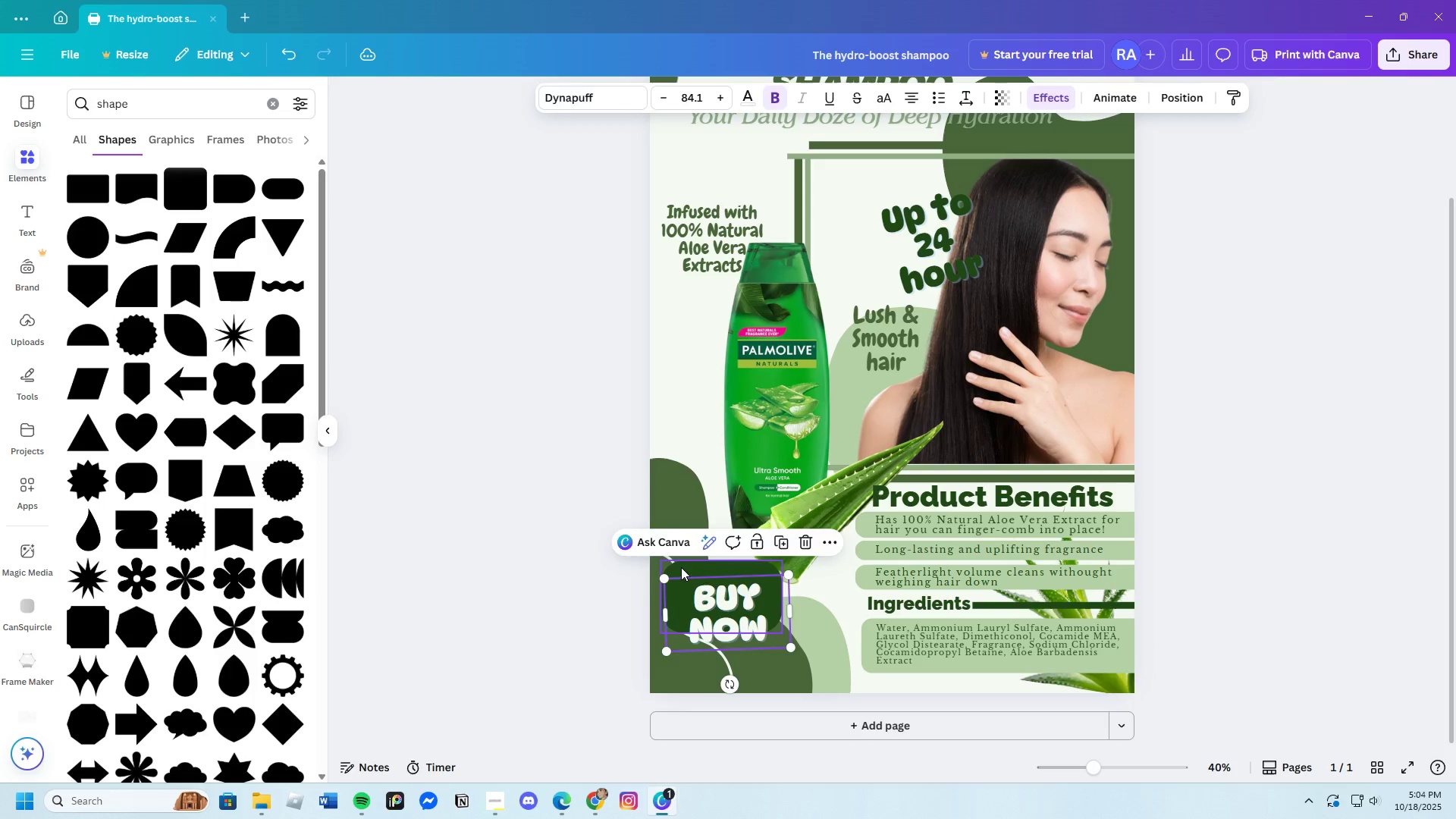 
left_click([681, 566])
 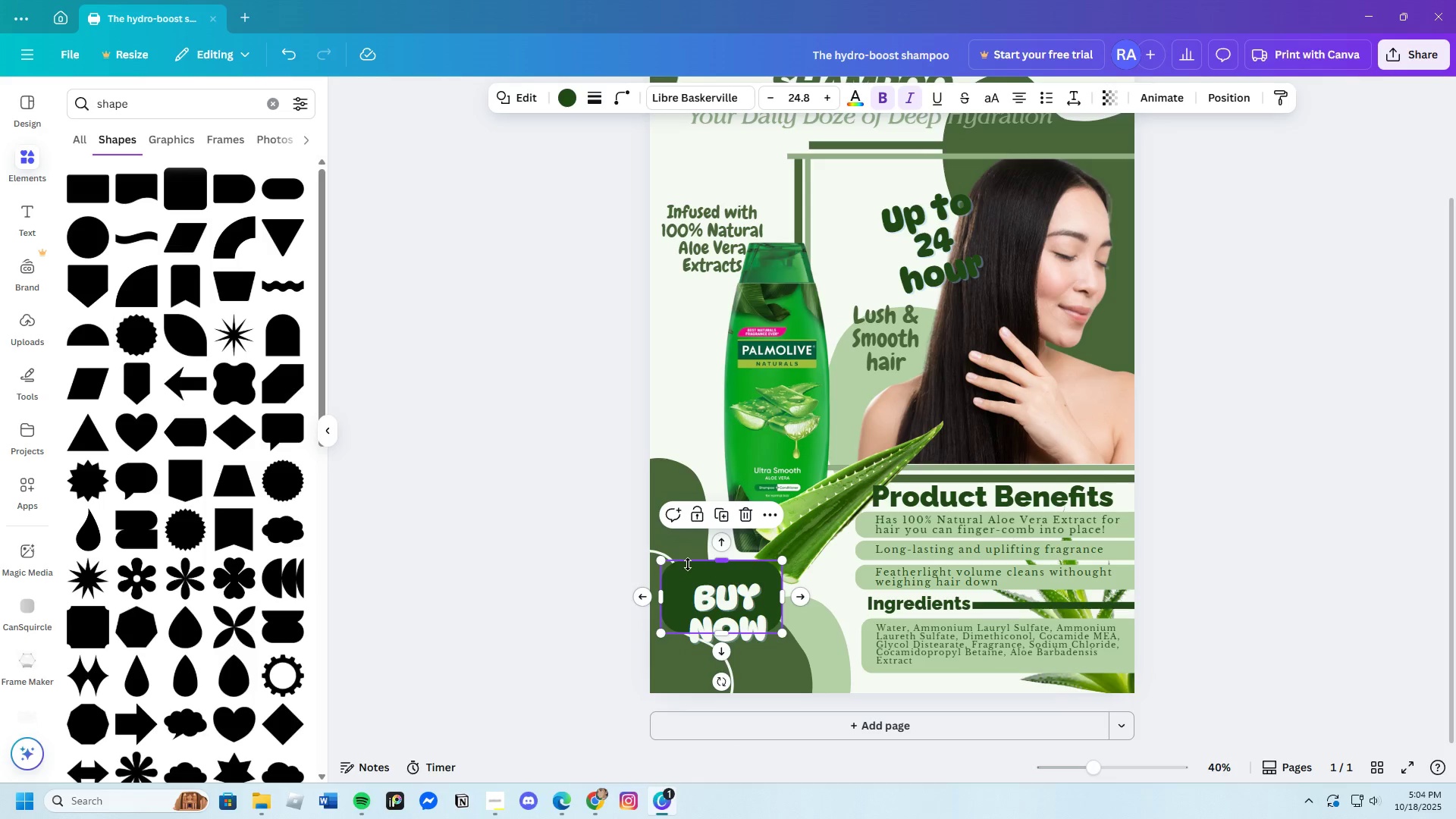 
left_click_drag(start_coordinate=[687, 573], to_coordinate=[689, 589])
 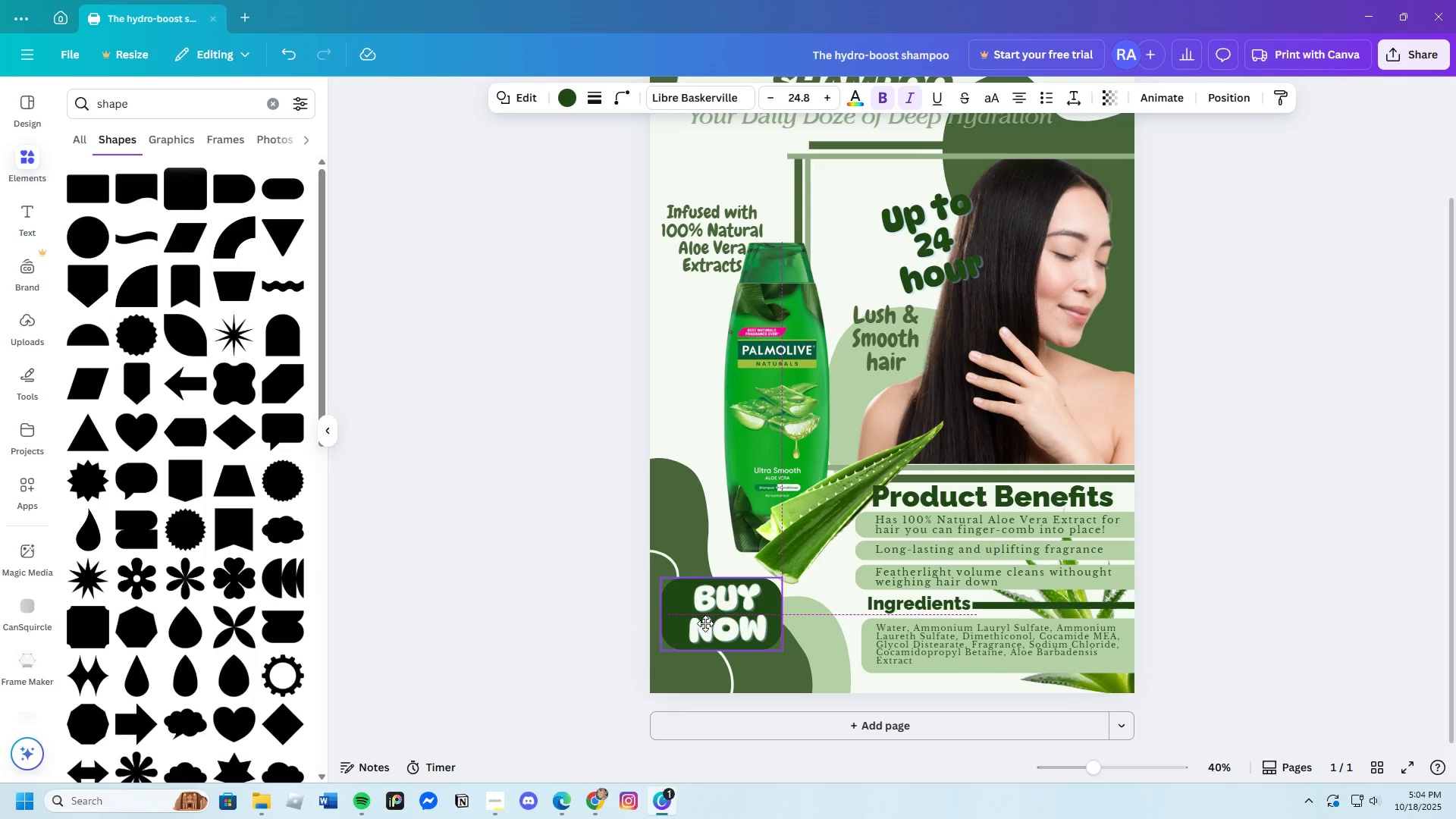 
left_click([729, 622])
 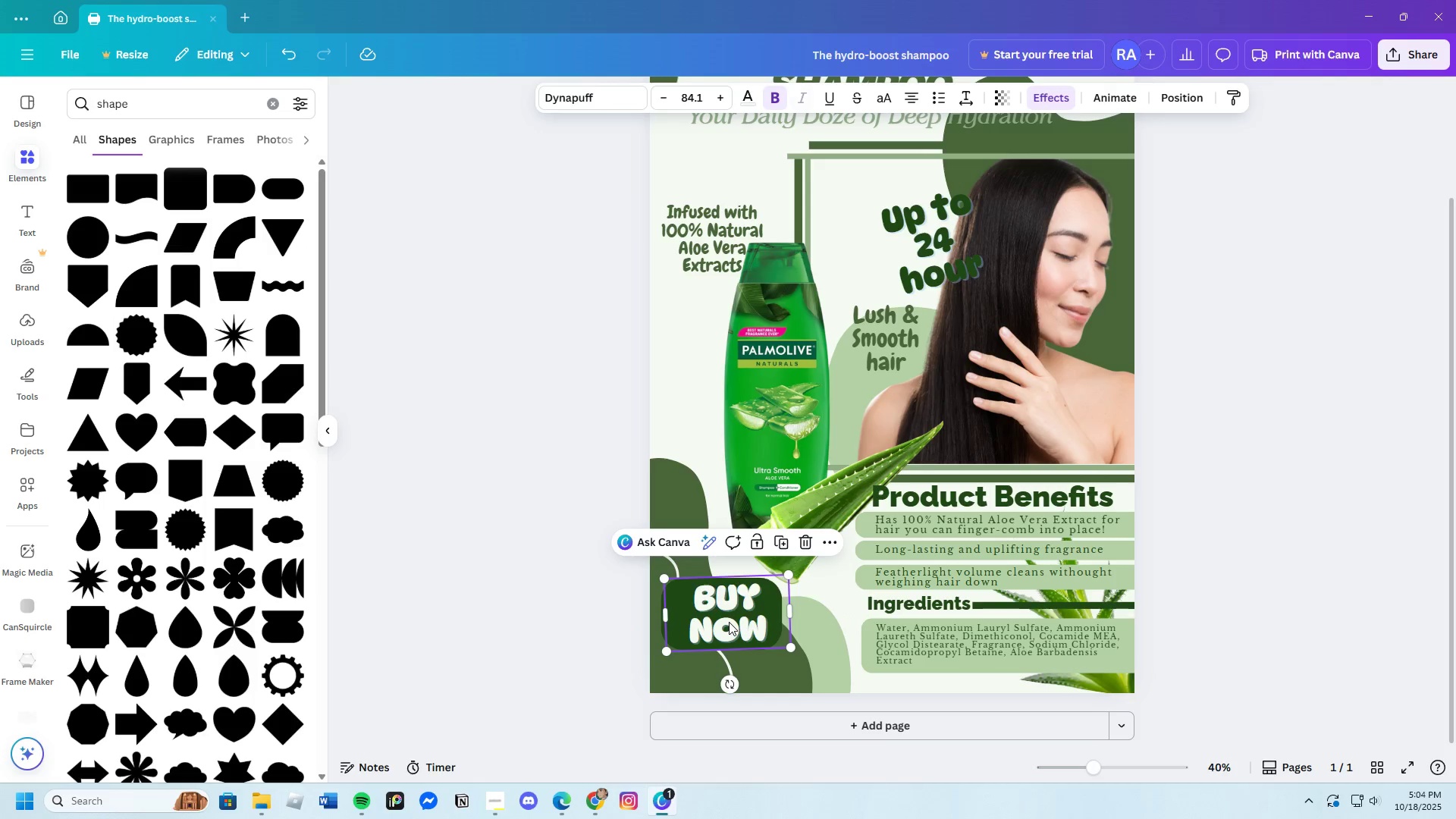 
left_click_drag(start_coordinate=[729, 622], to_coordinate=[722, 622])
 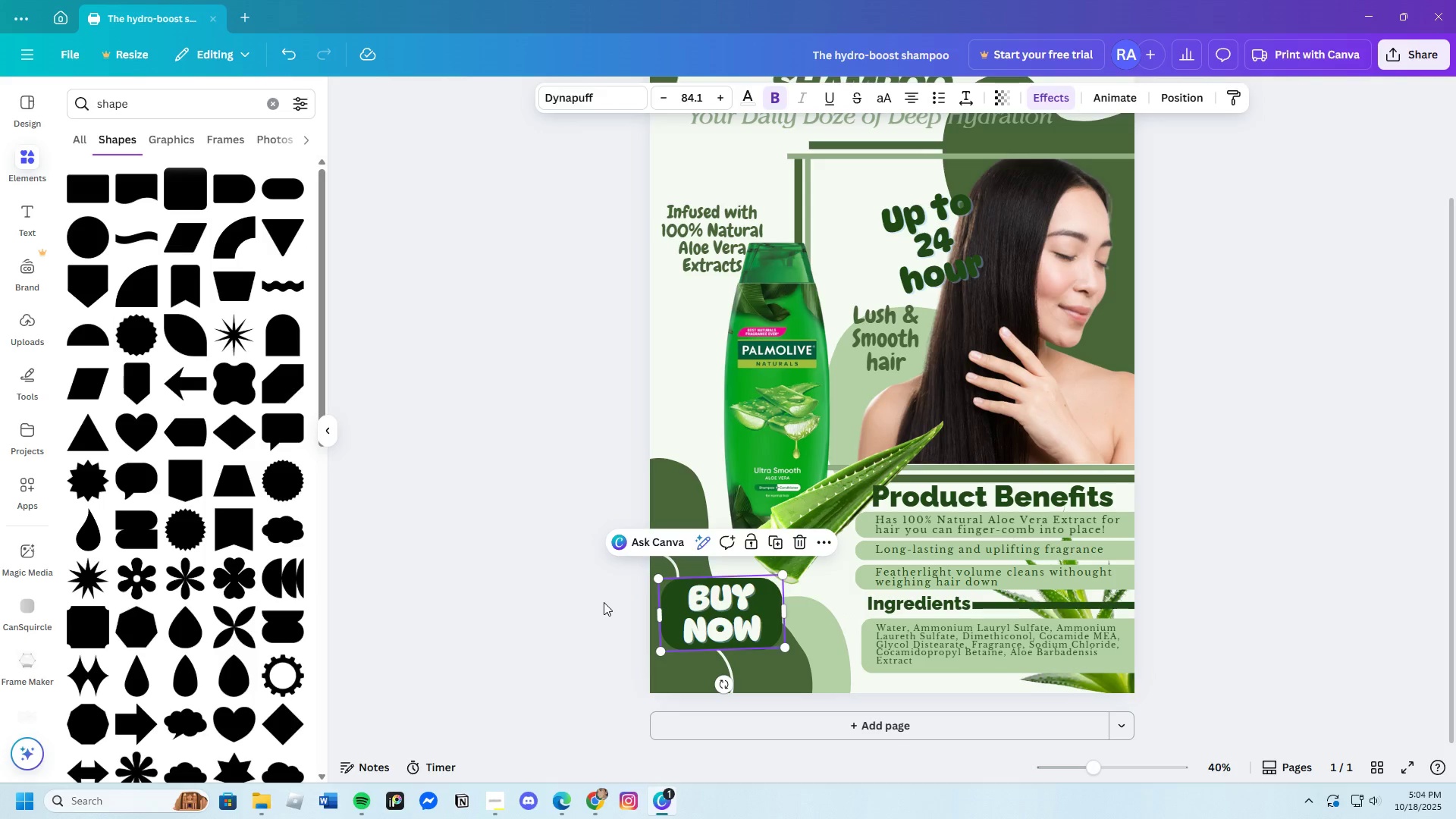 
left_click([604, 602])
 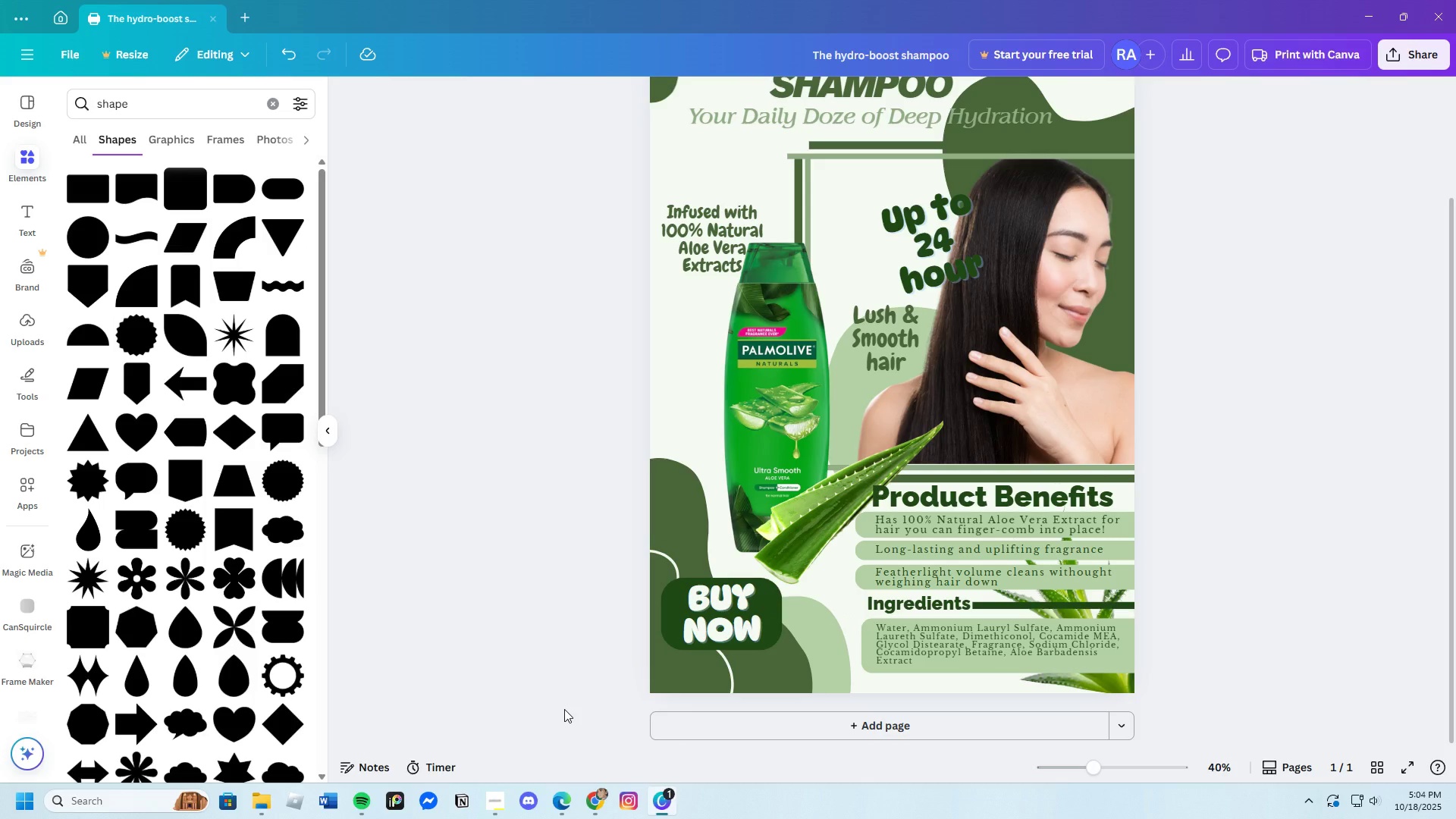 
scroll: coordinate [563, 709], scroll_direction: down, amount: 2.0
 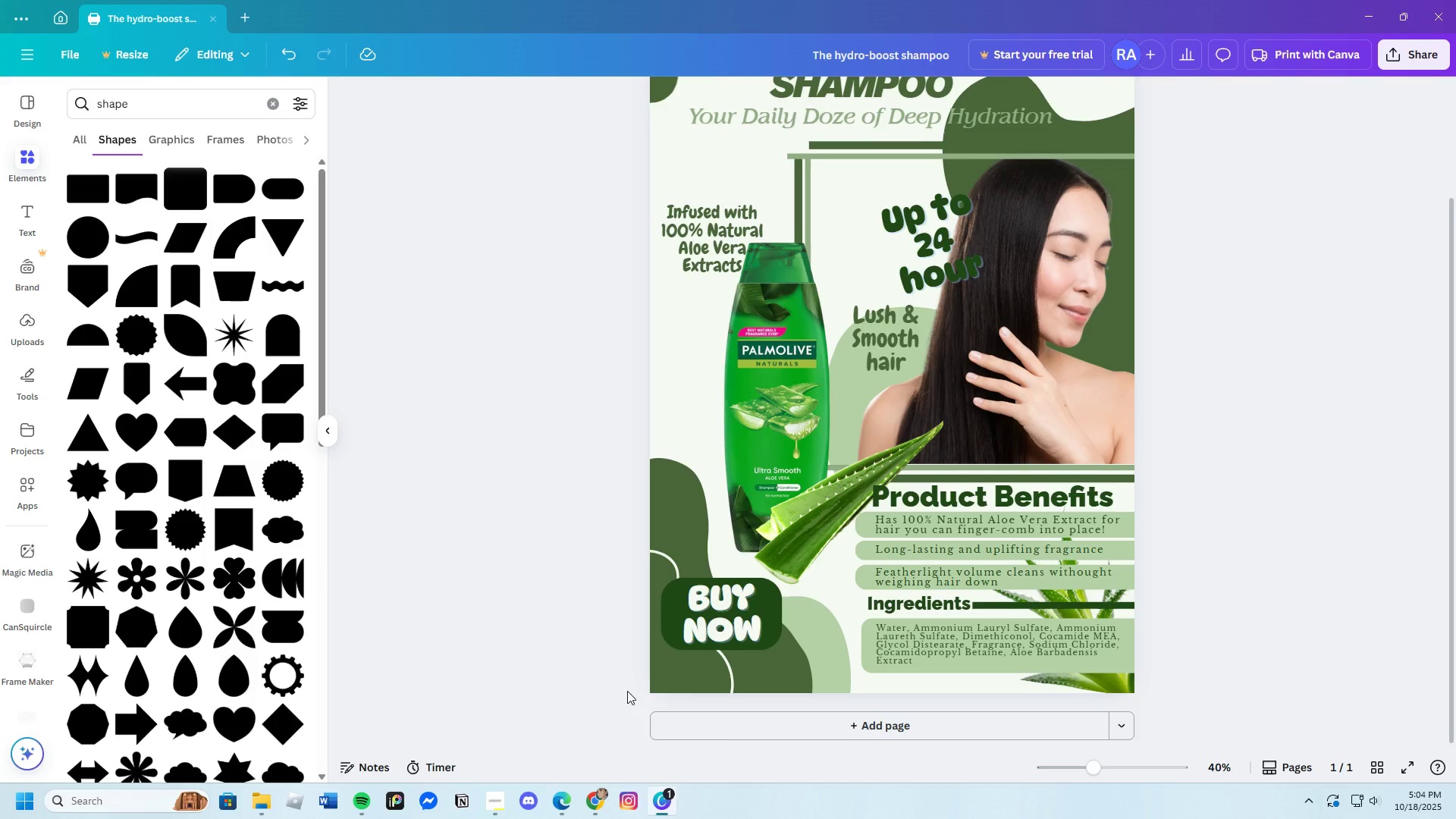 
scroll: coordinate [654, 687], scroll_direction: up, amount: 3.0
 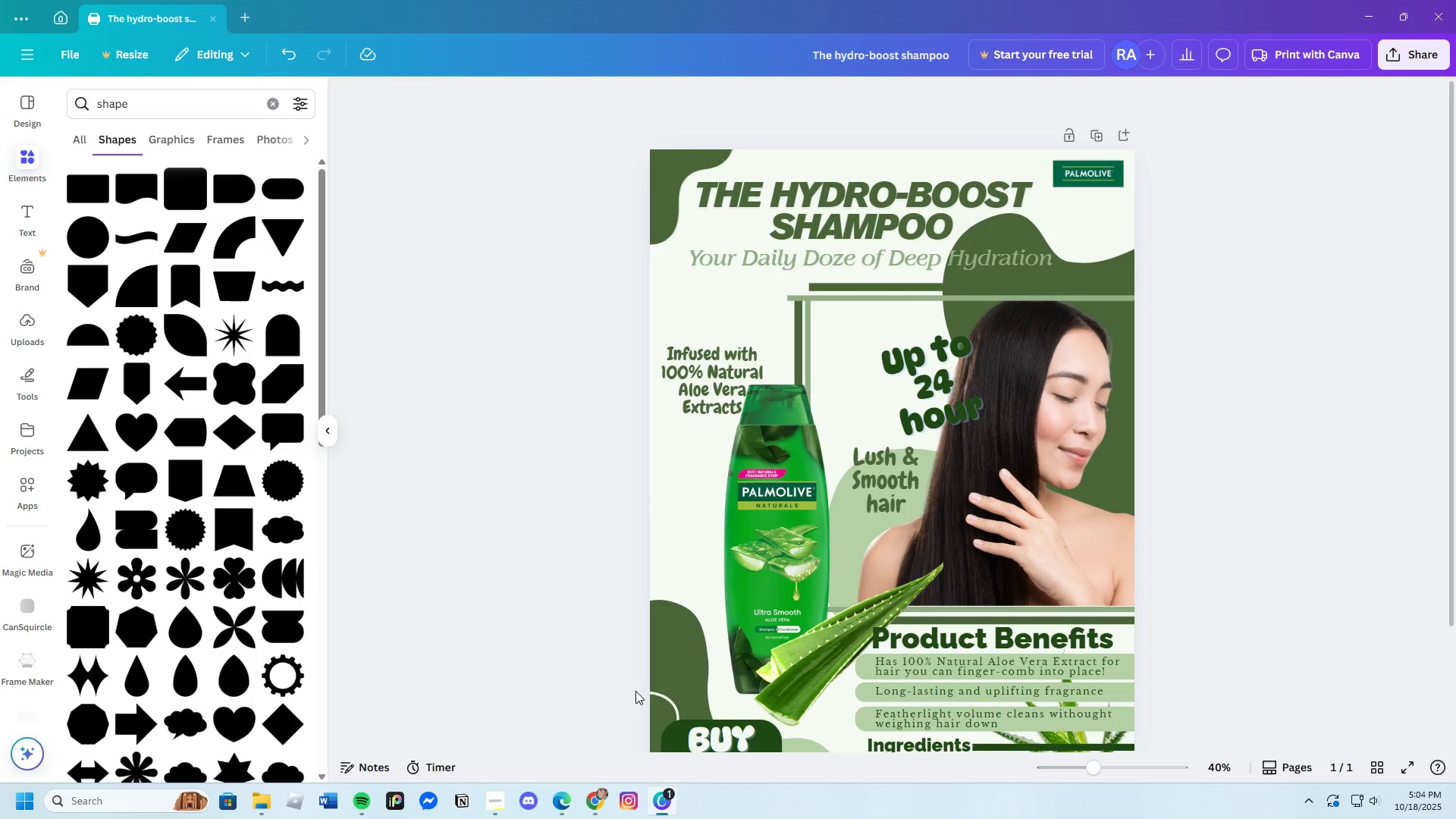 
scroll: coordinate [633, 692], scroll_direction: down, amount: 2.0
 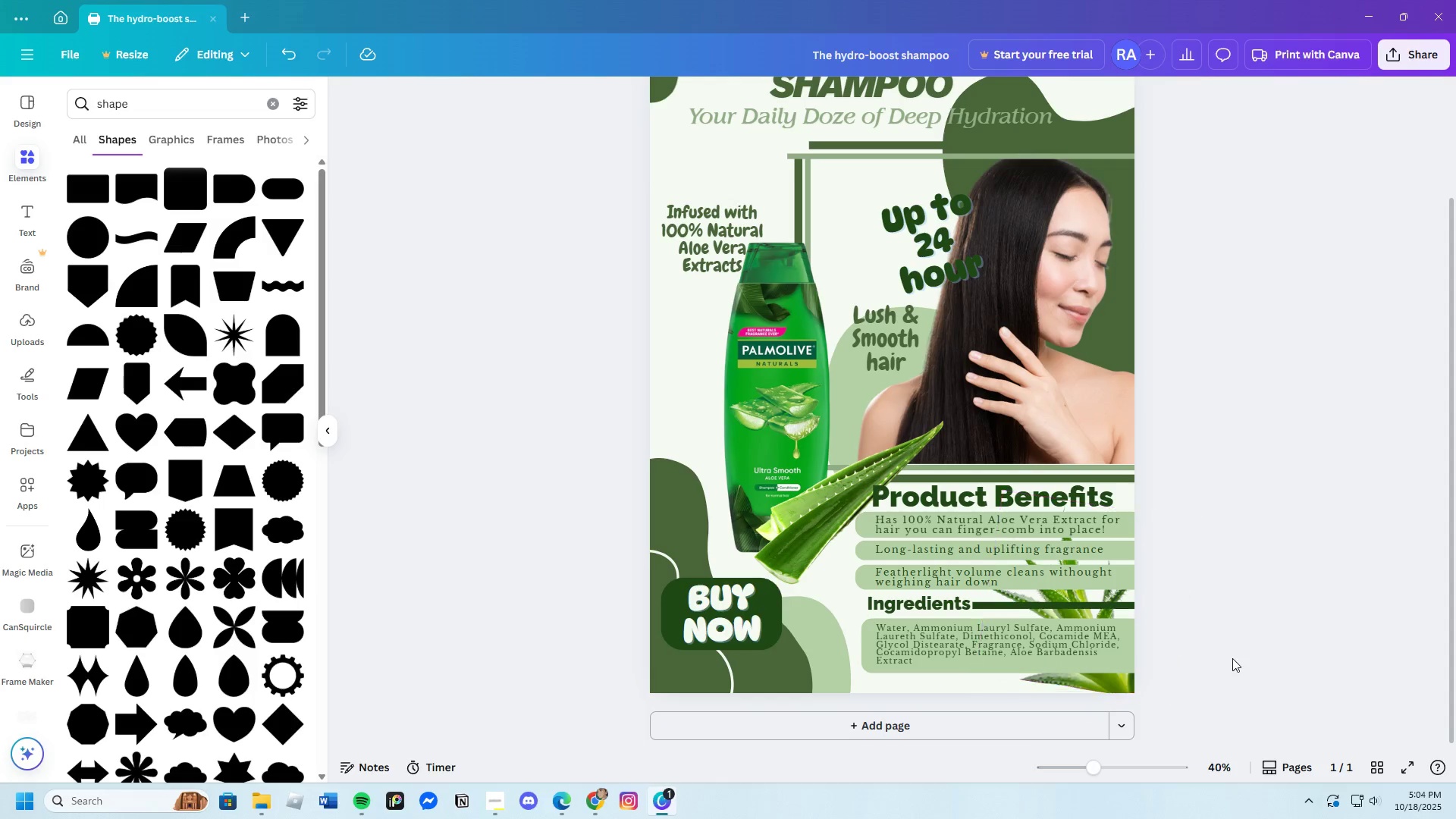 
left_click([1234, 657])
 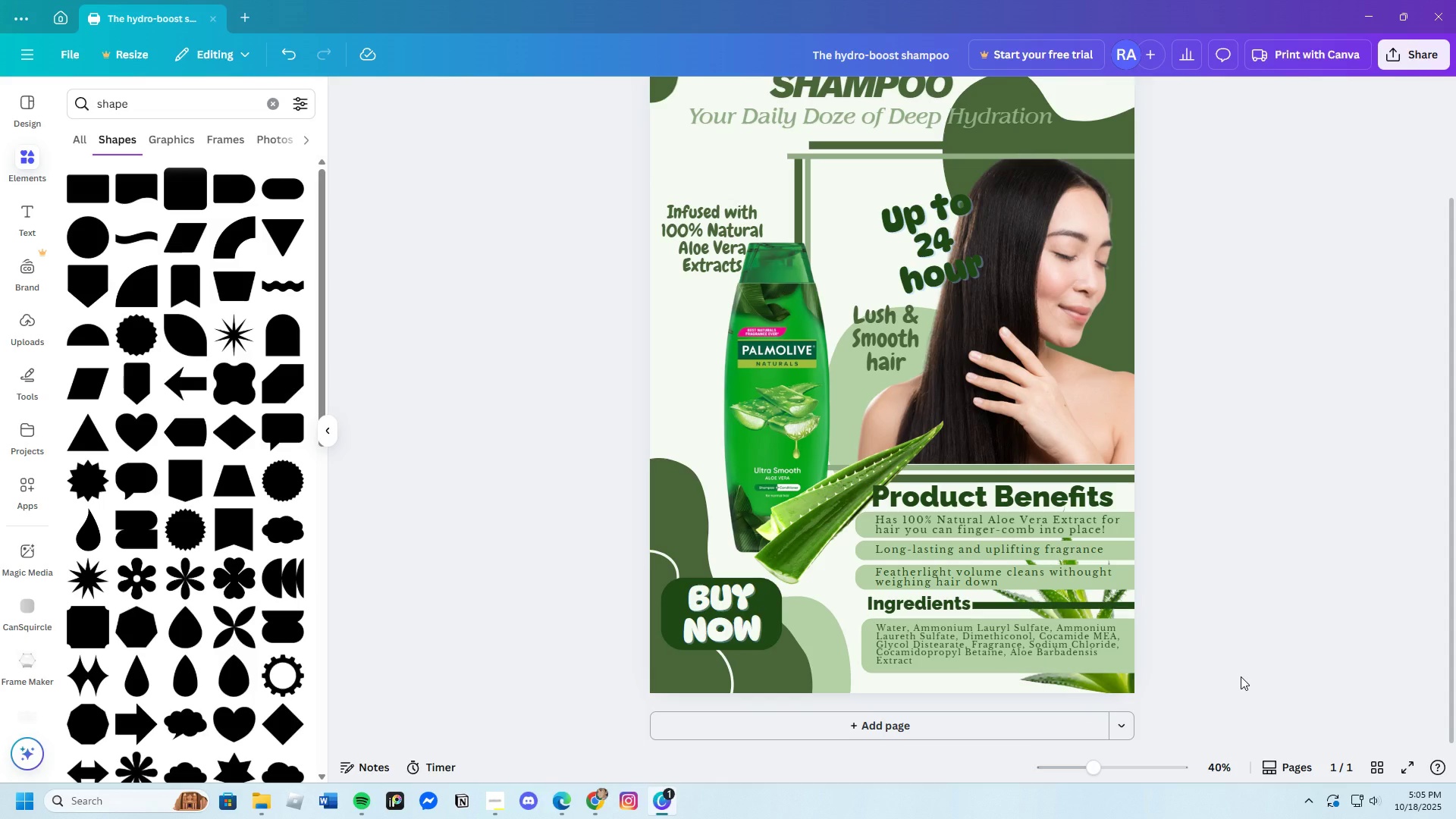 
wait(11.1)
 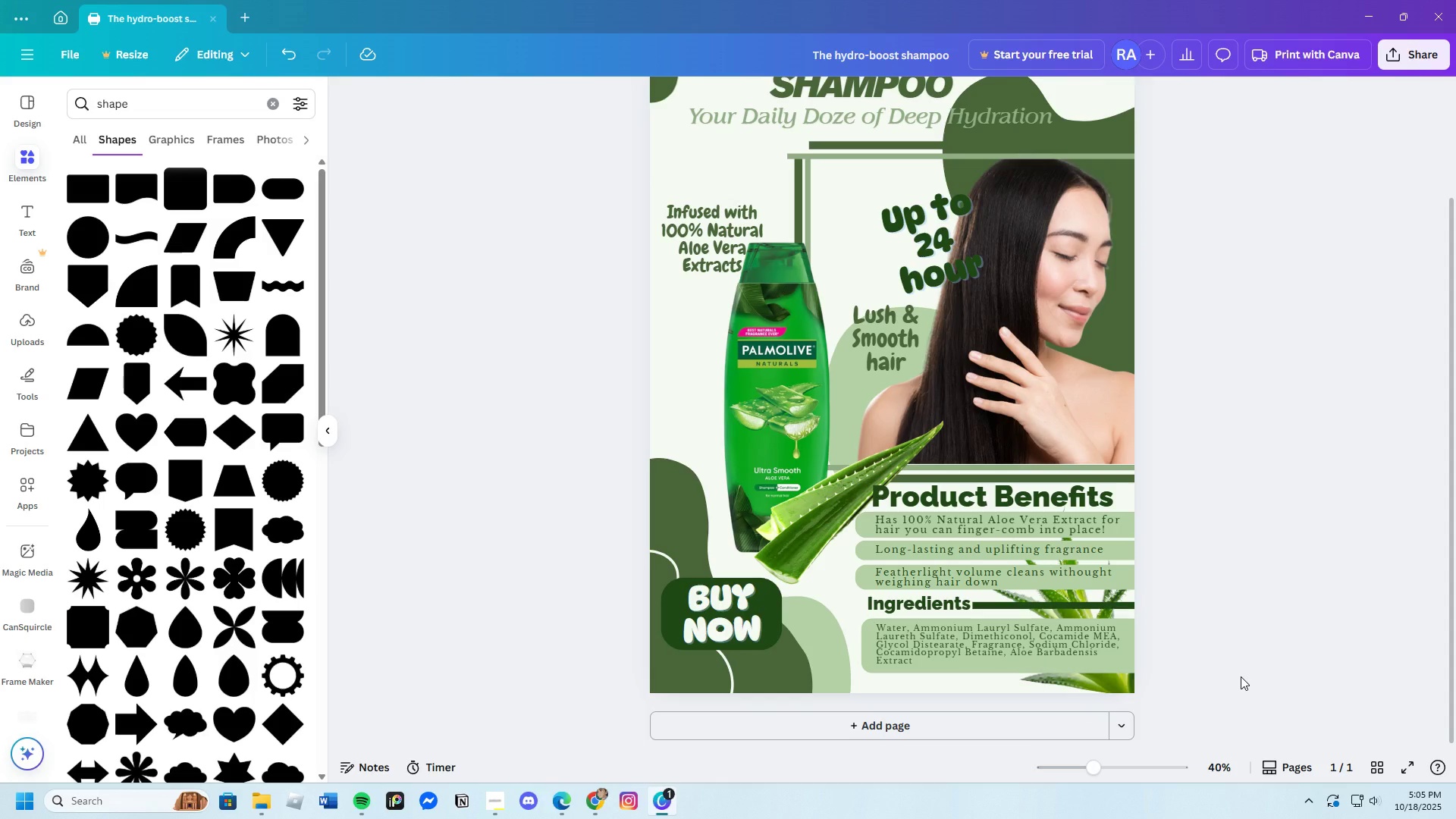 
scroll: coordinate [687, 445], scroll_direction: up, amount: 6.0
 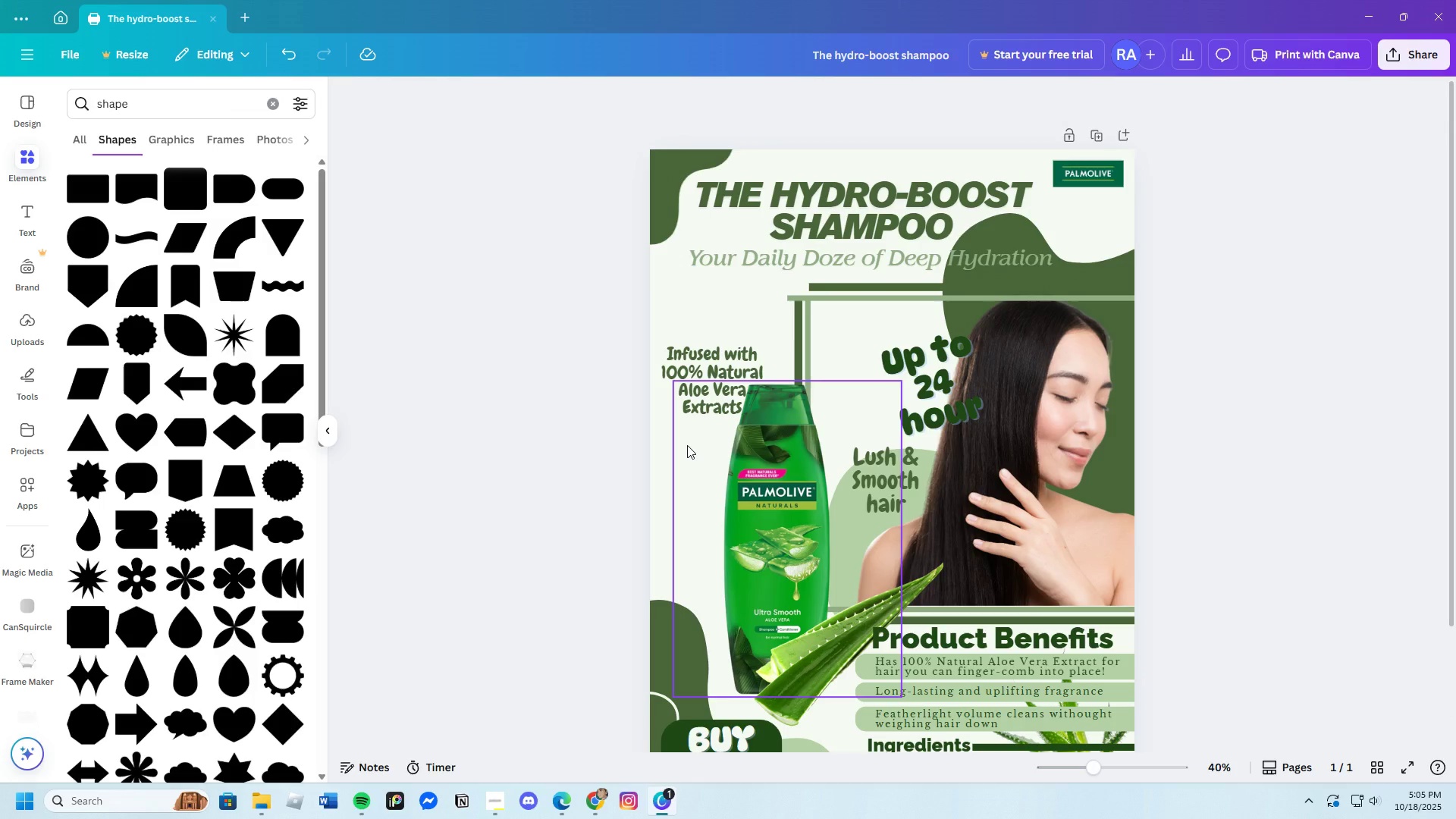 
scroll: coordinate [687, 445], scroll_direction: down, amount: 4.0
 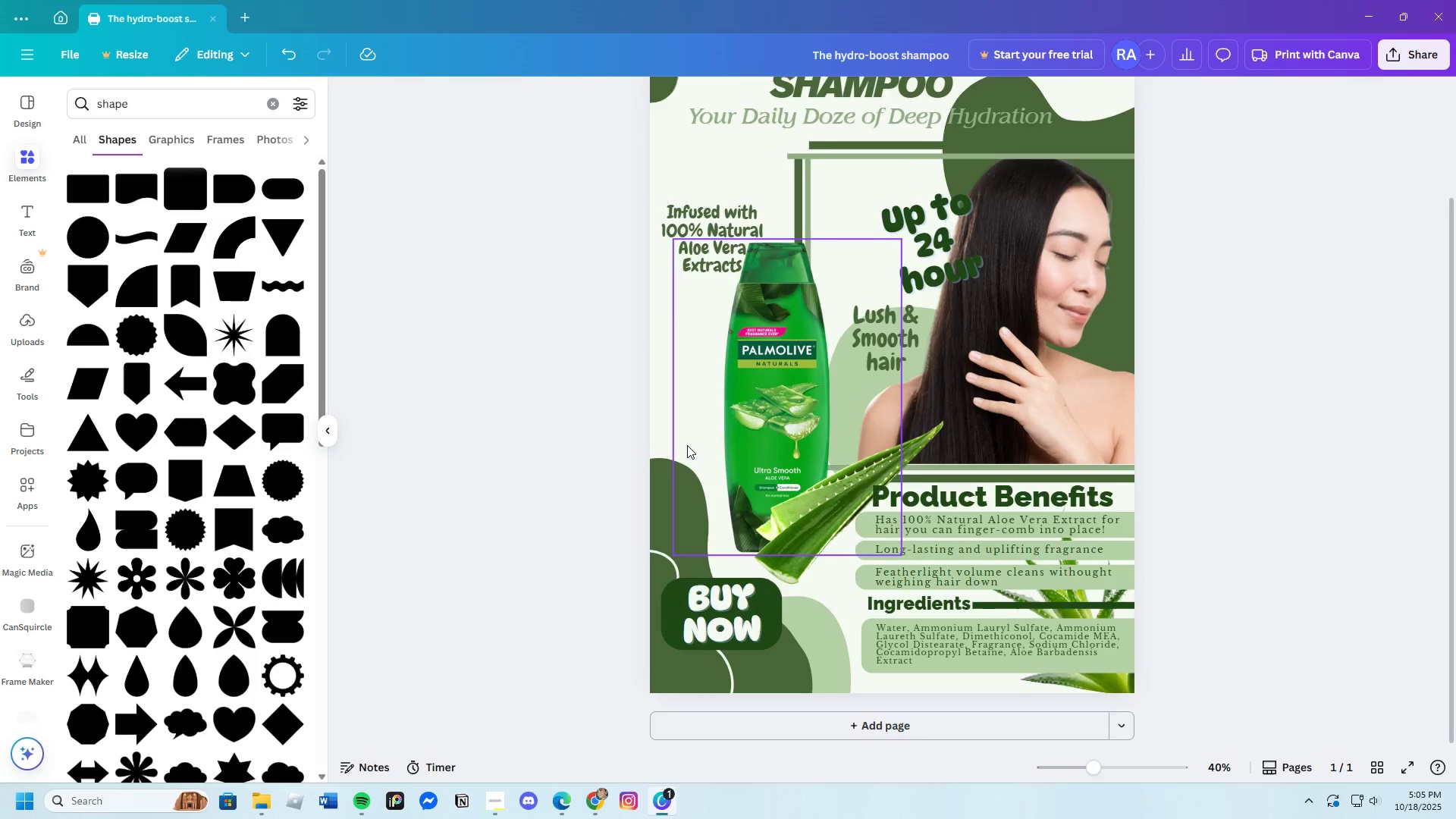 
scroll: coordinate [687, 445], scroll_direction: up, amount: 3.0
 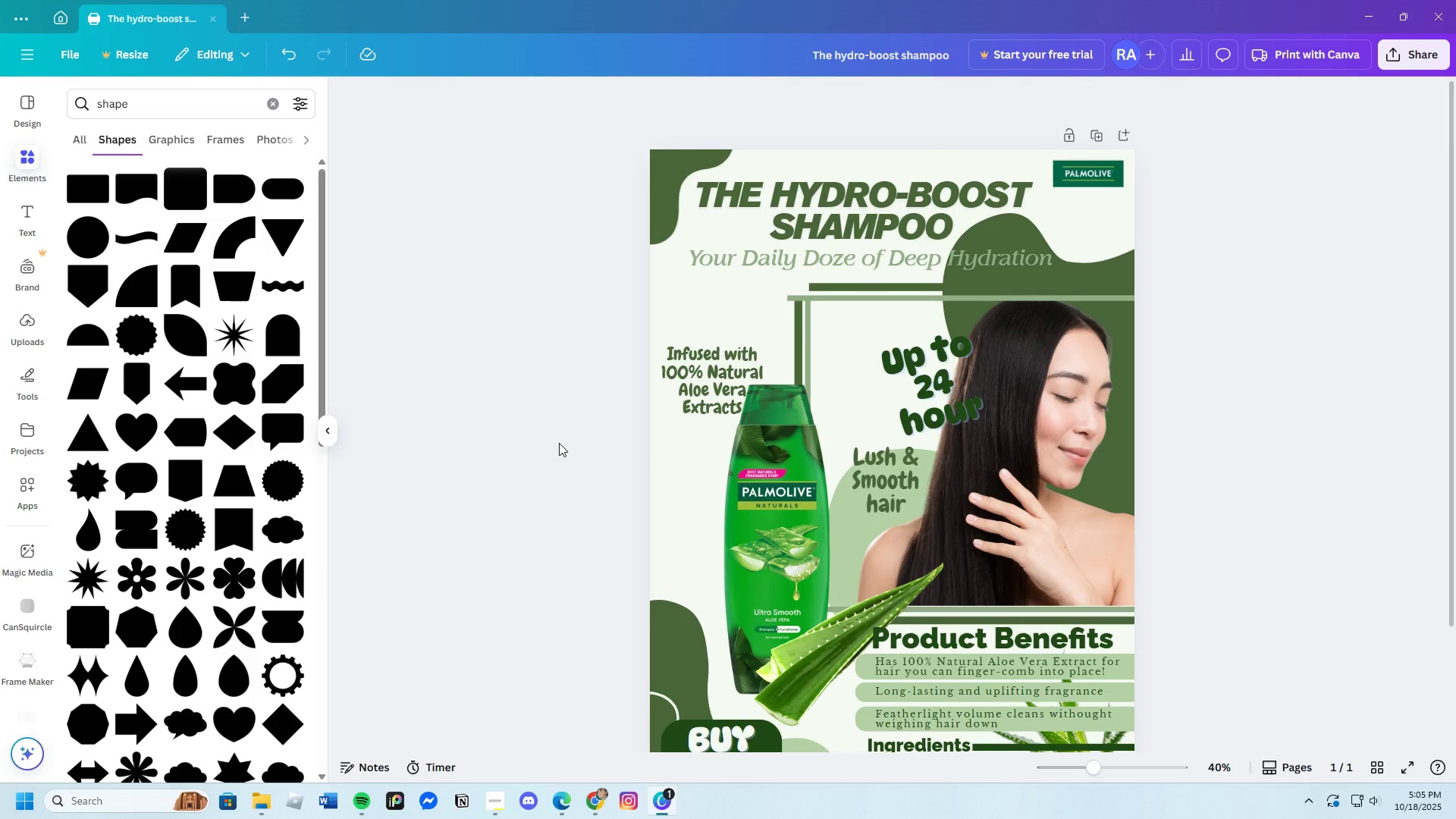 
scroll: coordinate [559, 443], scroll_direction: down, amount: 2.0
 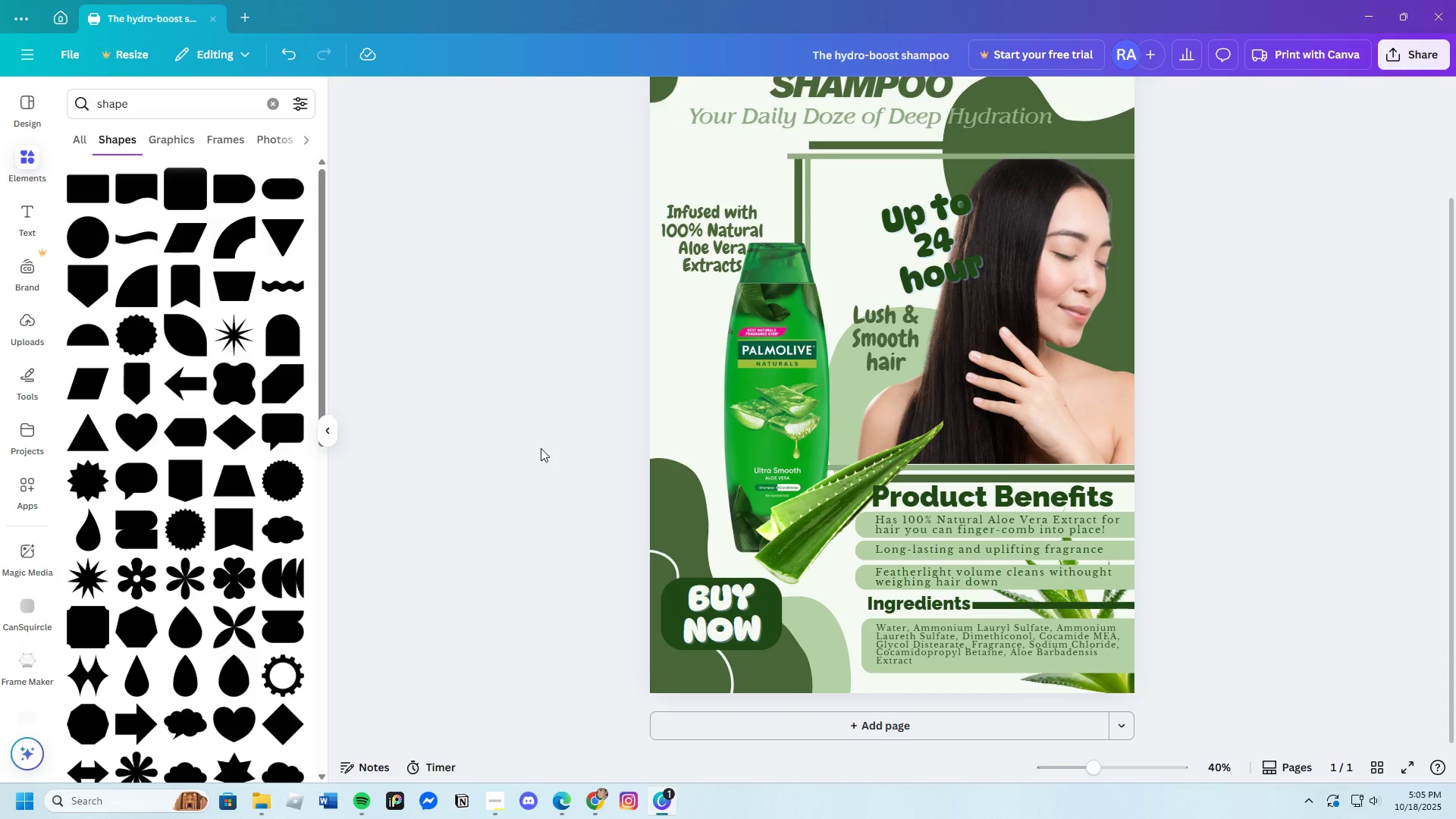 
scroll: coordinate [538, 445], scroll_direction: up, amount: 3.0
 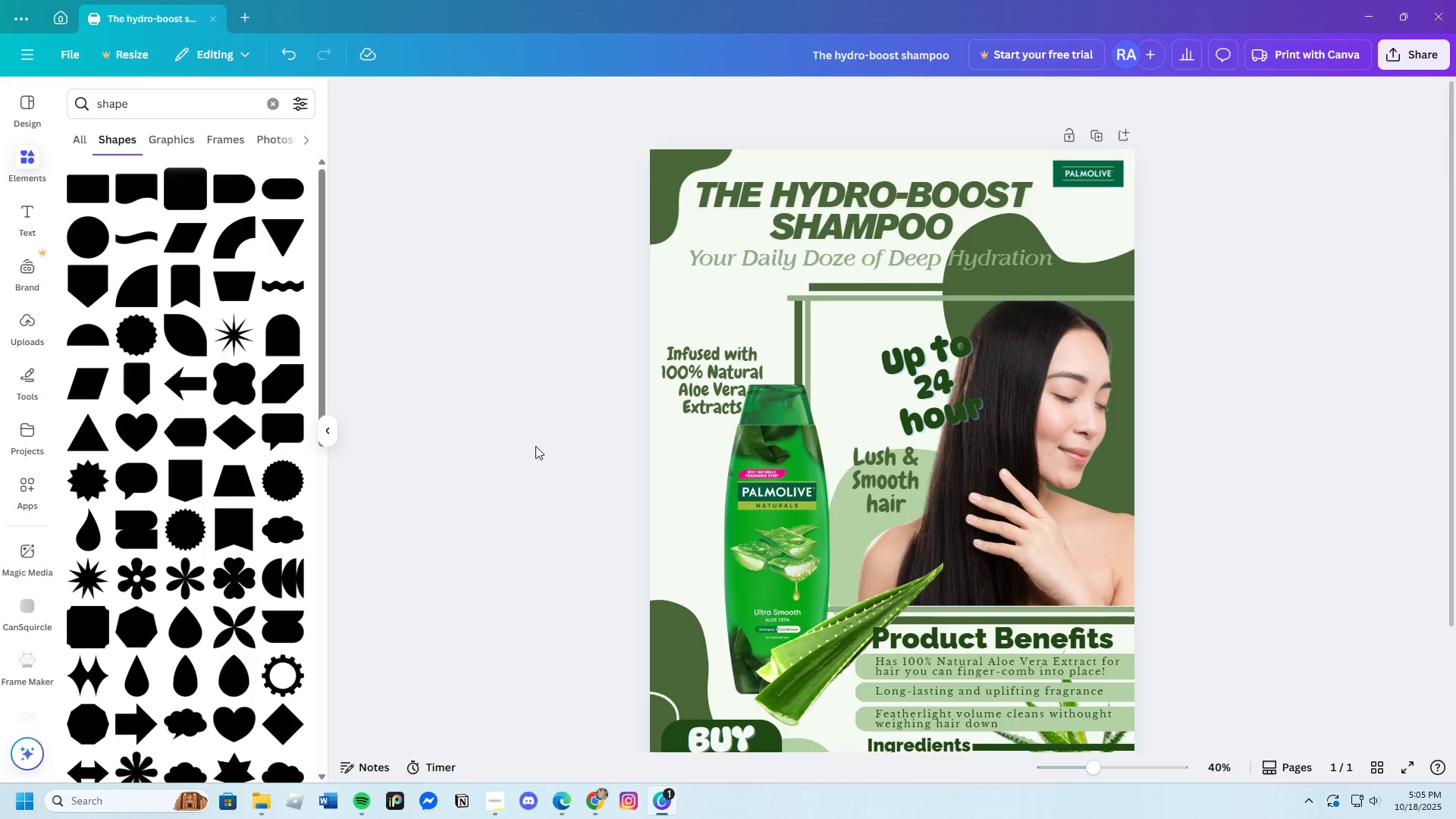 
scroll: coordinate [533, 460], scroll_direction: down, amount: 7.0
 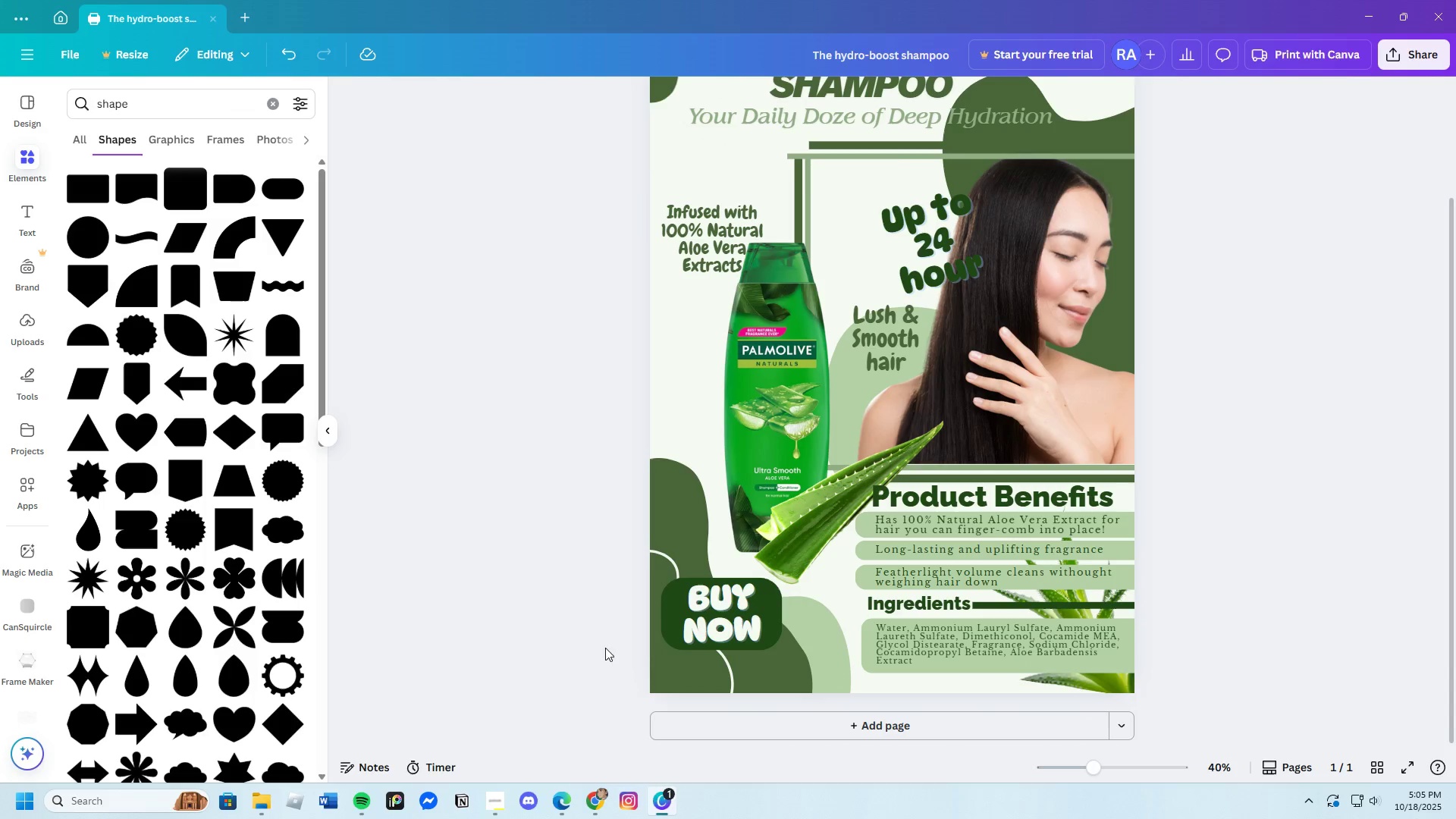 
wait(5.78)
 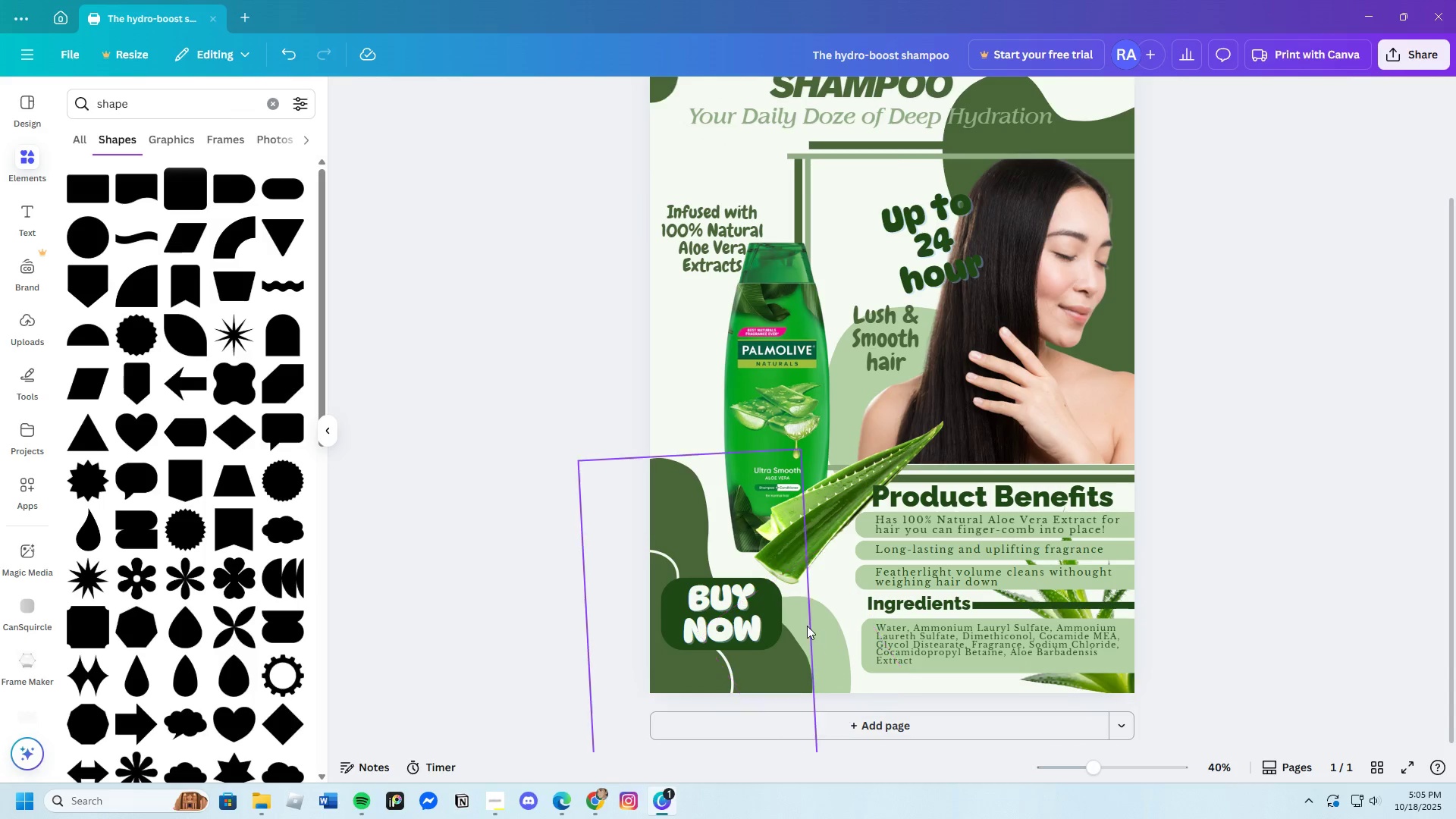 
scroll: coordinate [717, 515], scroll_direction: up, amount: 1.0
 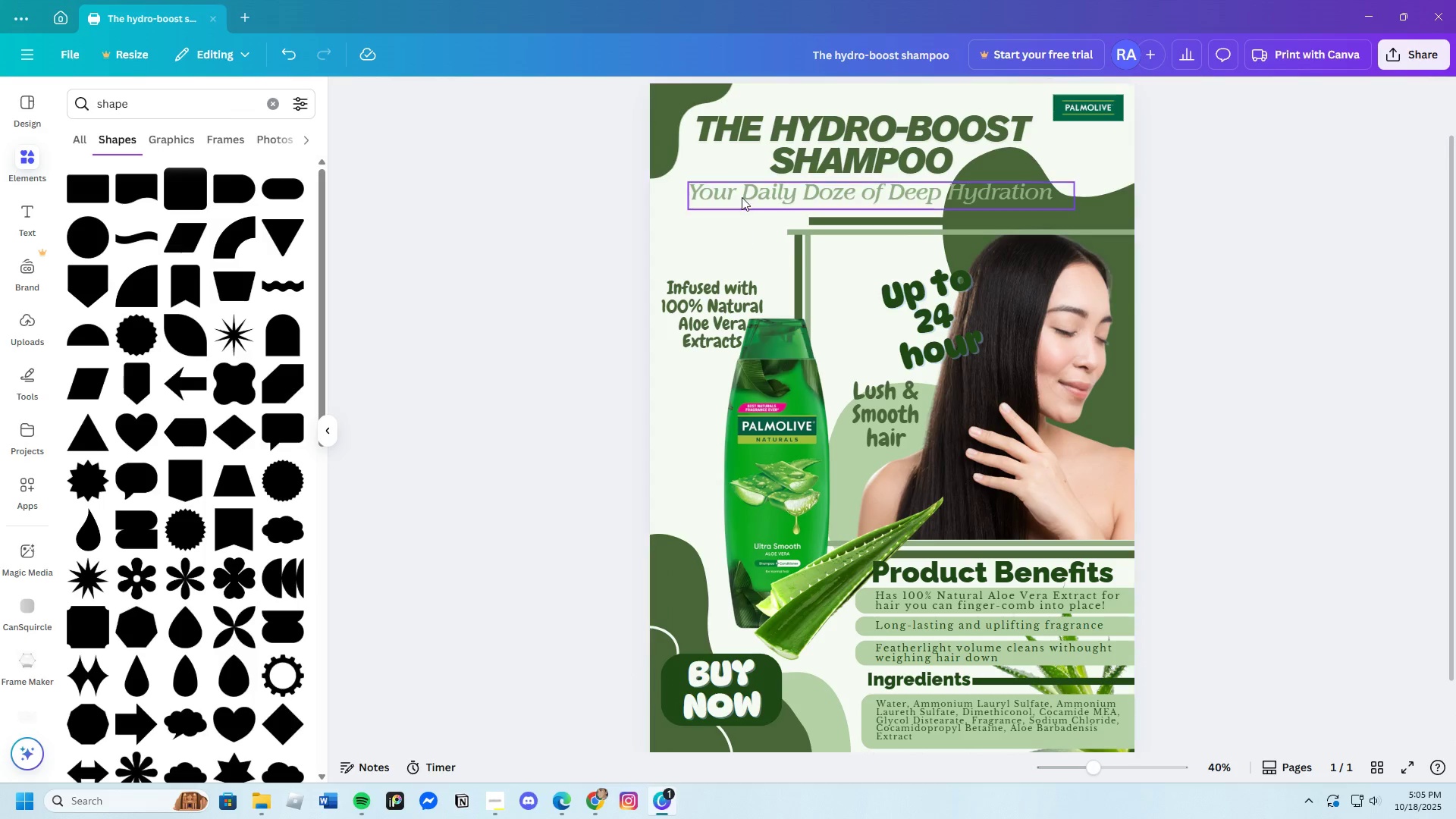 
left_click([741, 193])
 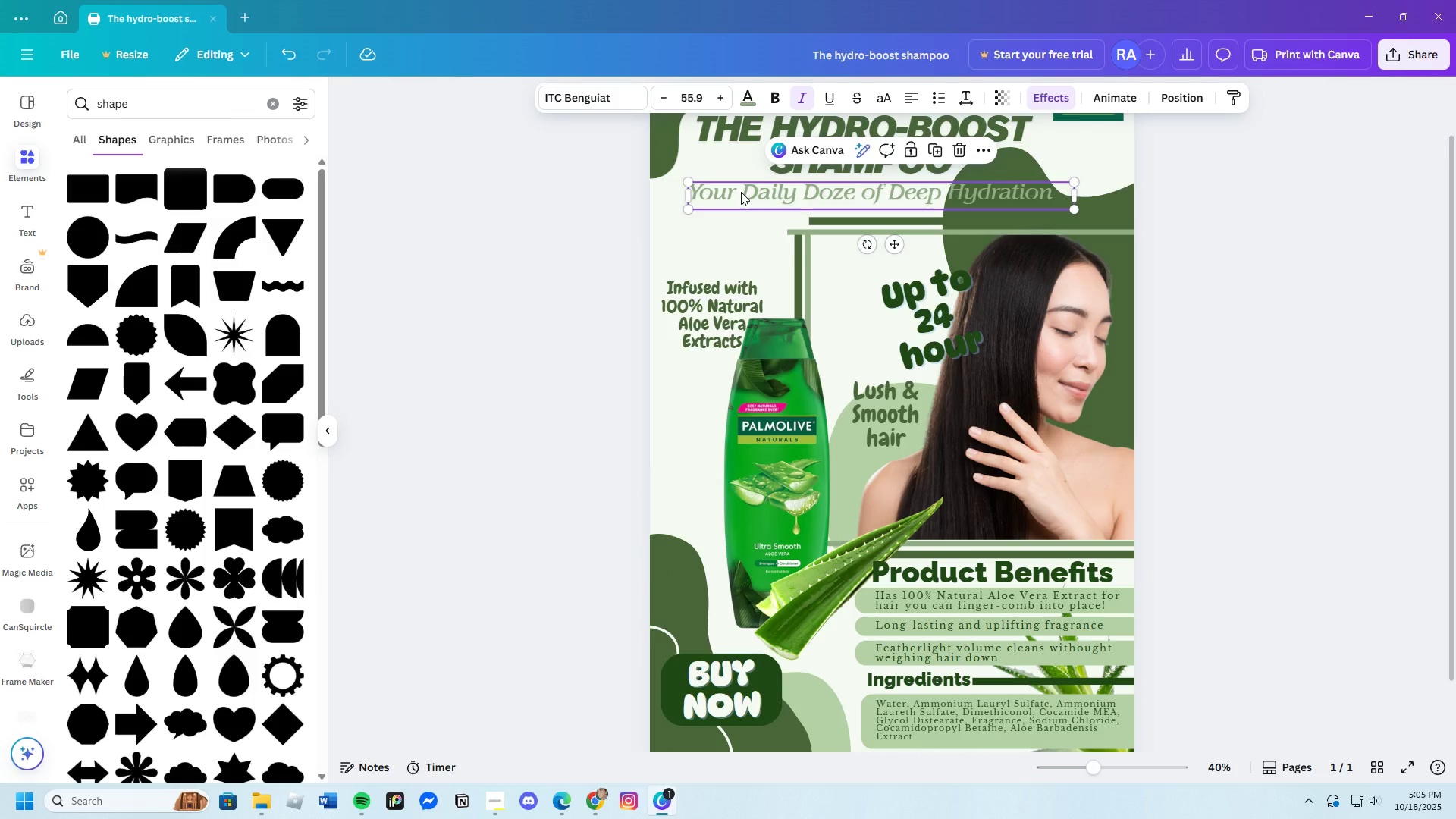 
key(Control+C)
 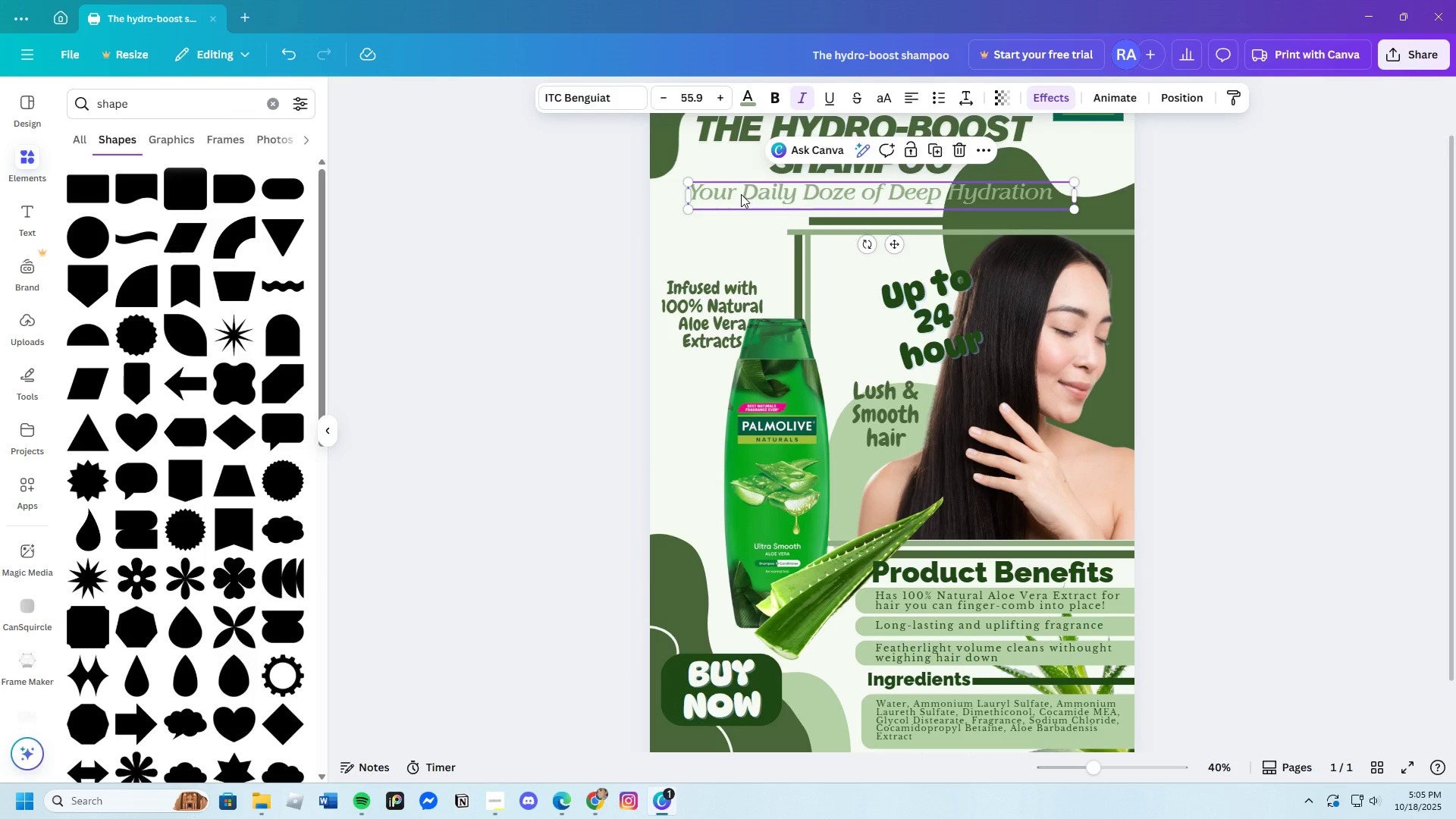 
key(Control+V)
 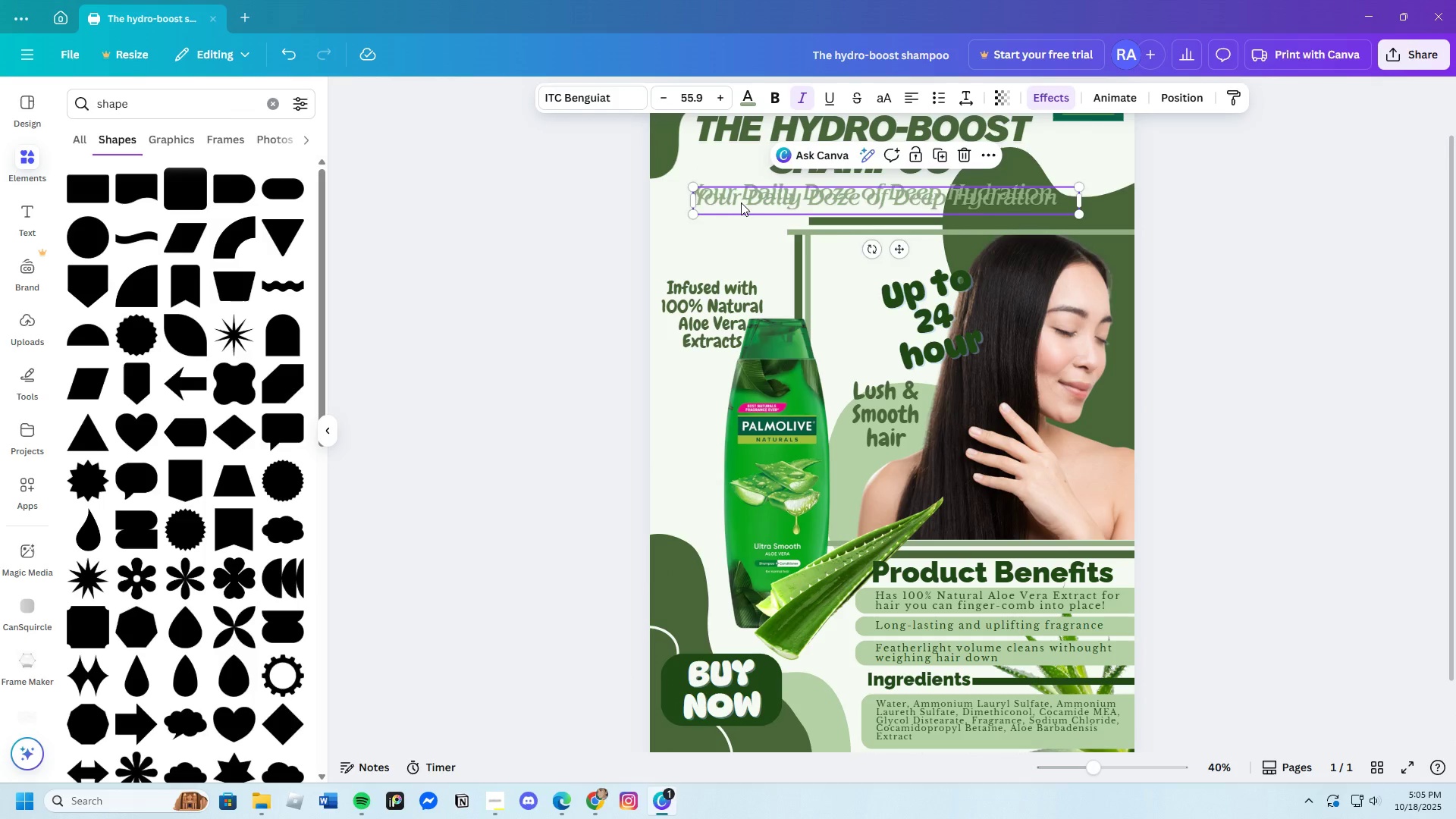 
left_click_drag(start_coordinate=[740, 199], to_coordinate=[761, 683])
 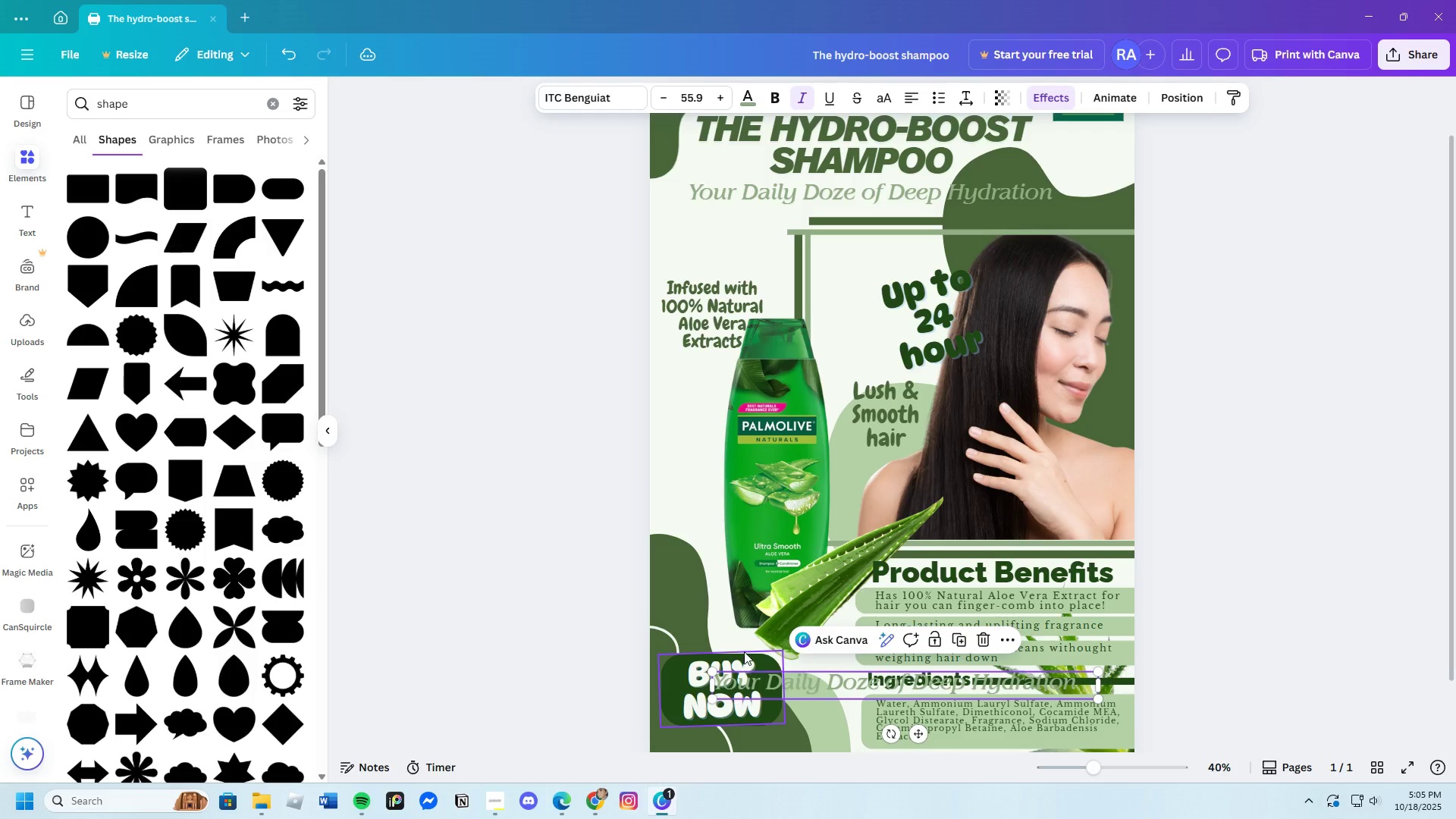 
scroll: coordinate [738, 639], scroll_direction: down, amount: 3.0
 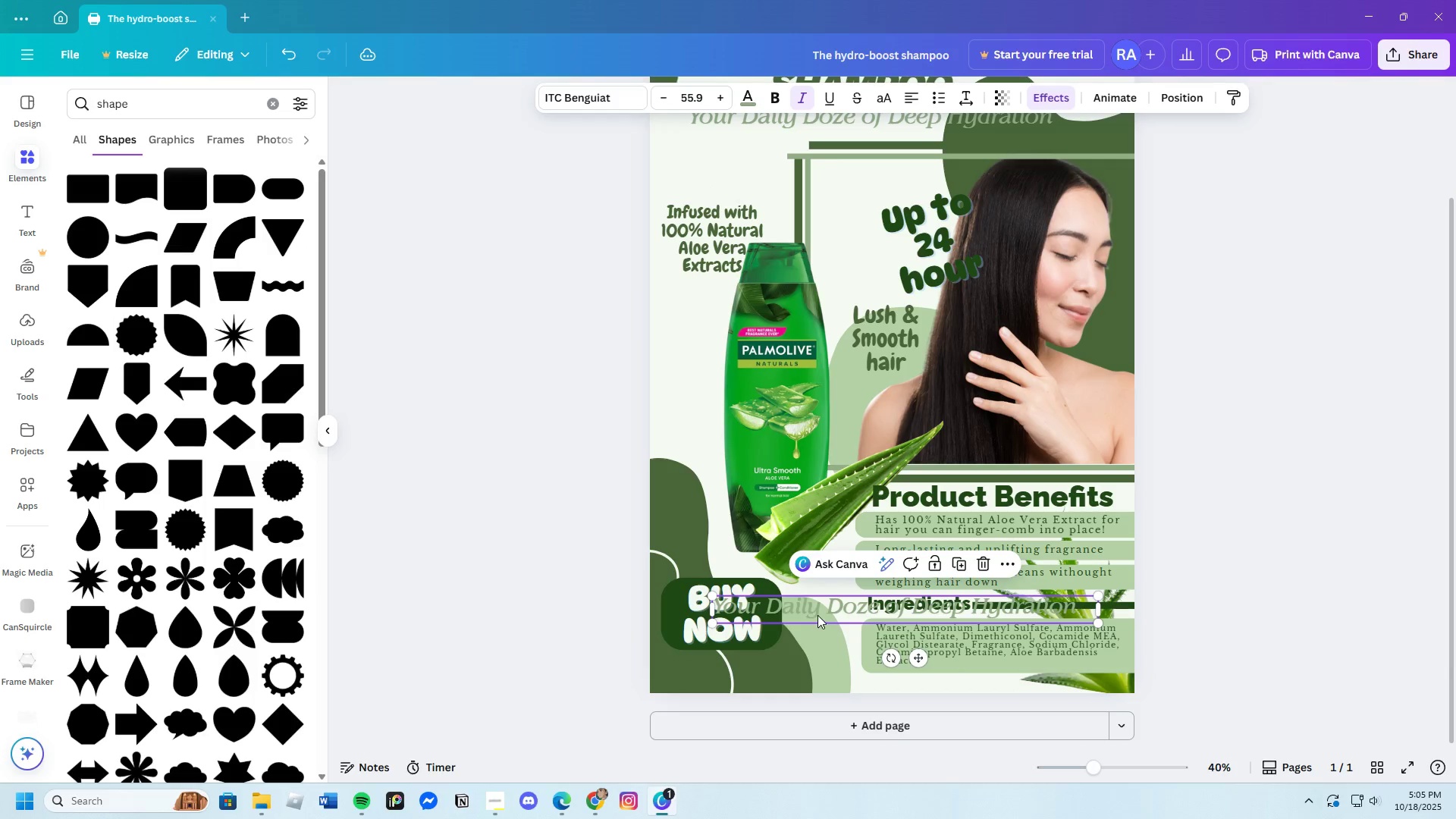 
left_click_drag(start_coordinate=[817, 613], to_coordinate=[800, 681])
 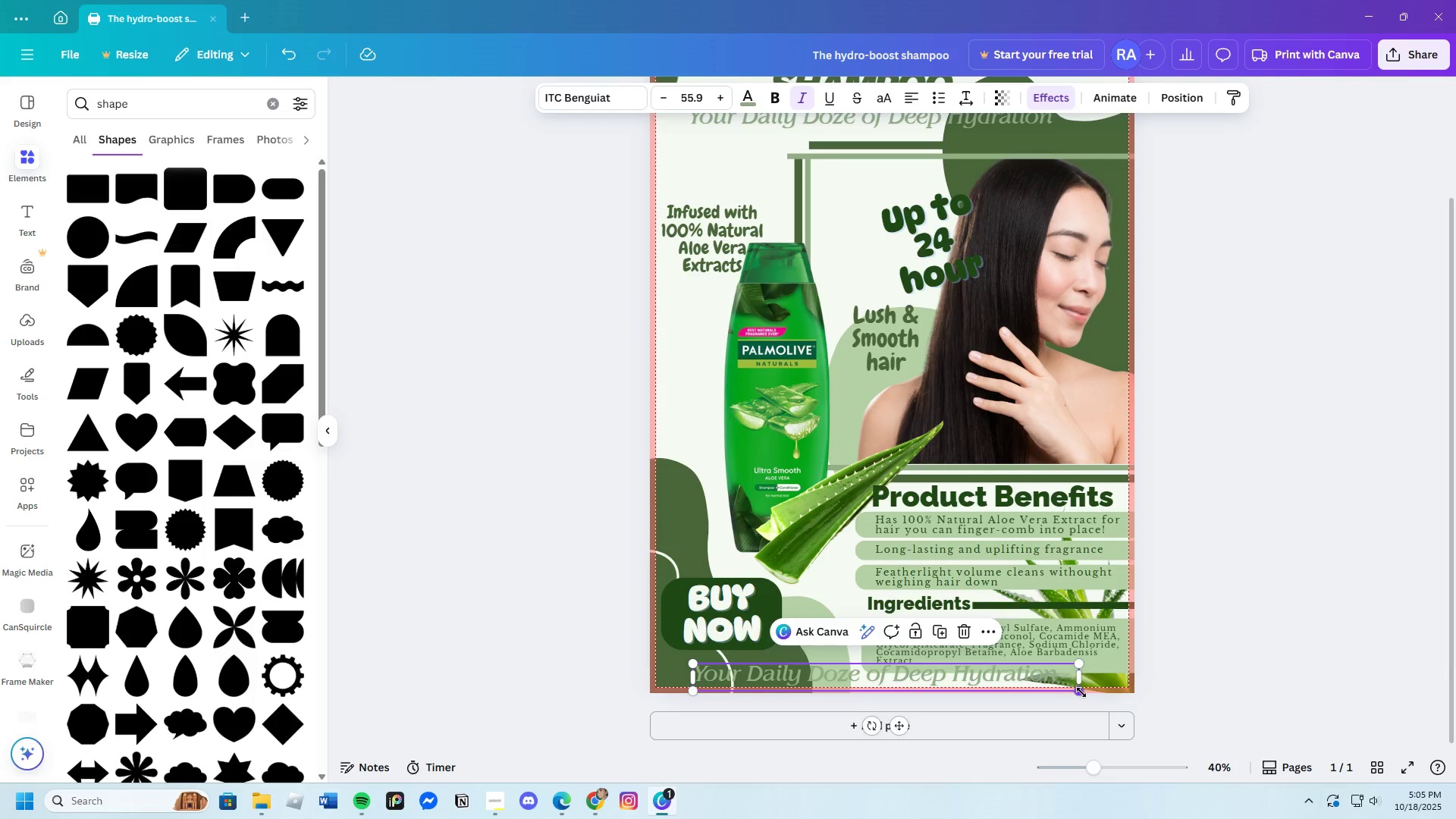 
left_click_drag(start_coordinate=[1081, 692], to_coordinate=[943, 694])
 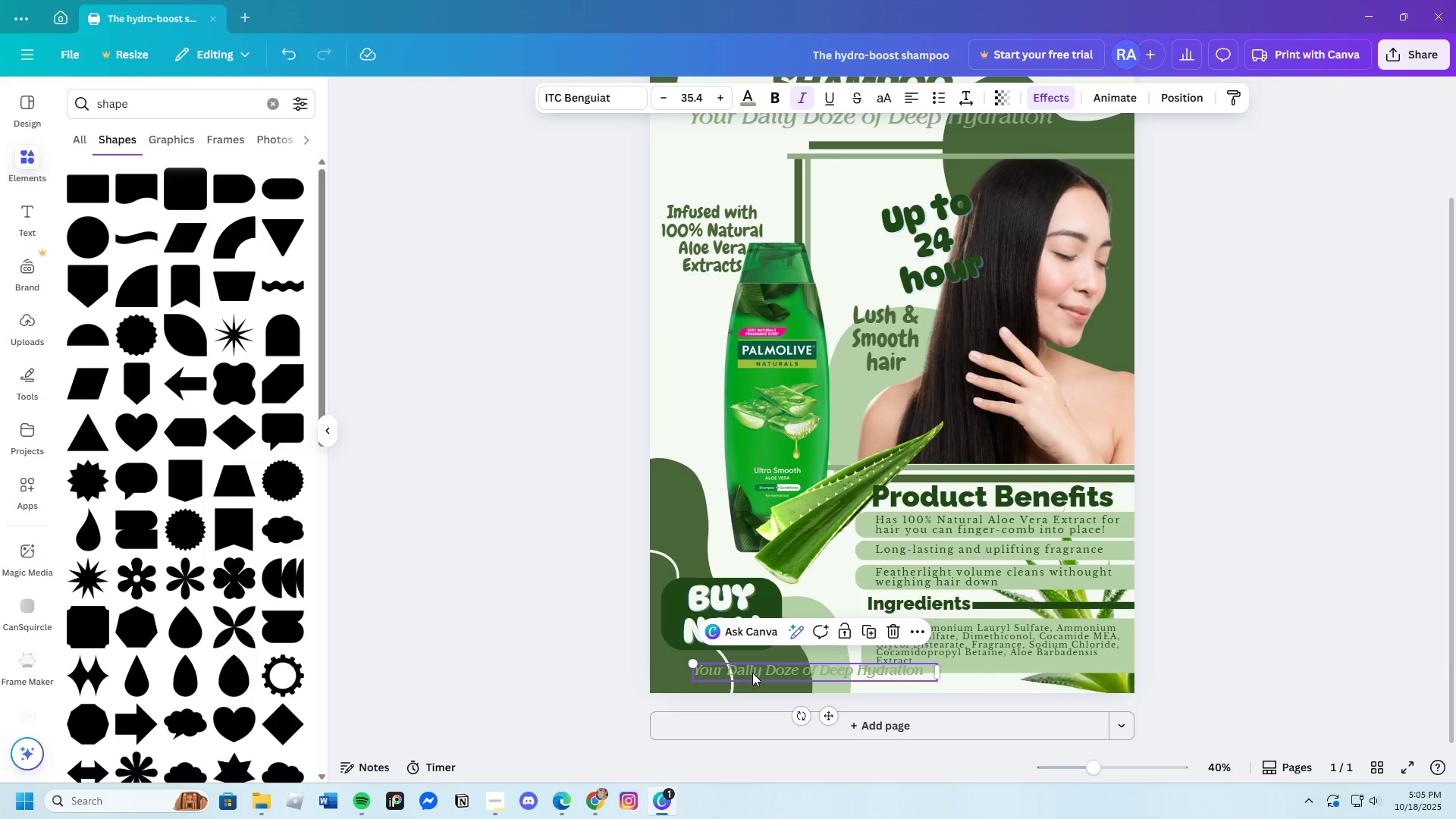 
left_click([752, 672])
 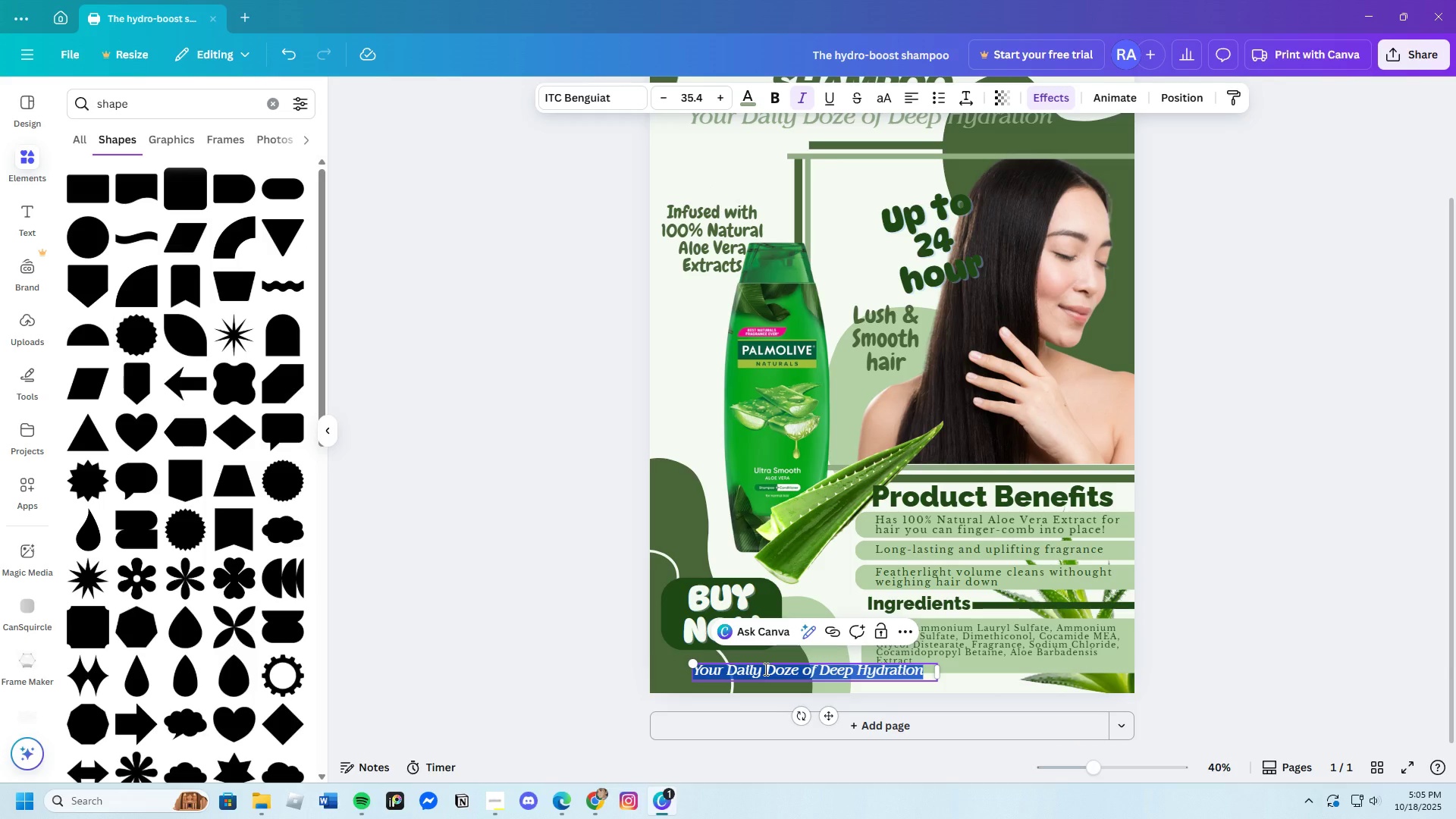 
key(Backspace)
type(www.paa)
key(Backspace)
type(lmolive.com)
 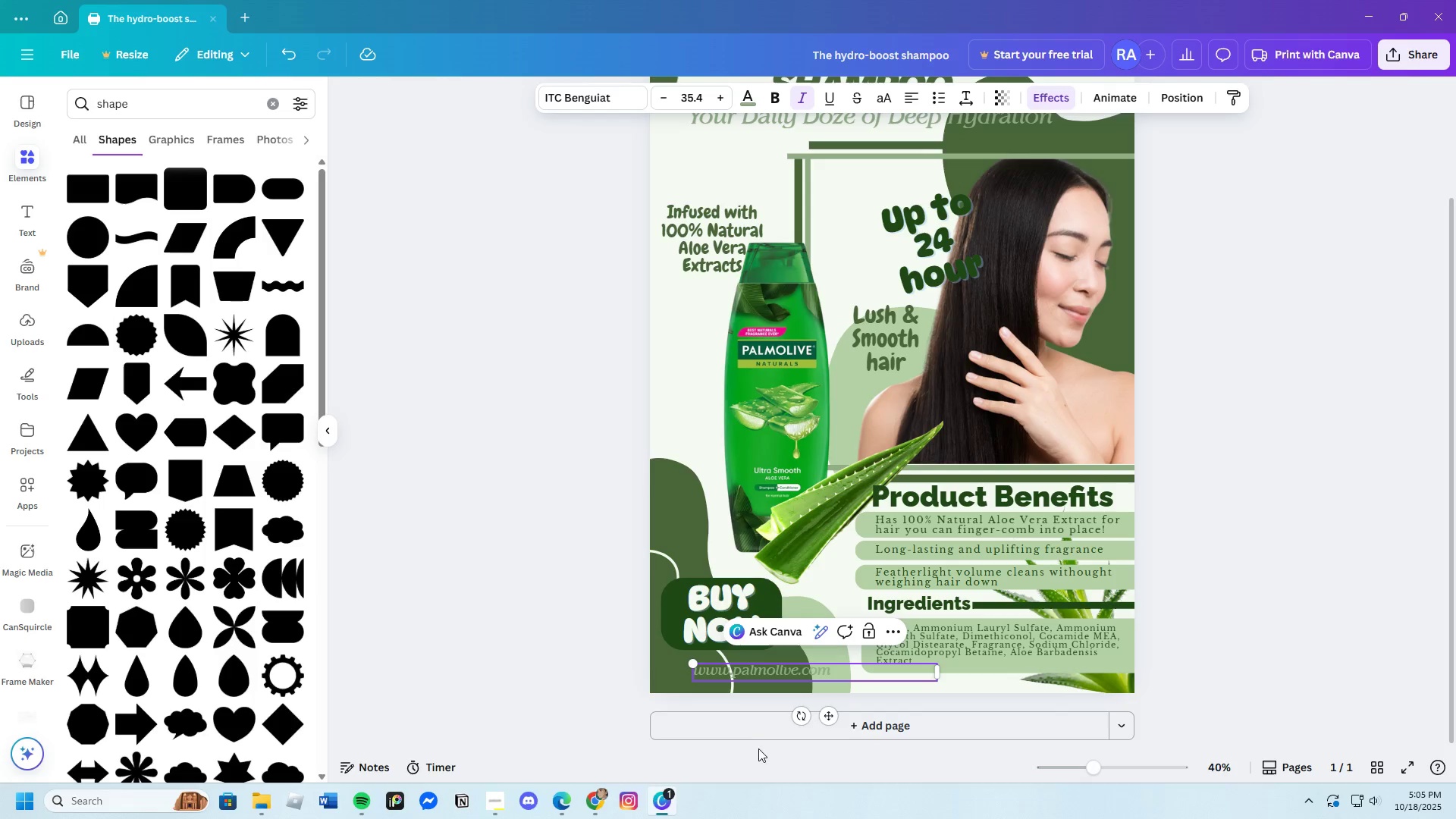 
left_click([672, 682])
 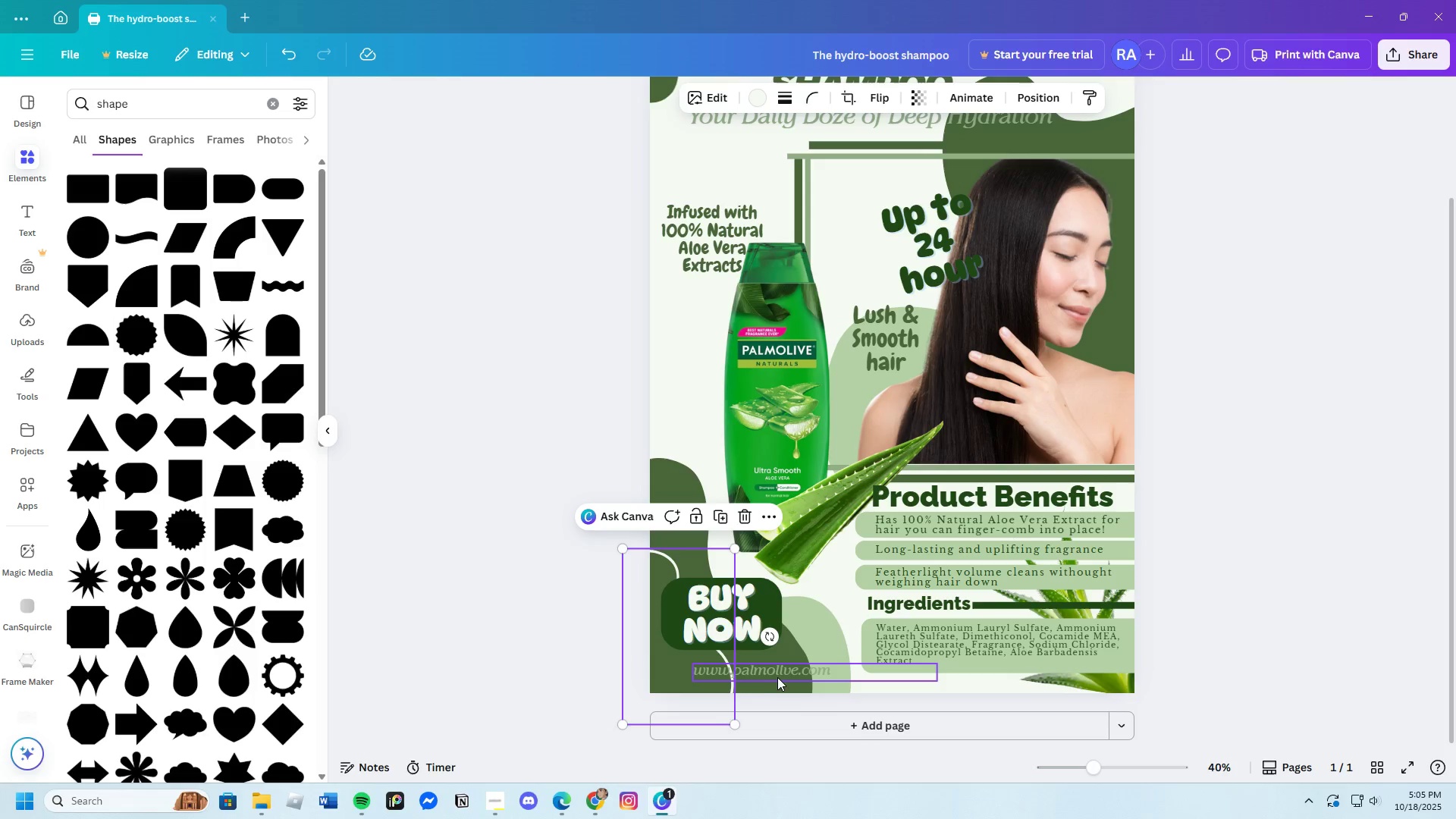 
left_click([779, 672])
 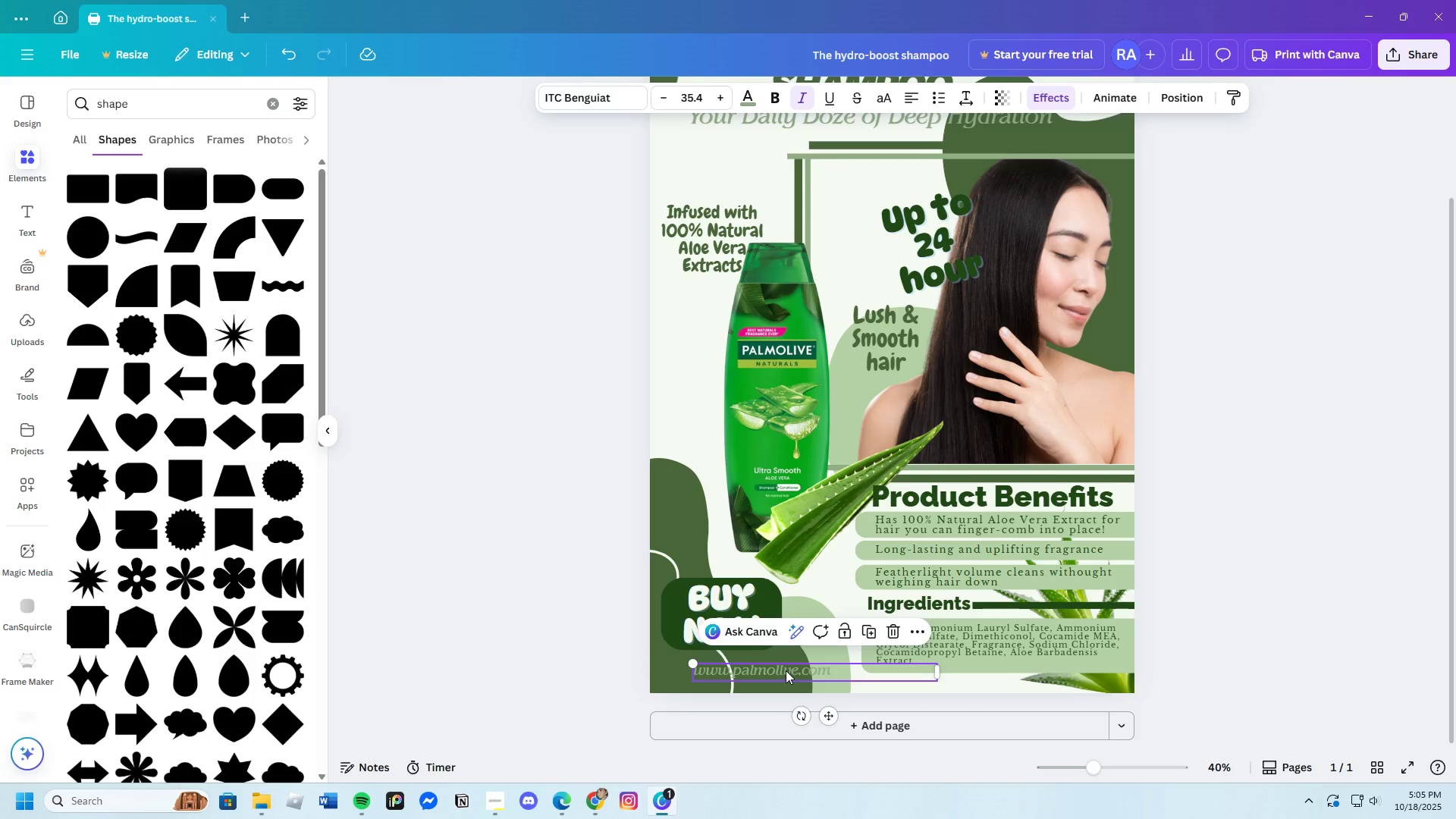 
left_click([783, 670])
 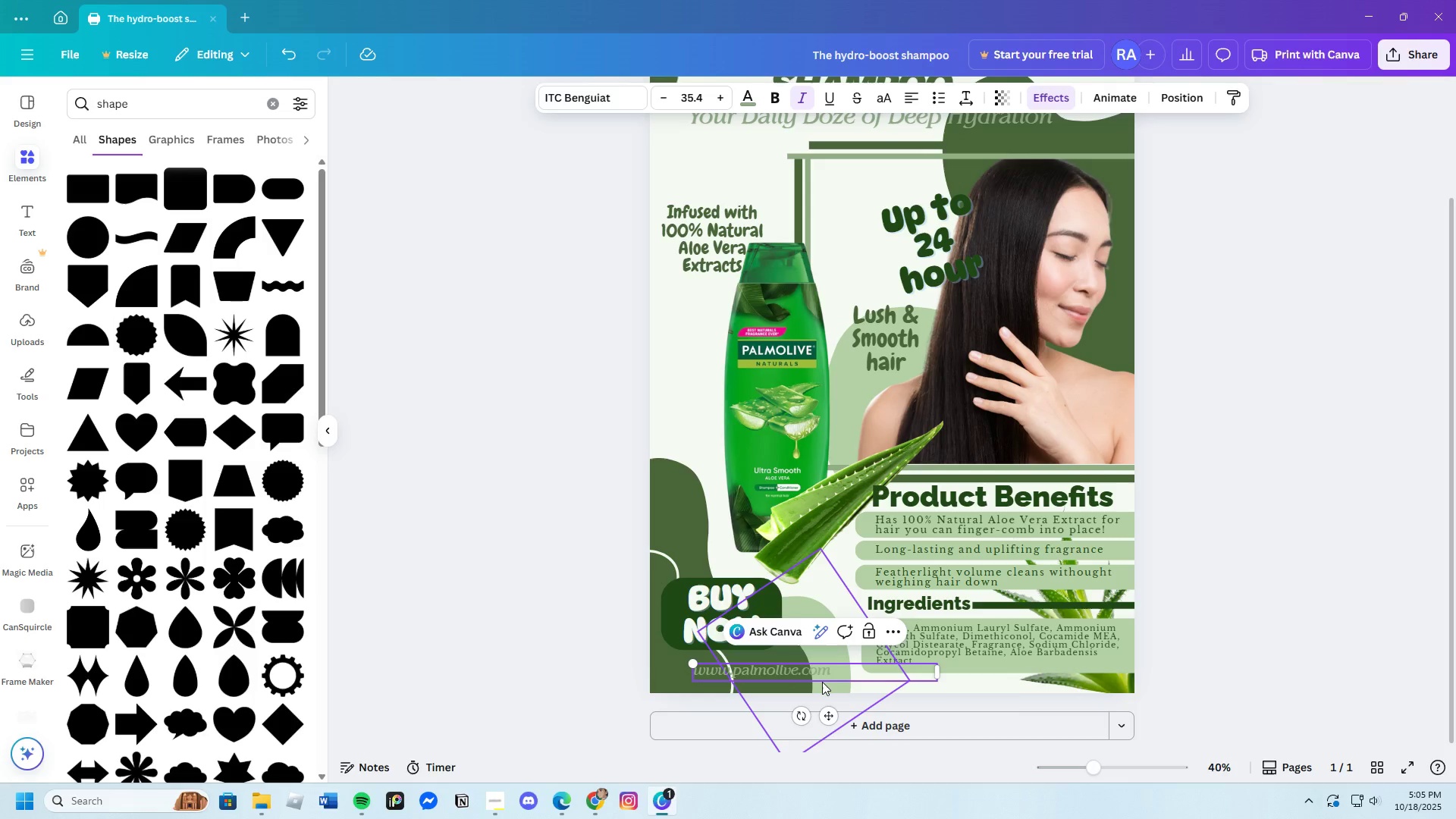 
key(Backspace)
 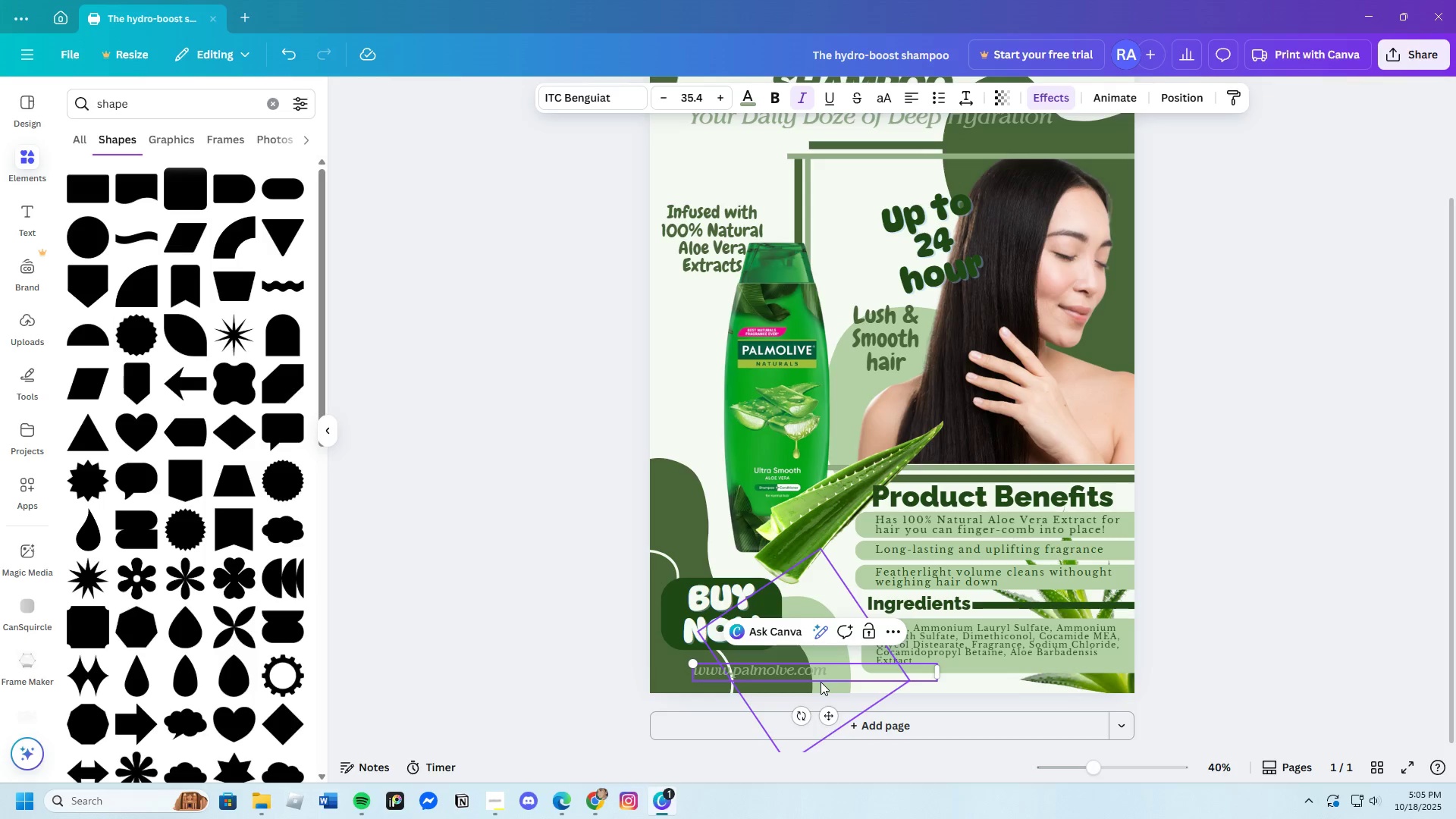 
key(I)
 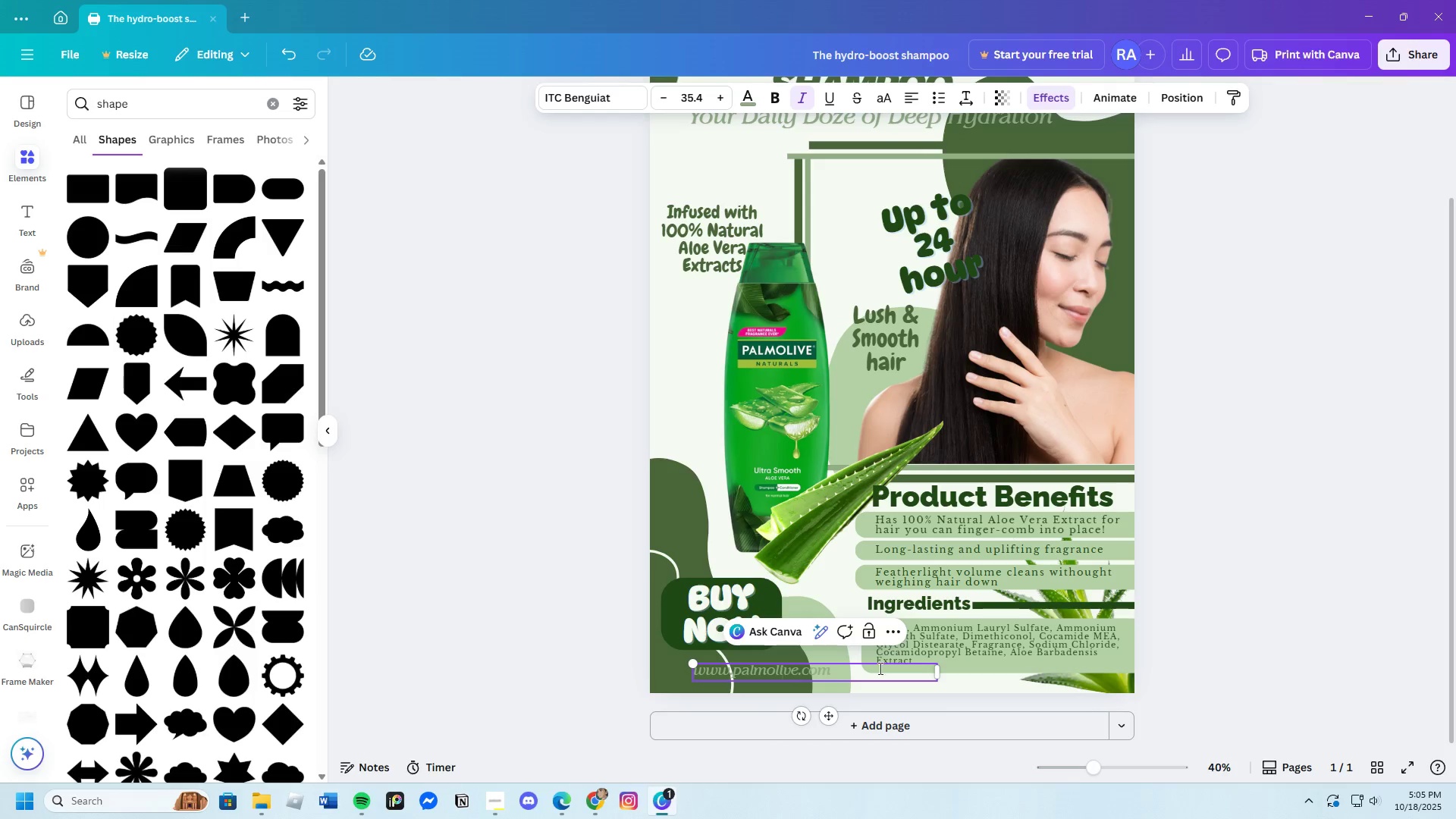 
left_click_drag(start_coordinate=[939, 670], to_coordinate=[843, 665])
 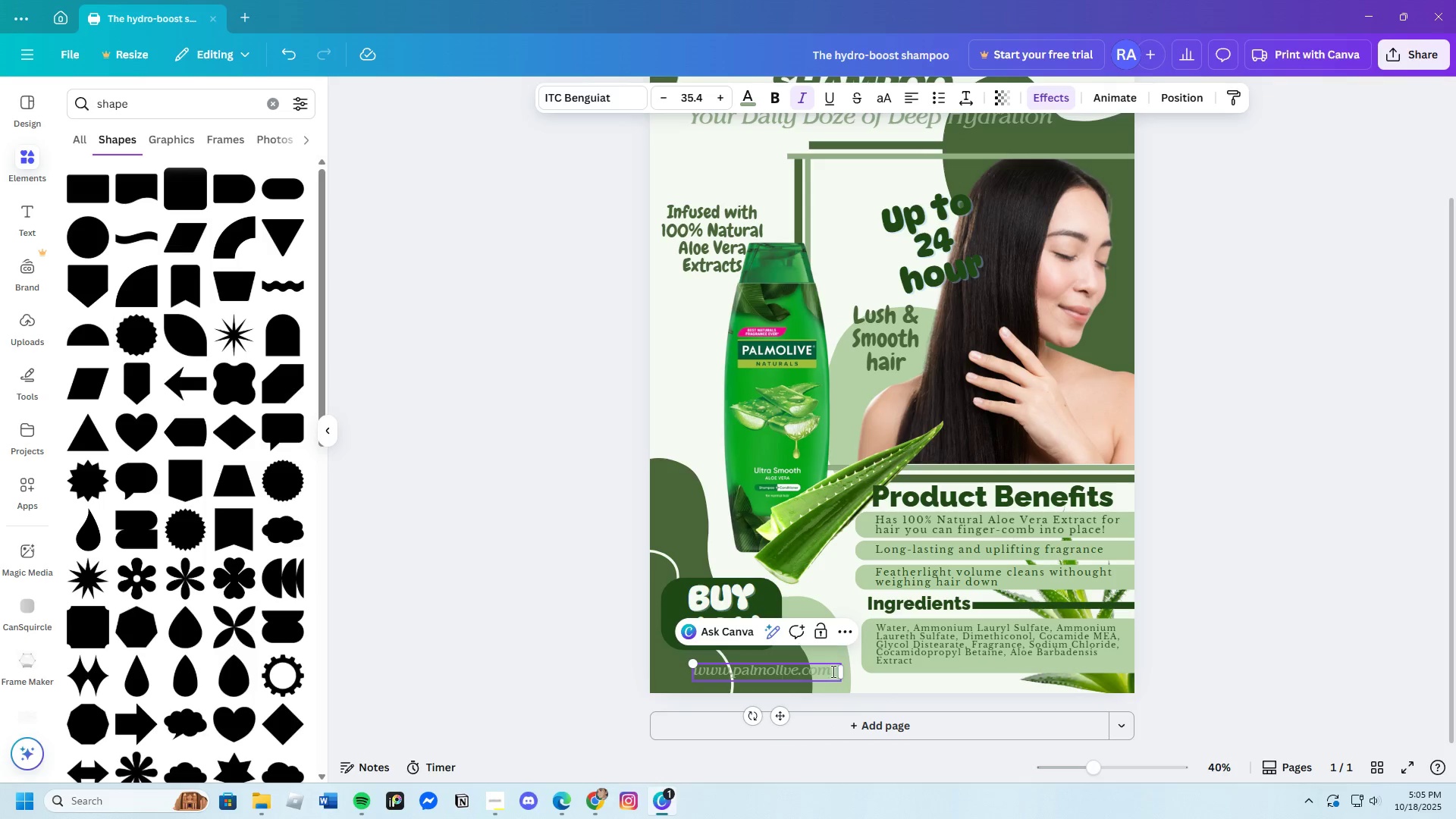 
left_click_drag(start_coordinate=[832, 671], to_coordinate=[697, 673])
 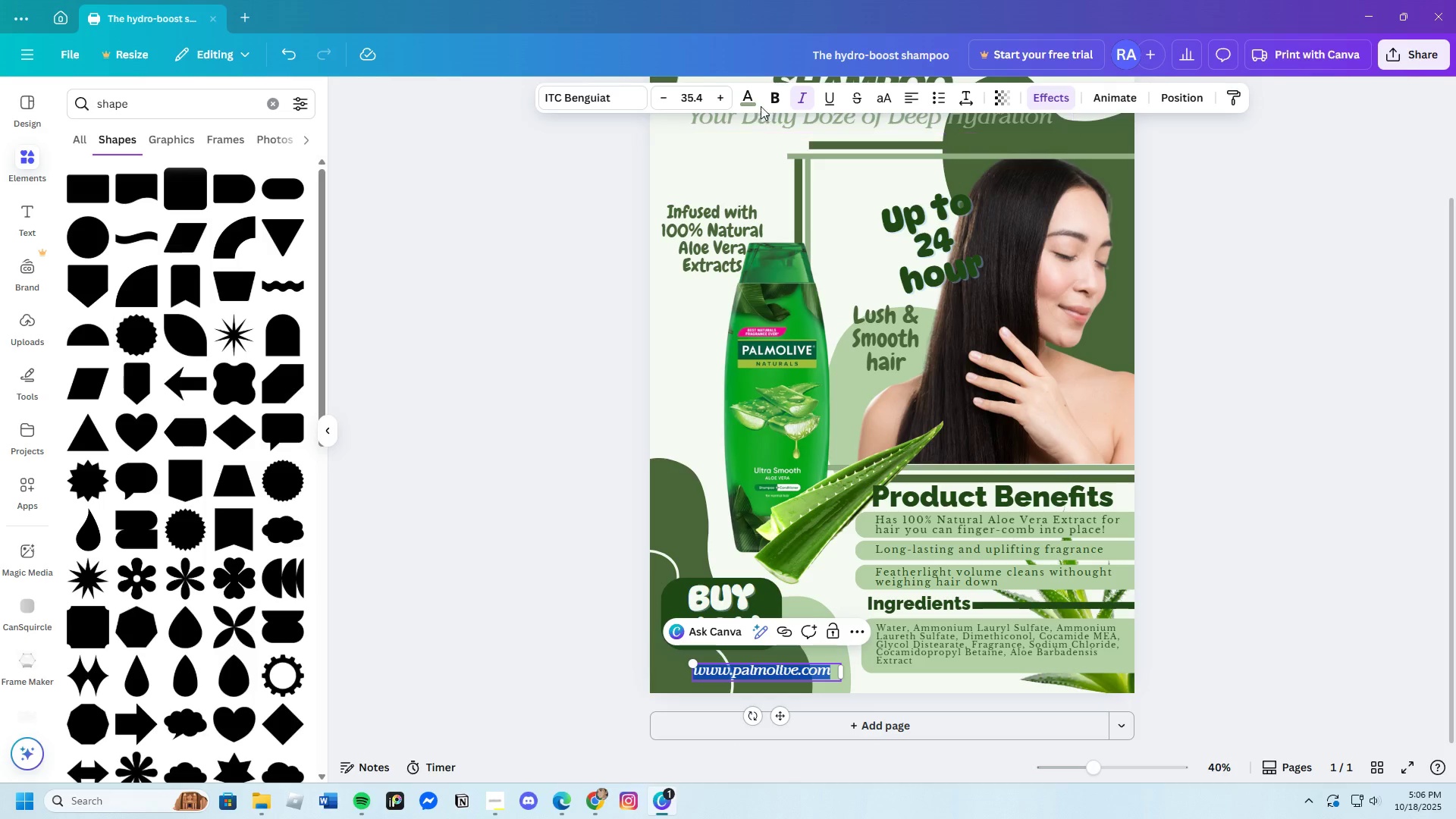 
left_click([756, 101])
 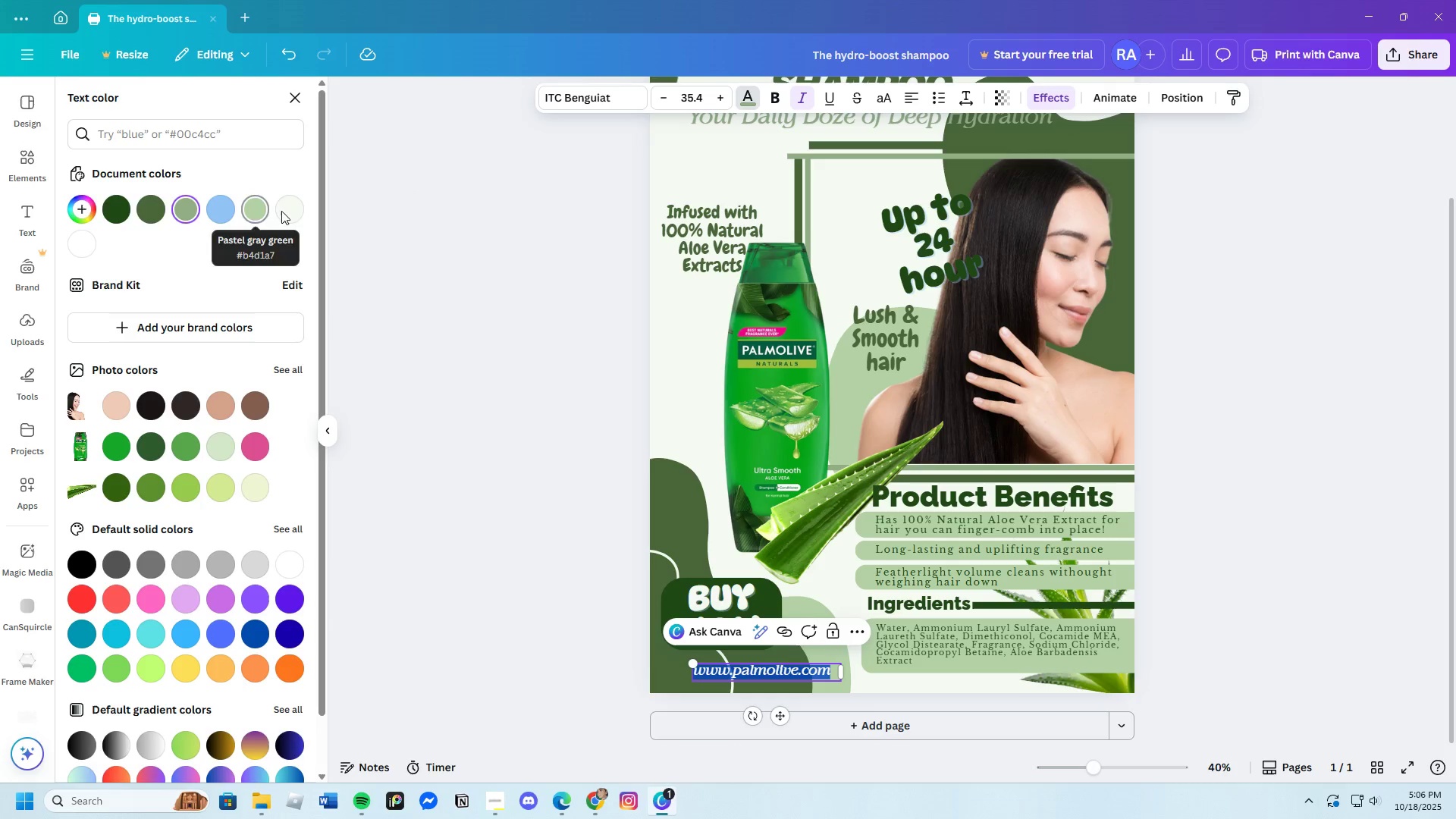 
left_click([293, 209])
 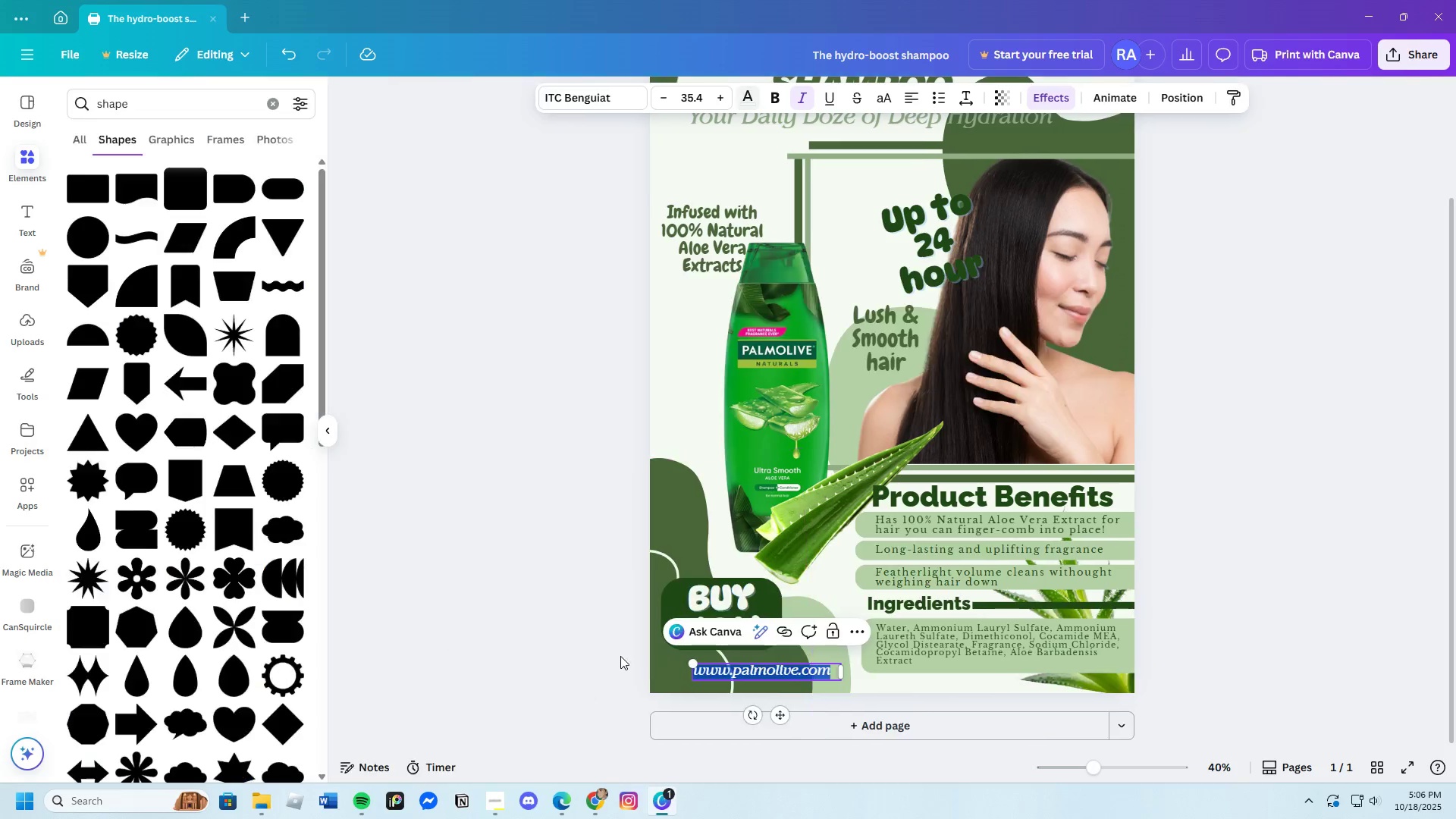 
double_click([620, 656])
 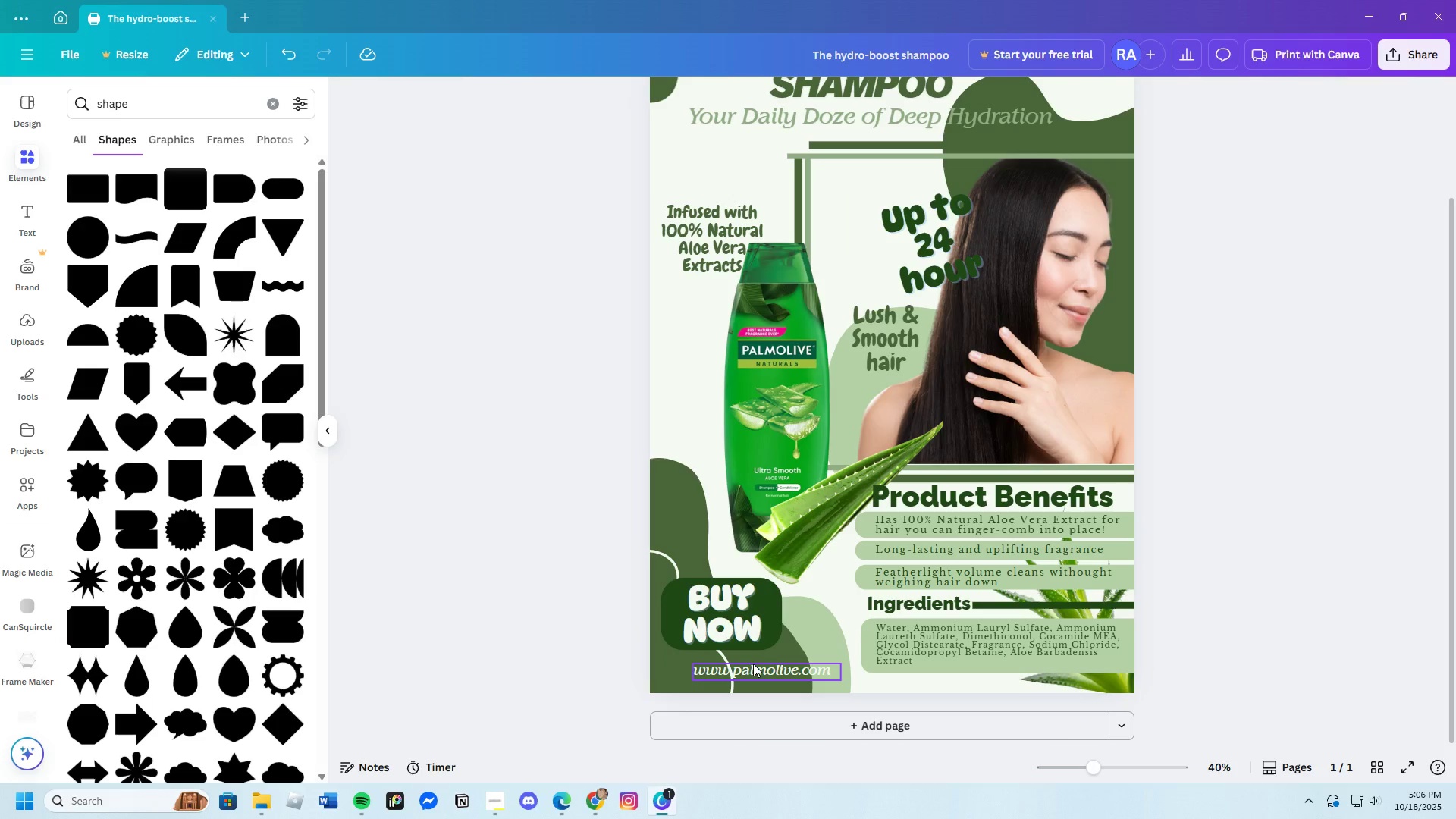 
left_click([662, 667])
 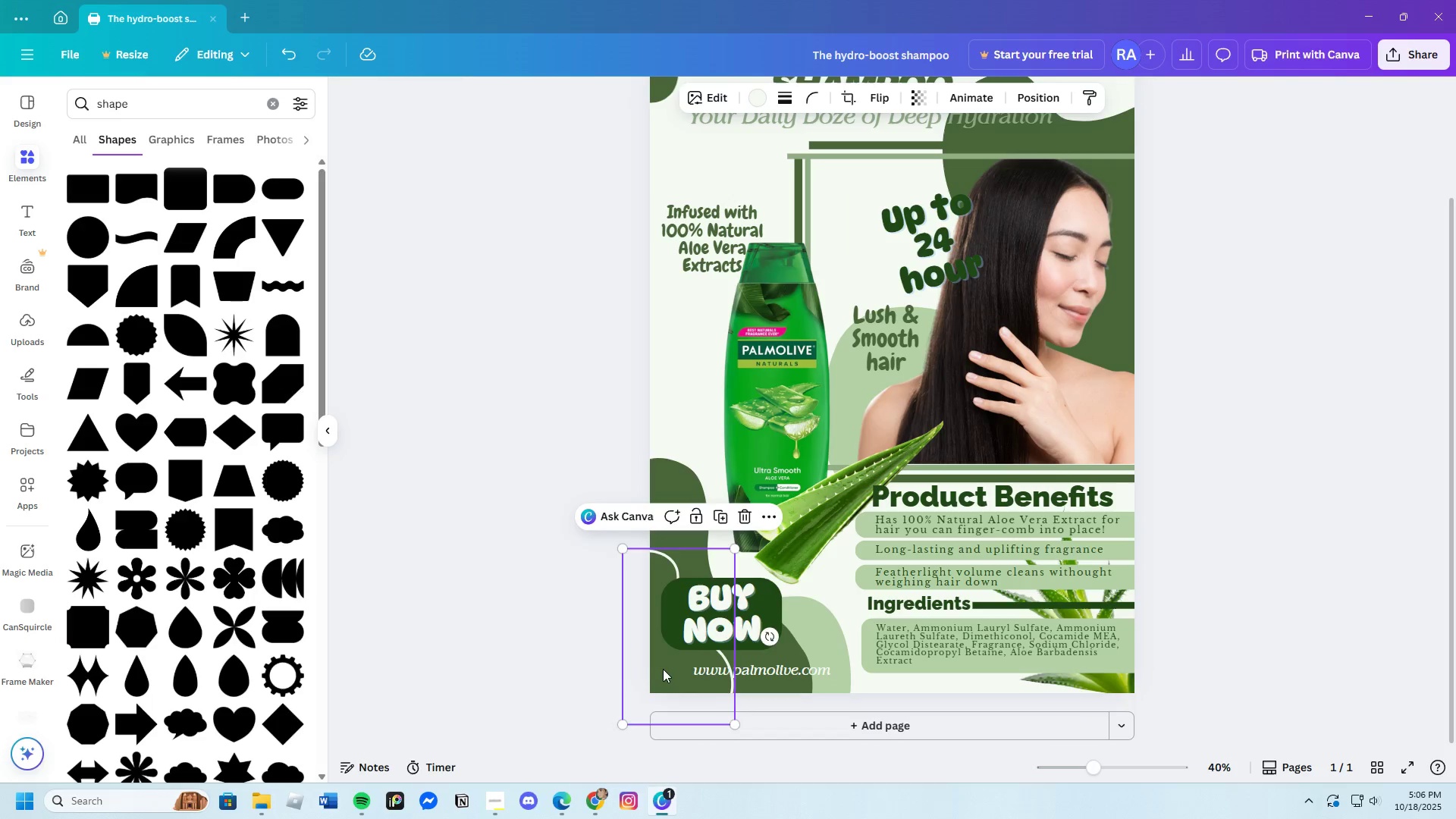 
left_click_drag(start_coordinate=[662, 667], to_coordinate=[654, 664])
 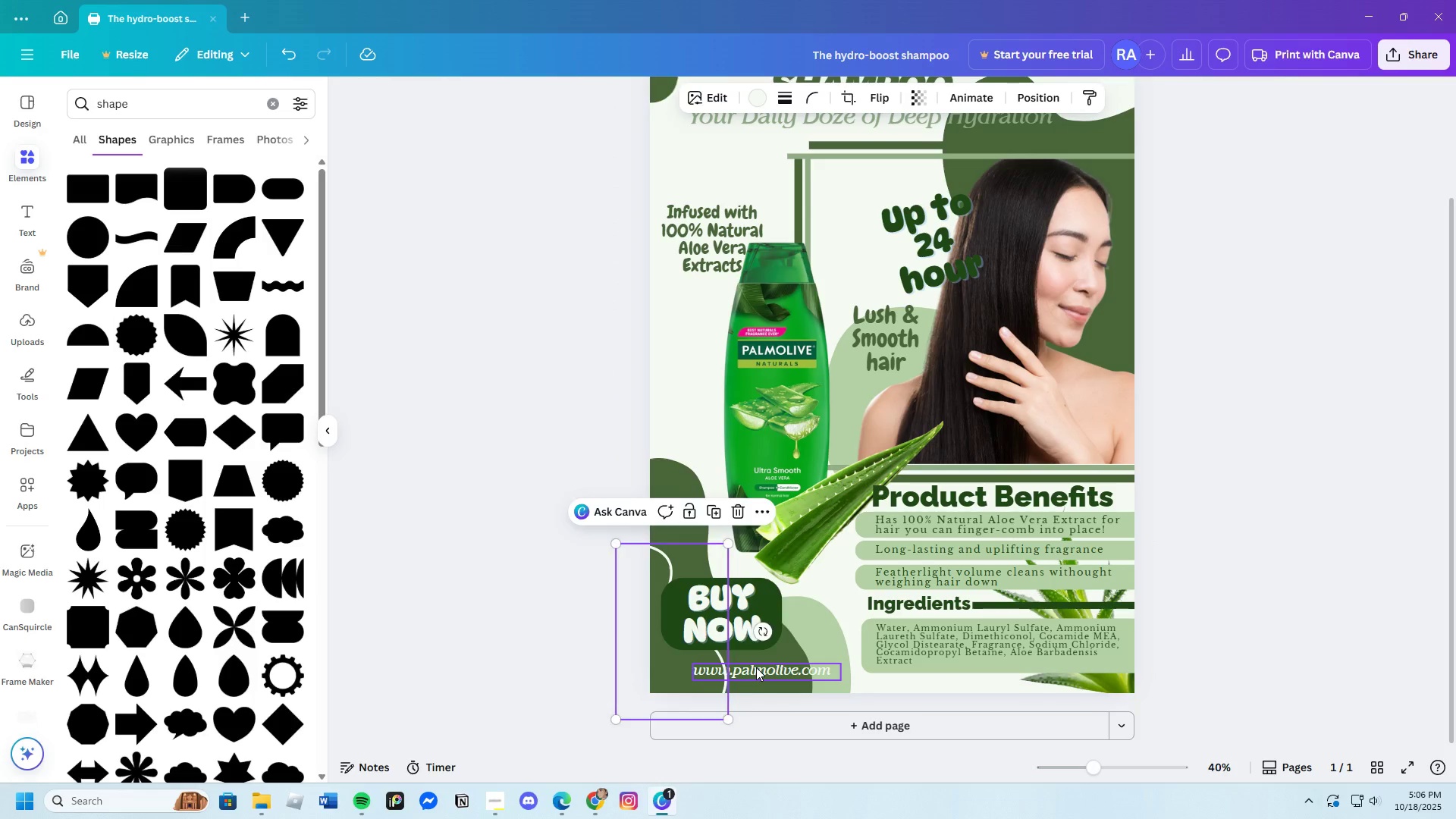 
left_click_drag(start_coordinate=[756, 667], to_coordinate=[726, 667])
 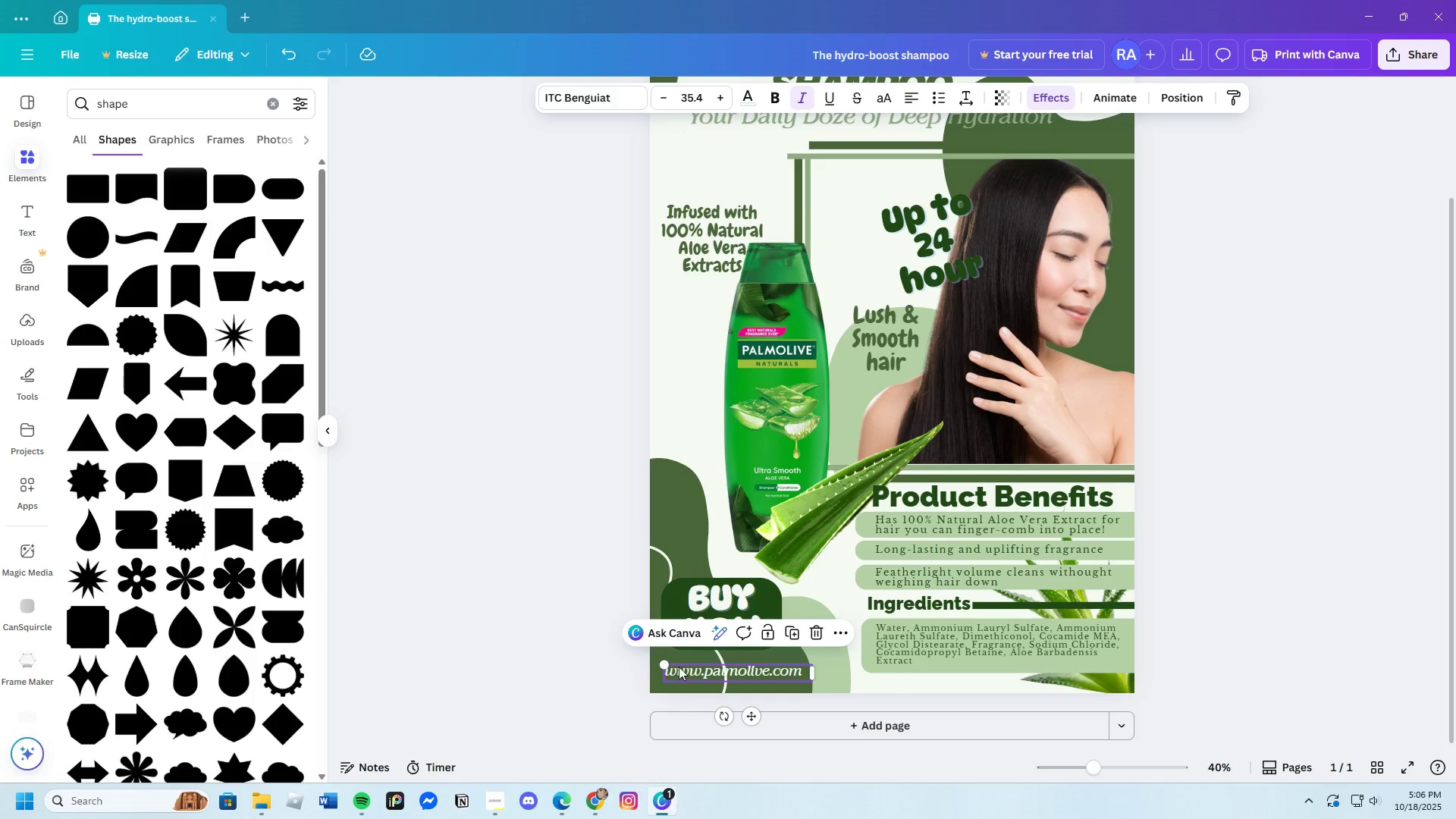 
left_click_drag(start_coordinate=[652, 573], to_coordinate=[648, 548])
 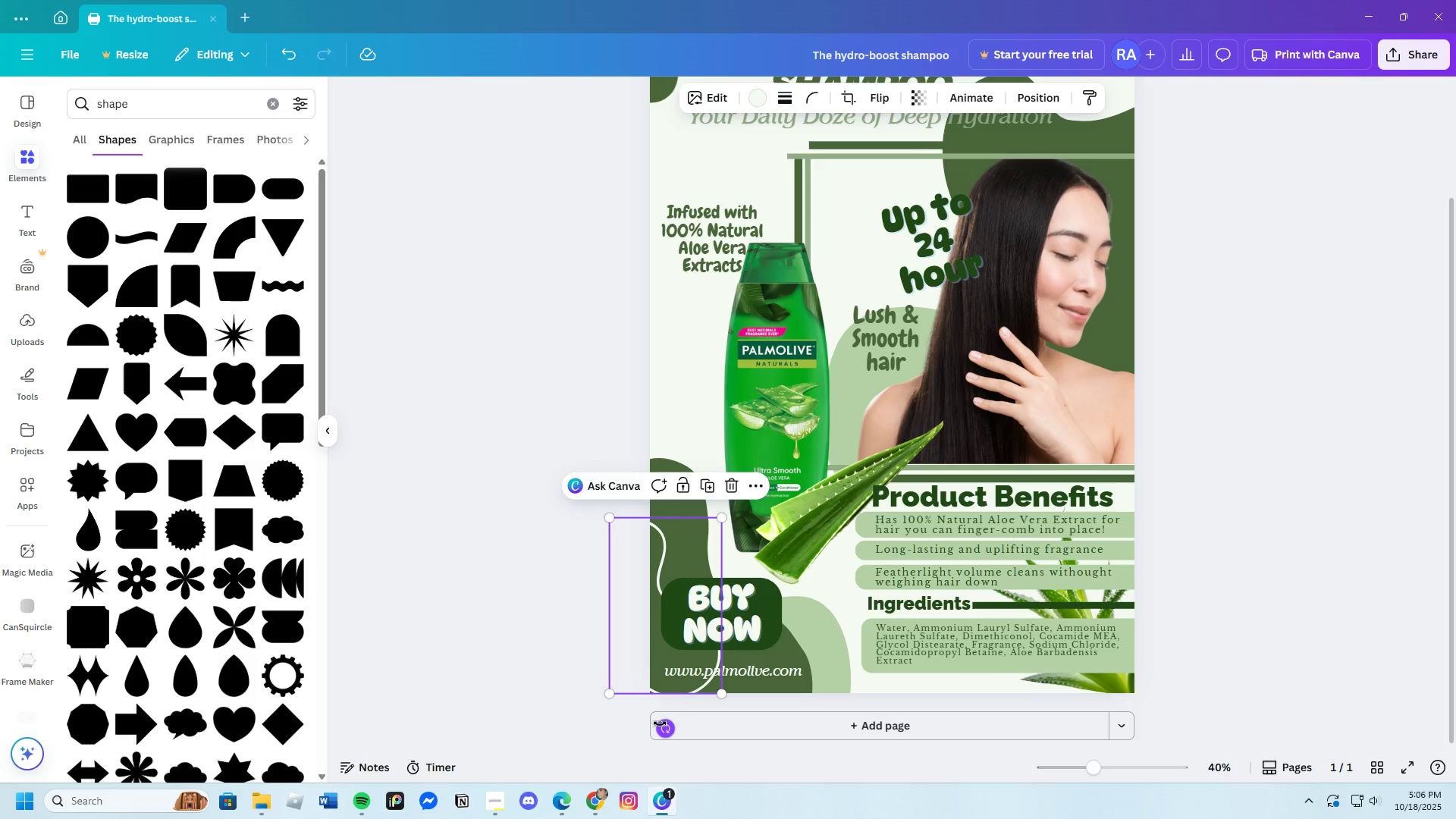 
left_click_drag(start_coordinate=[660, 723], to_coordinate=[601, 706])
 